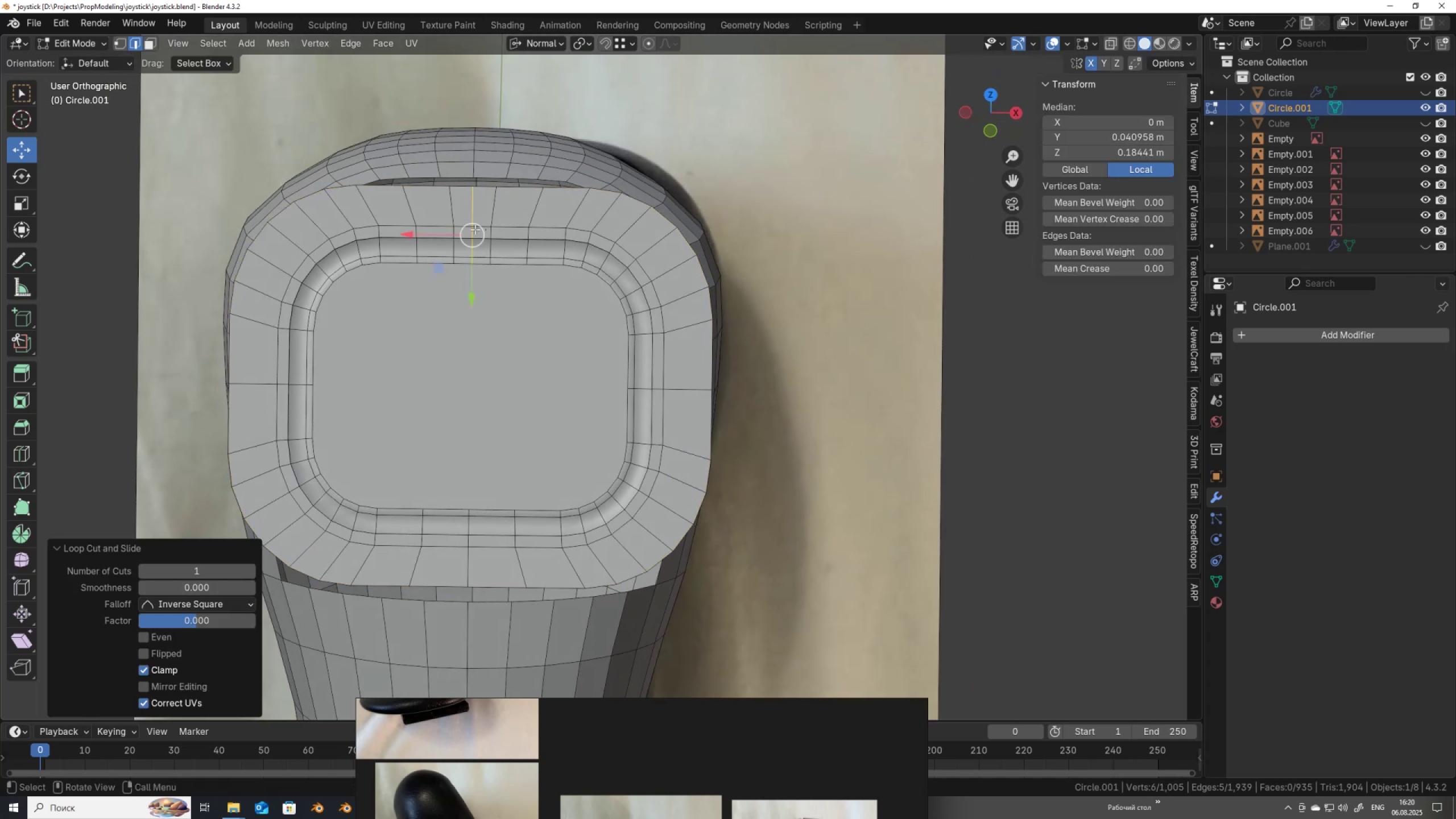 
right_click([475, 229])
 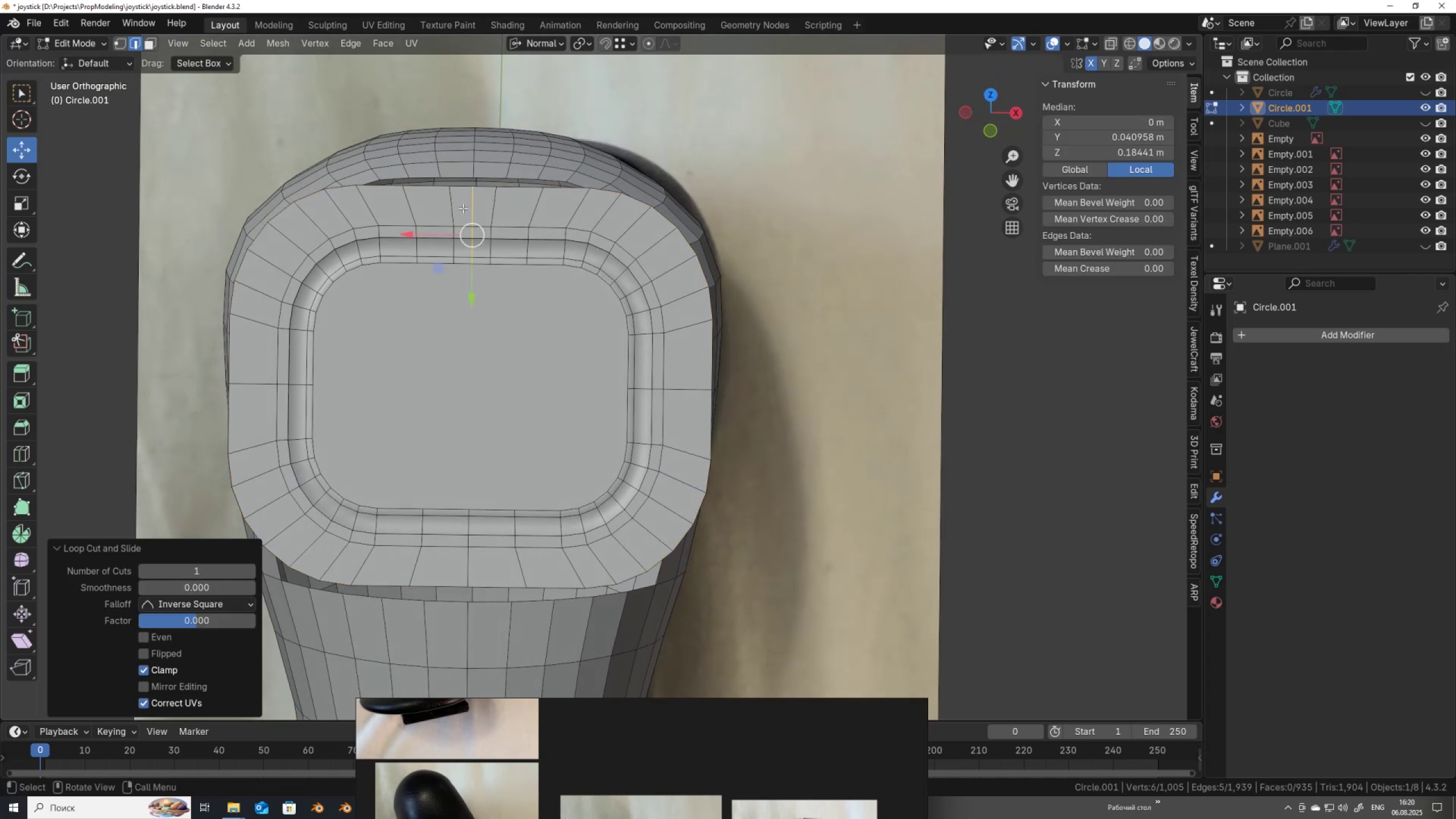 
hold_key(key=AltLeft, duration=0.98)
left_click([444, 214])
 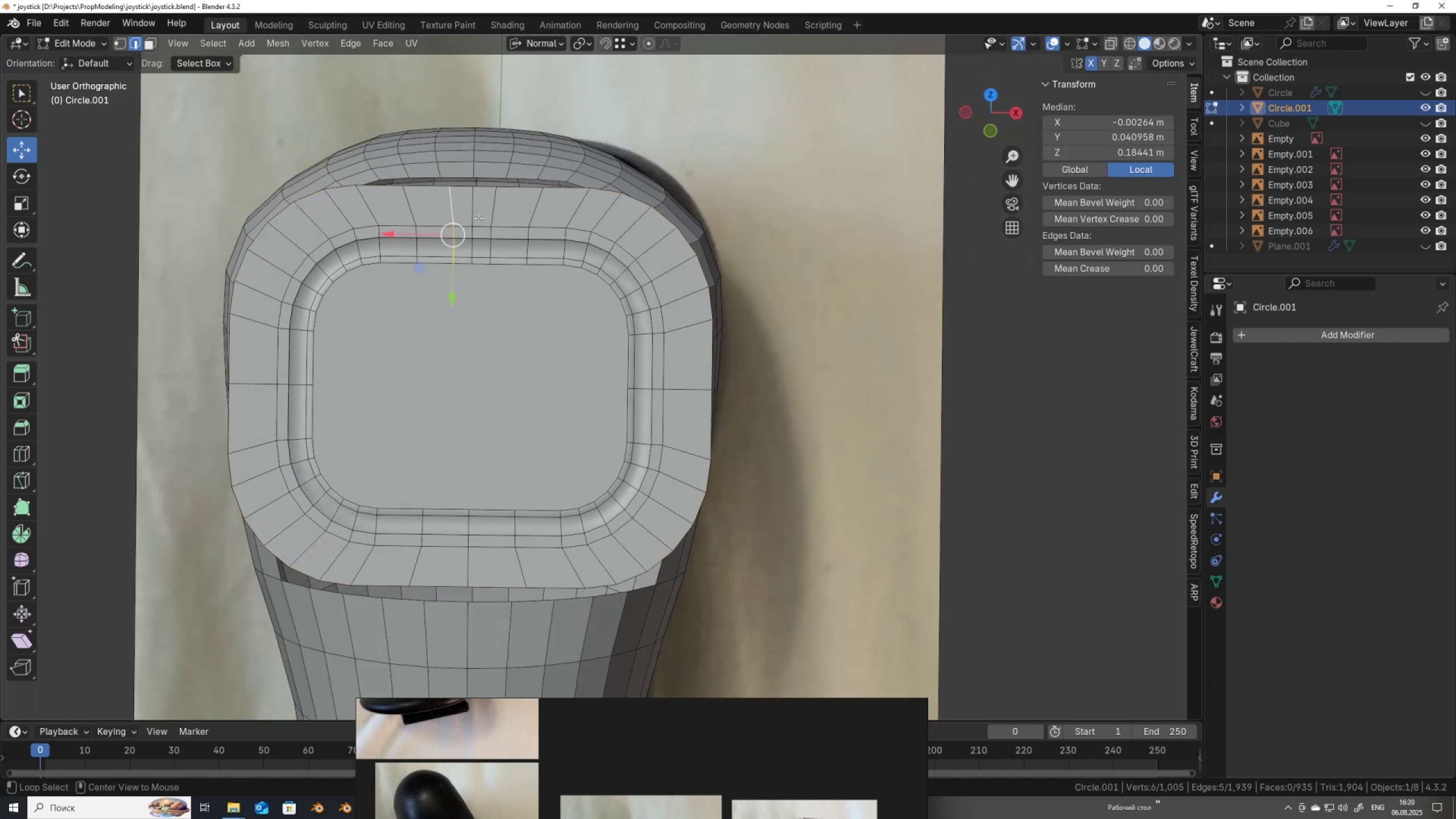 
hold_key(key=ShiftLeft, duration=0.41)
left_click([497, 213])
 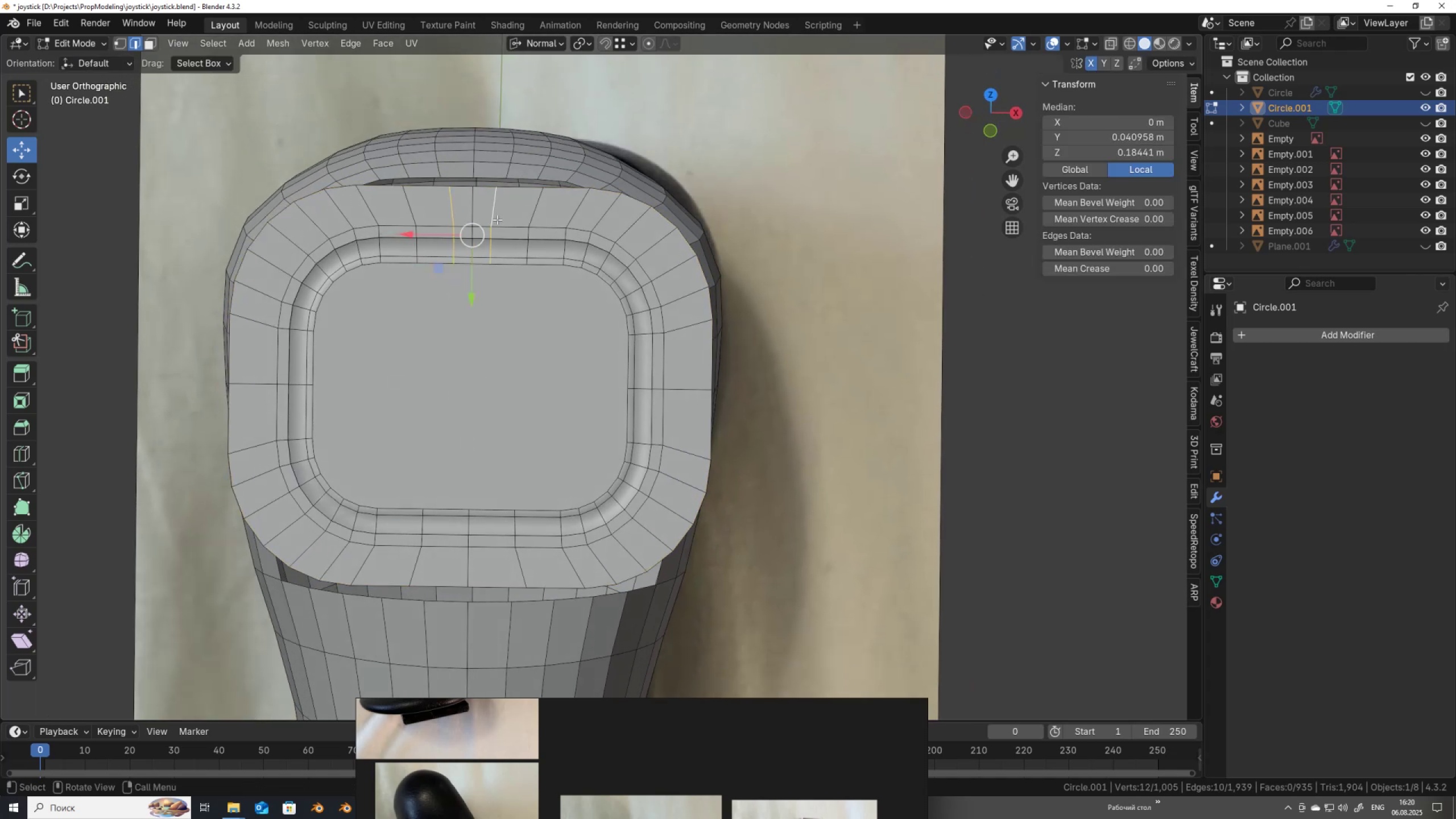 
key(Alt+Control+Shift+X)
 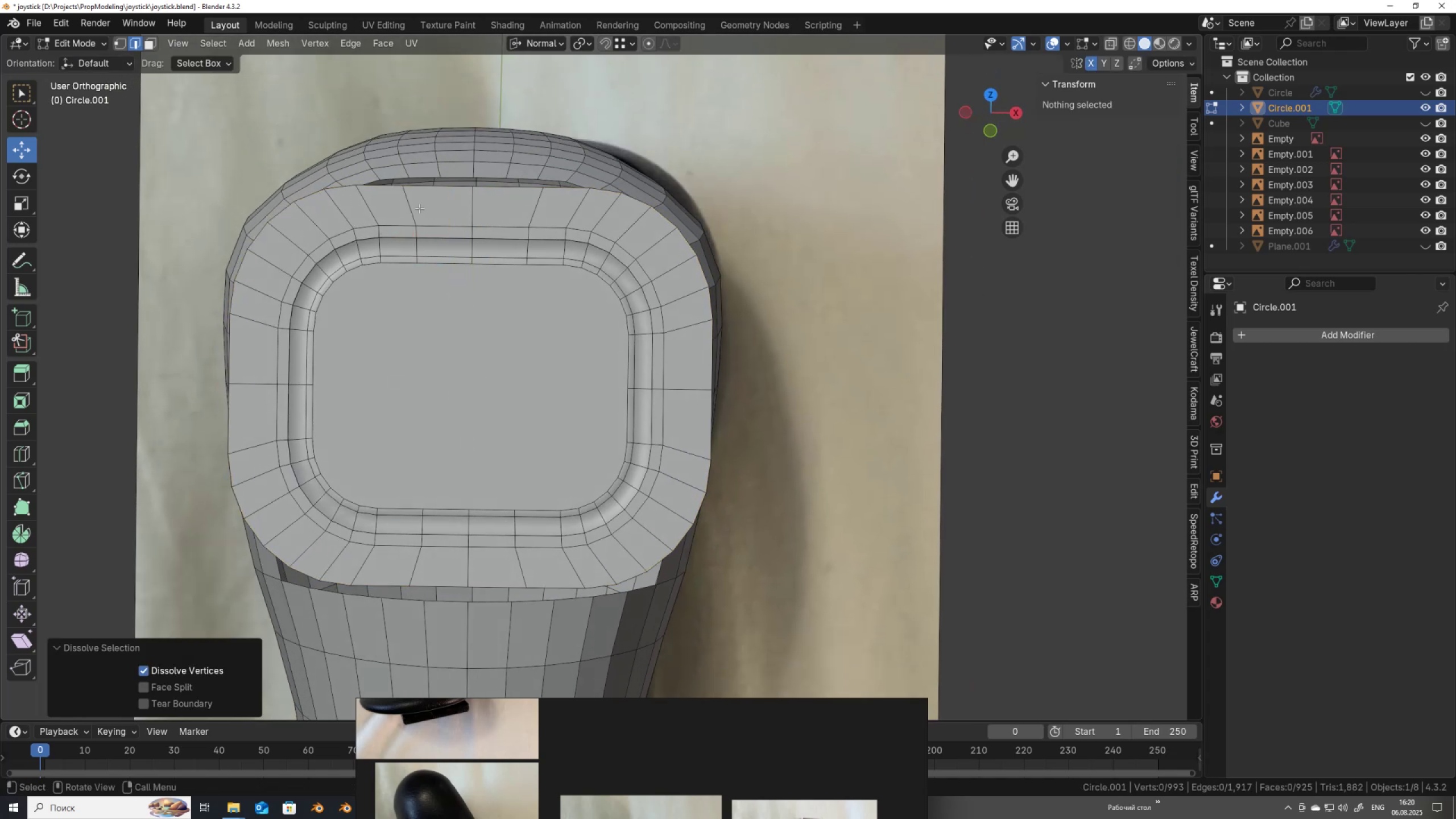 
hold_key(key=AltLeft, duration=1.16)
left_click([407, 205])
 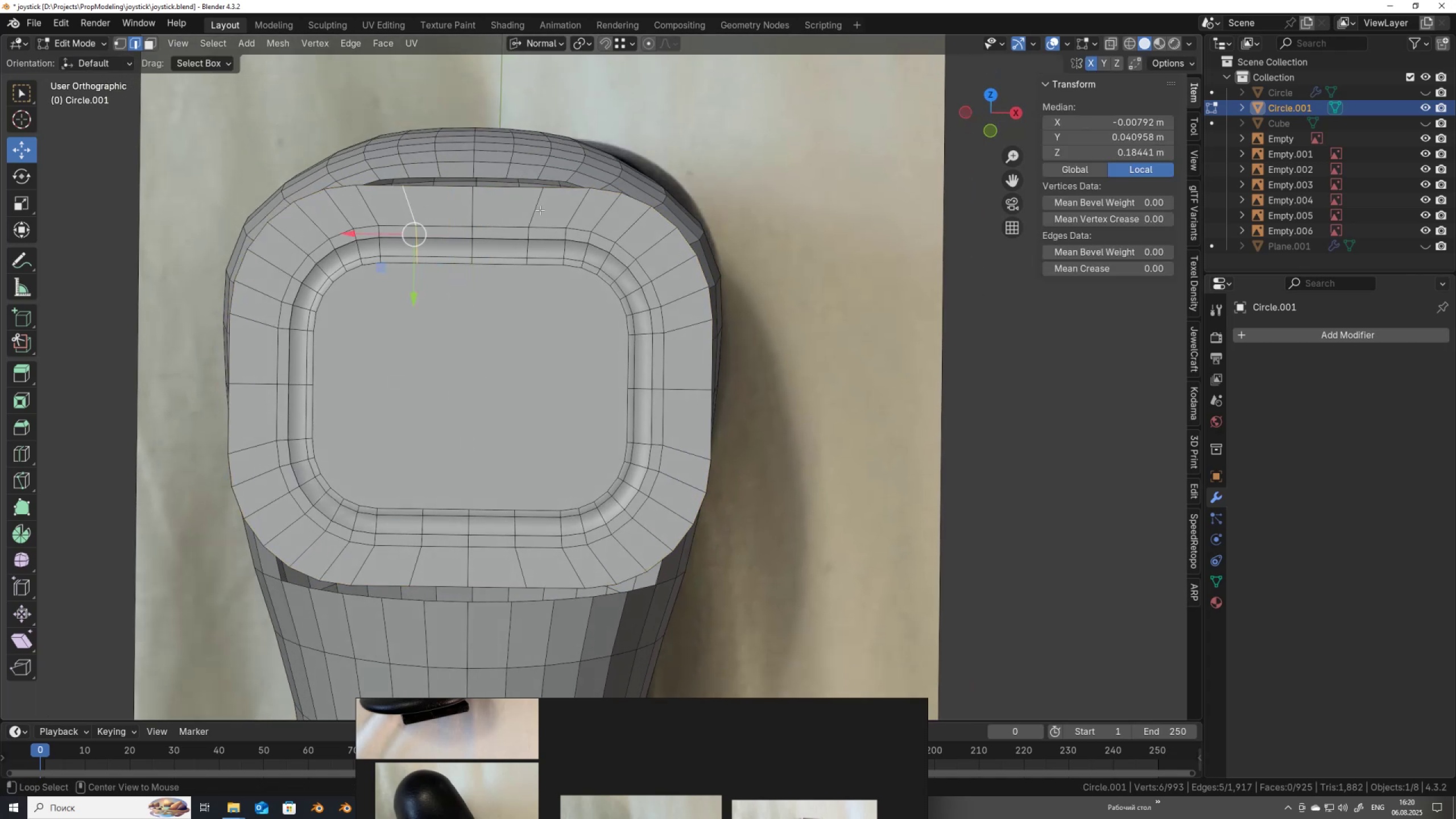 
hold_key(key=ShiftLeft, duration=0.35)
left_click([537, 212])
 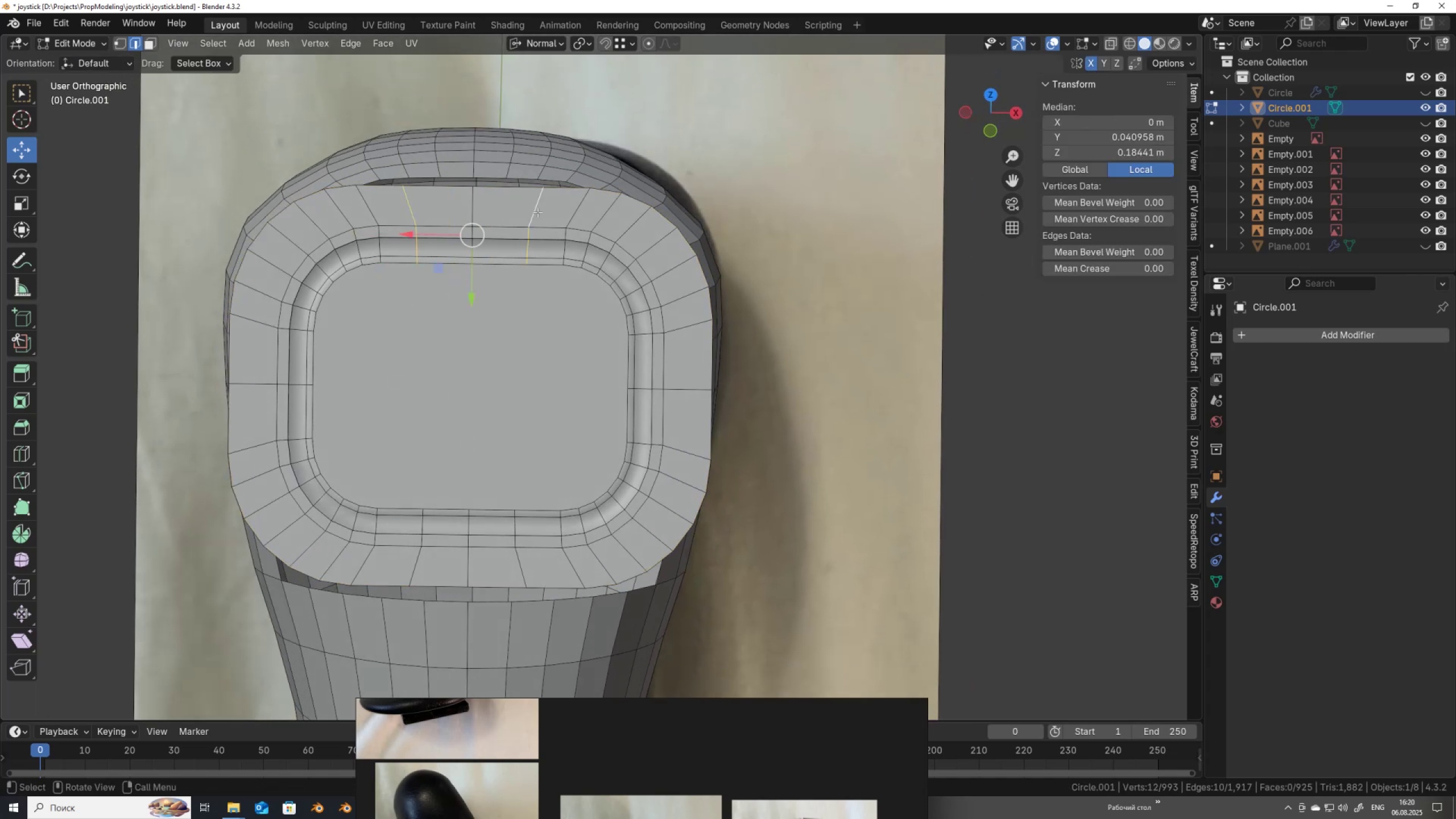 
key(Control+ControlLeft)
 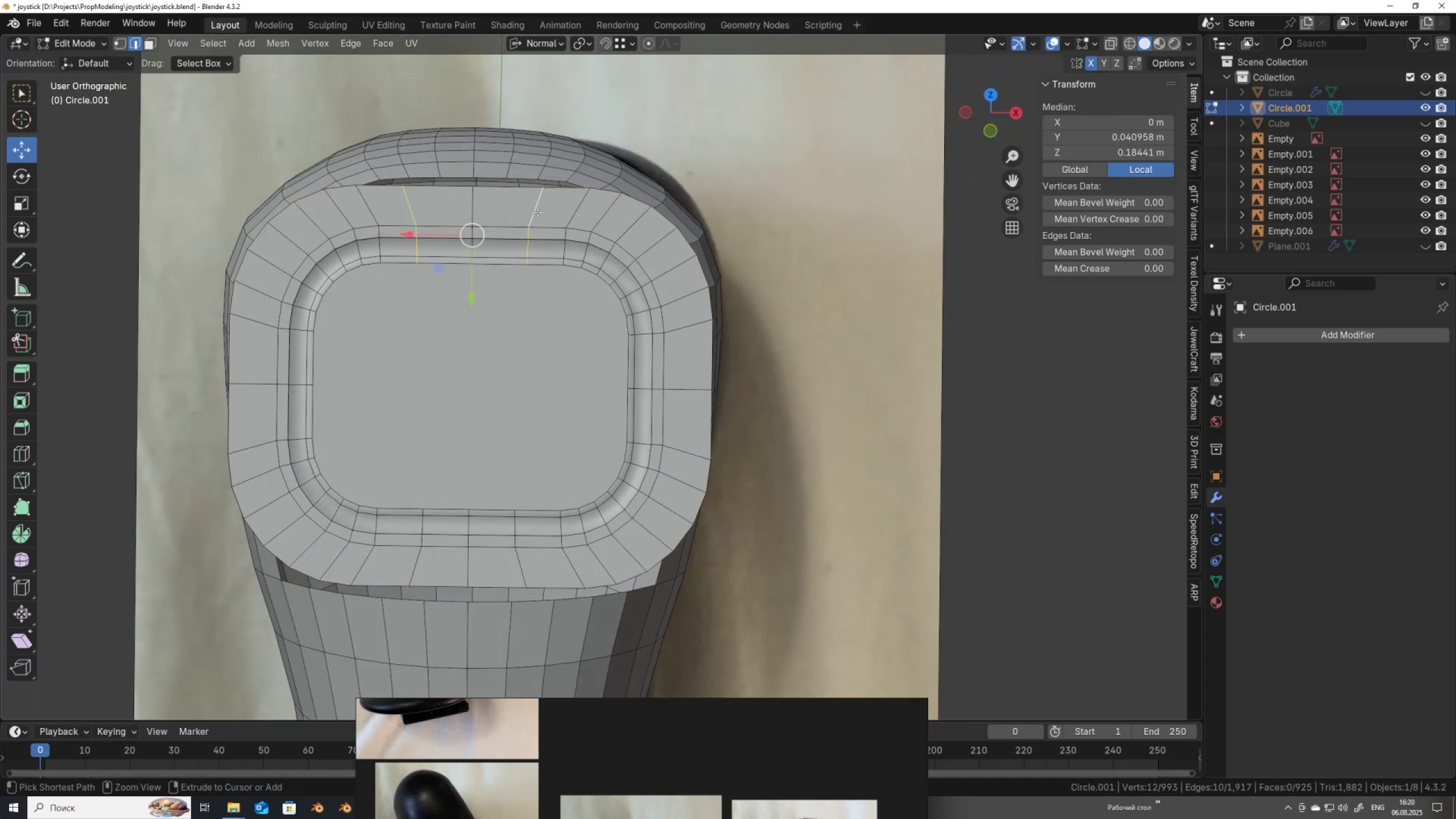 
key(Control+X)
 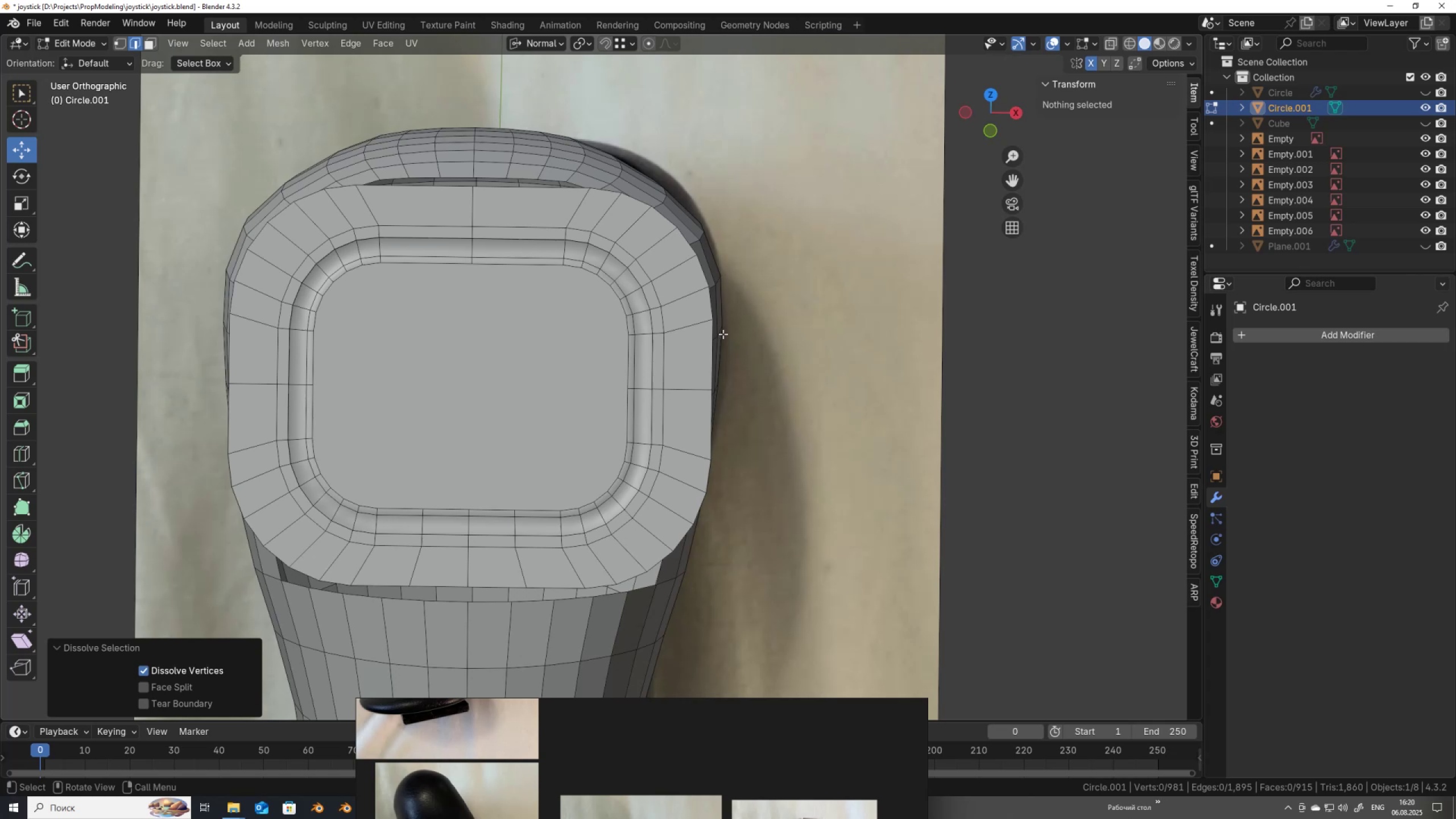 
hold_key(key=AltLeft, duration=1.5)
left_click([712, 366])
 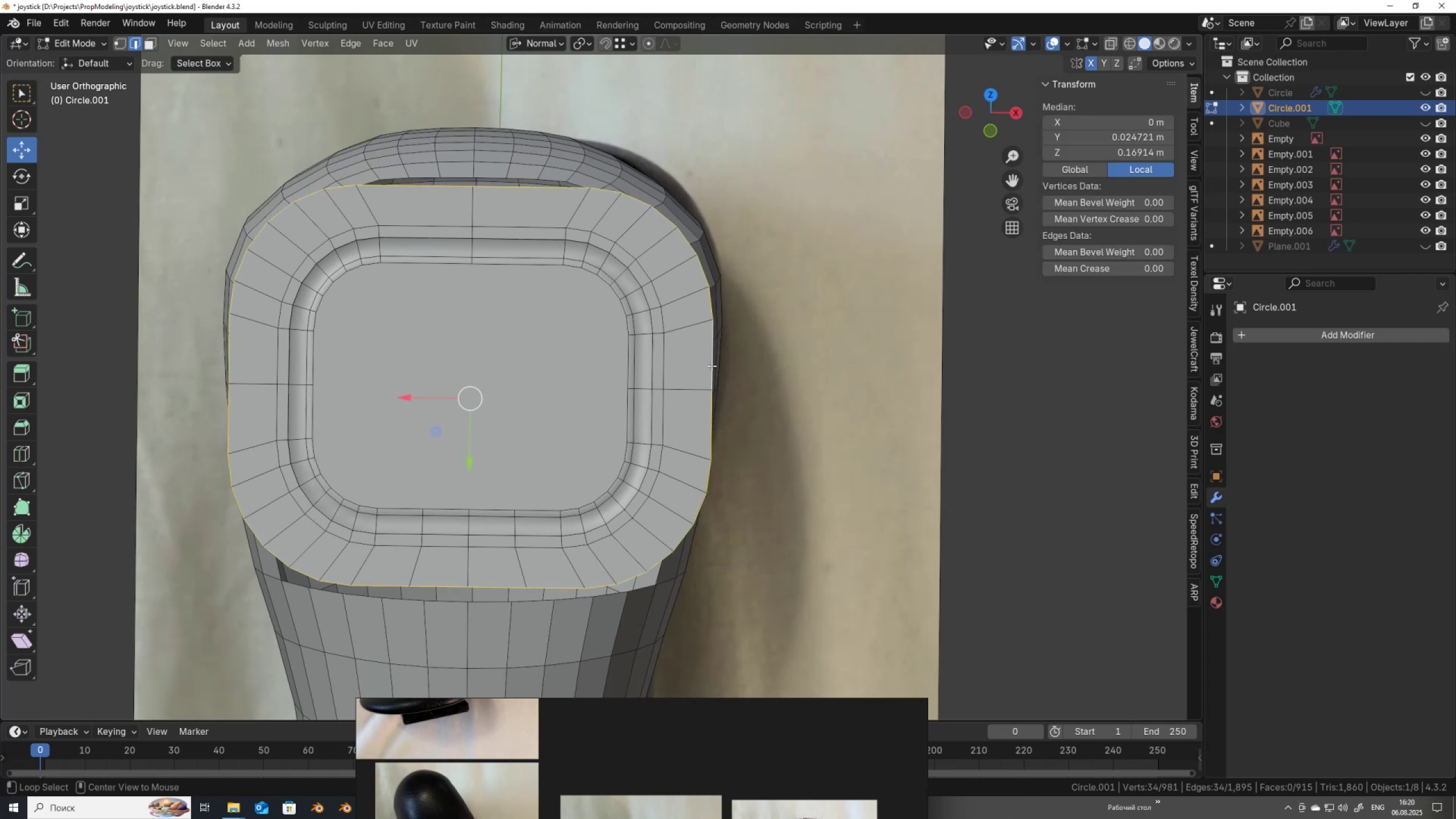 
key(Alt+AltLeft)
 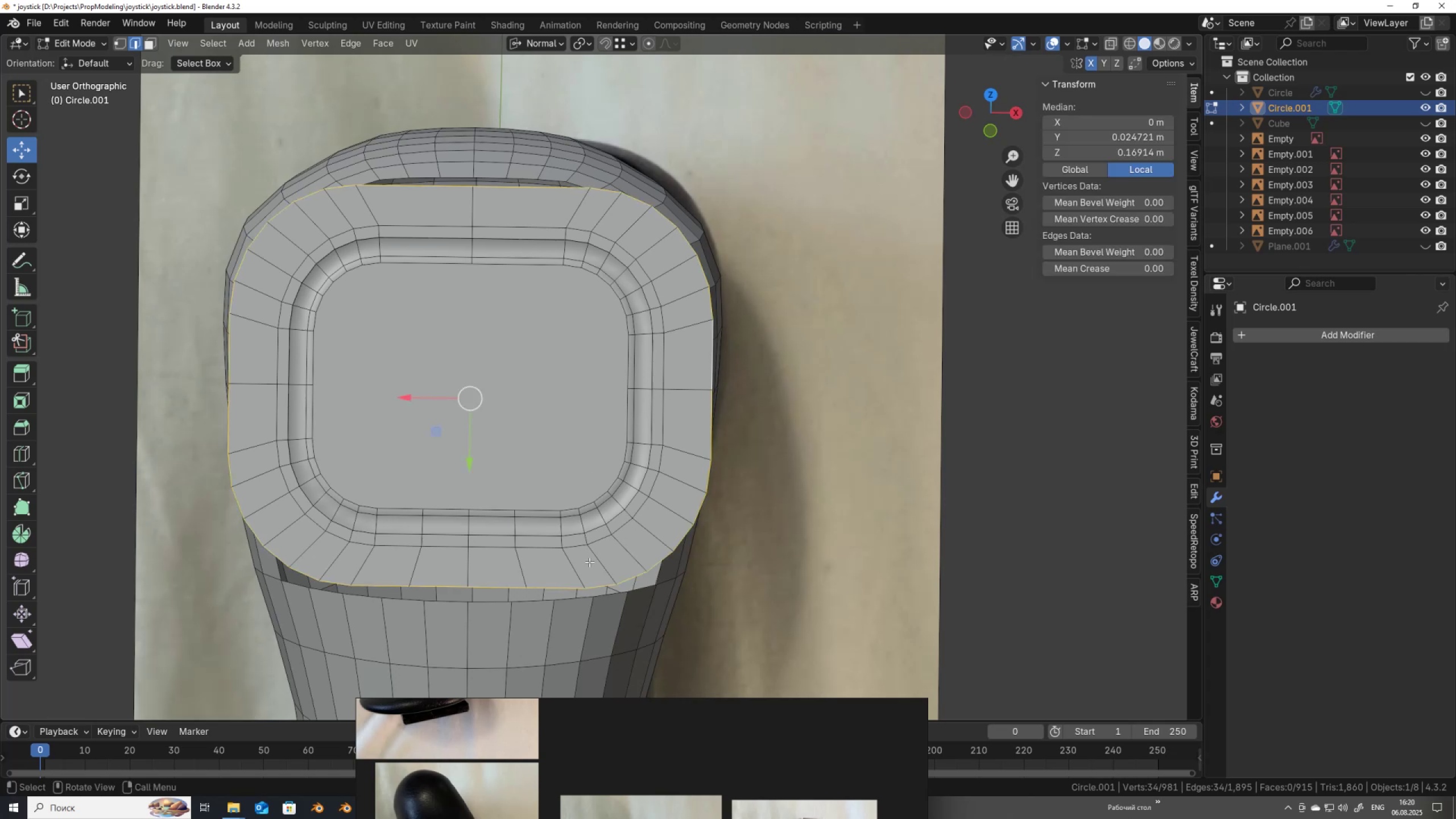 
hold_key(key=AltLeft, duration=0.55)
left_click([562, 598])
 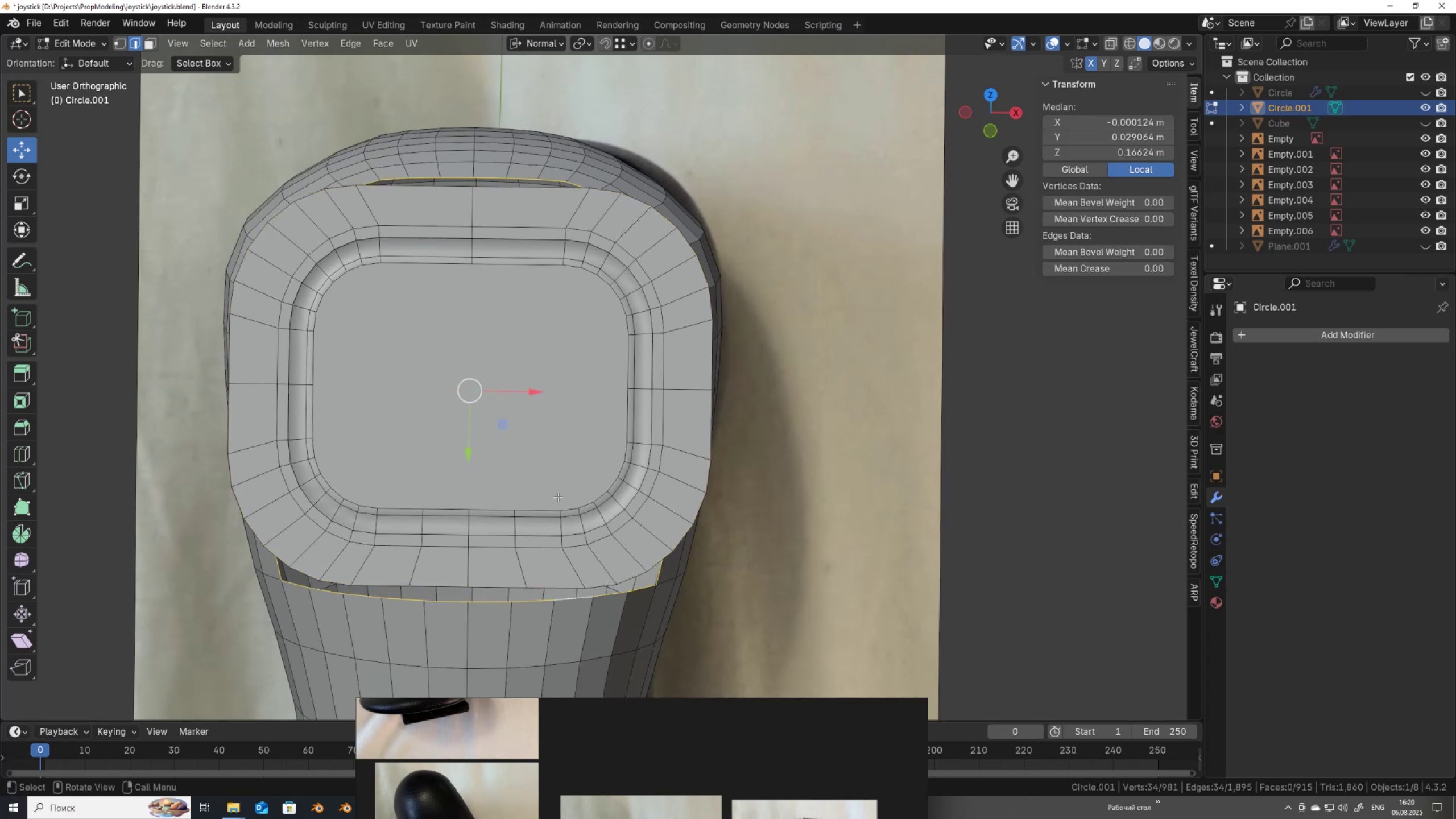 
wait(5.98)
 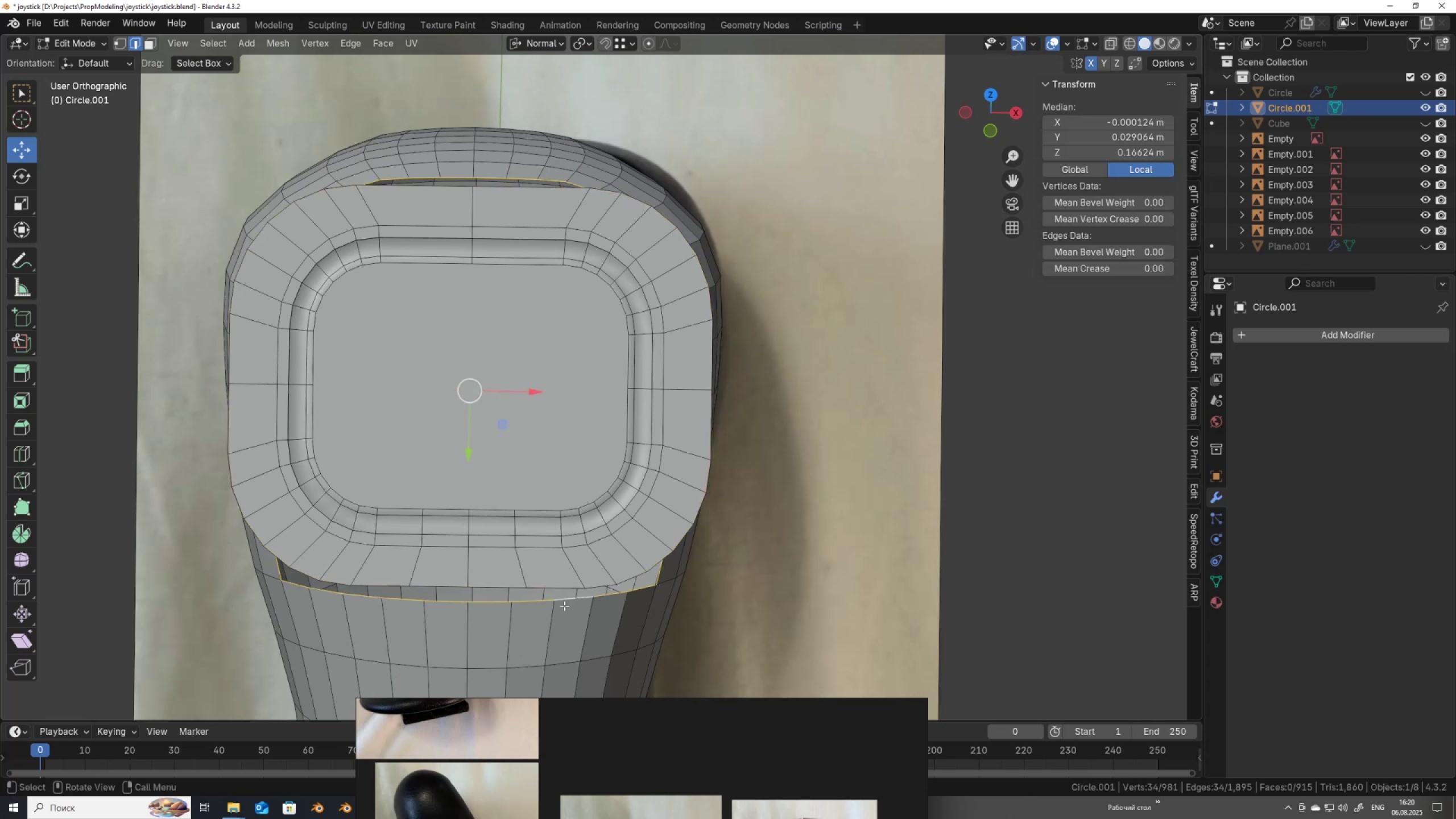 
hold_key(key=AltLeft, duration=1.62)
left_click([516, 569])
 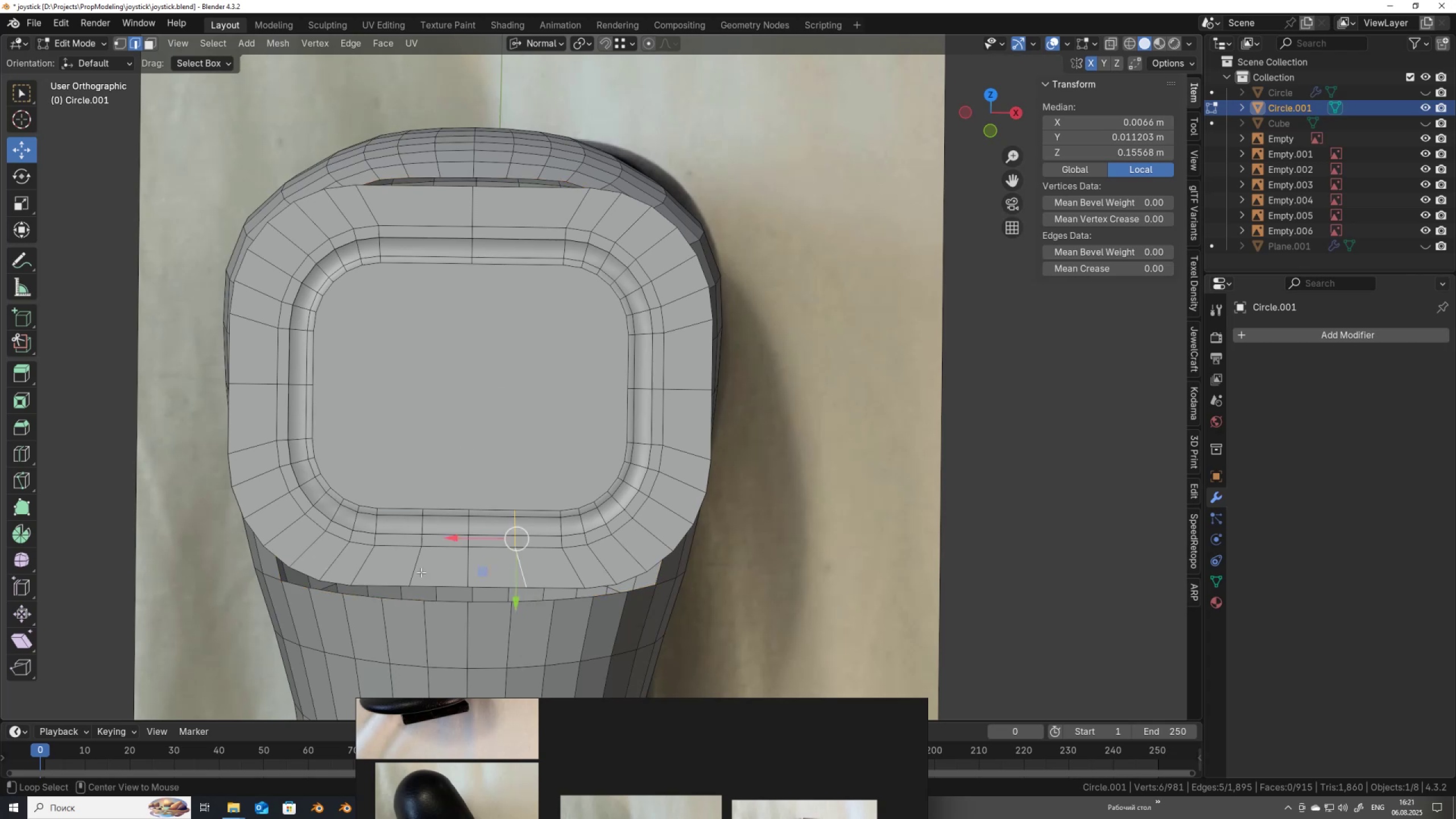 
hold_key(key=ShiftLeft, duration=1.2)
left_click([420, 568])
 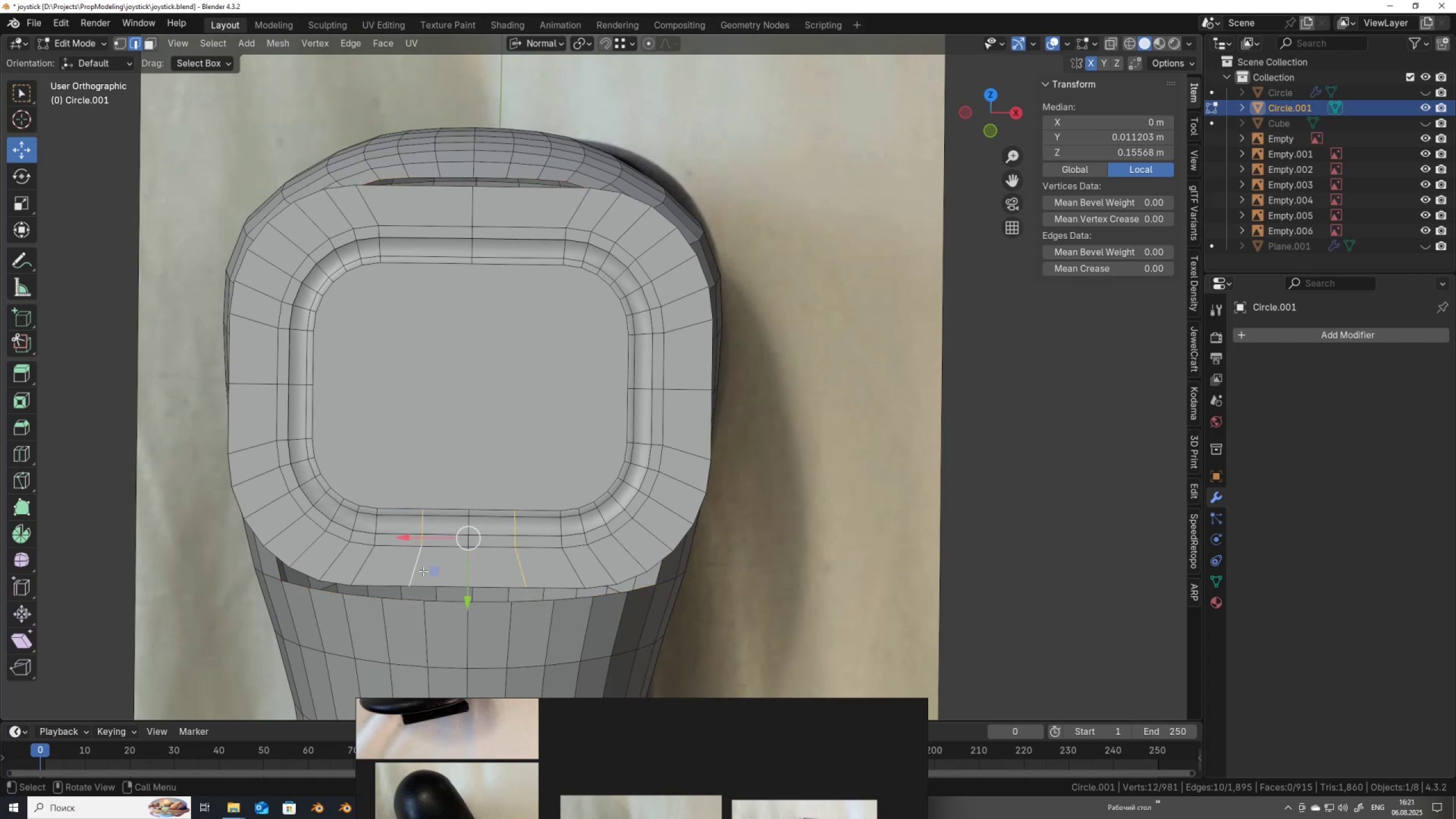 
key(Control+X)
 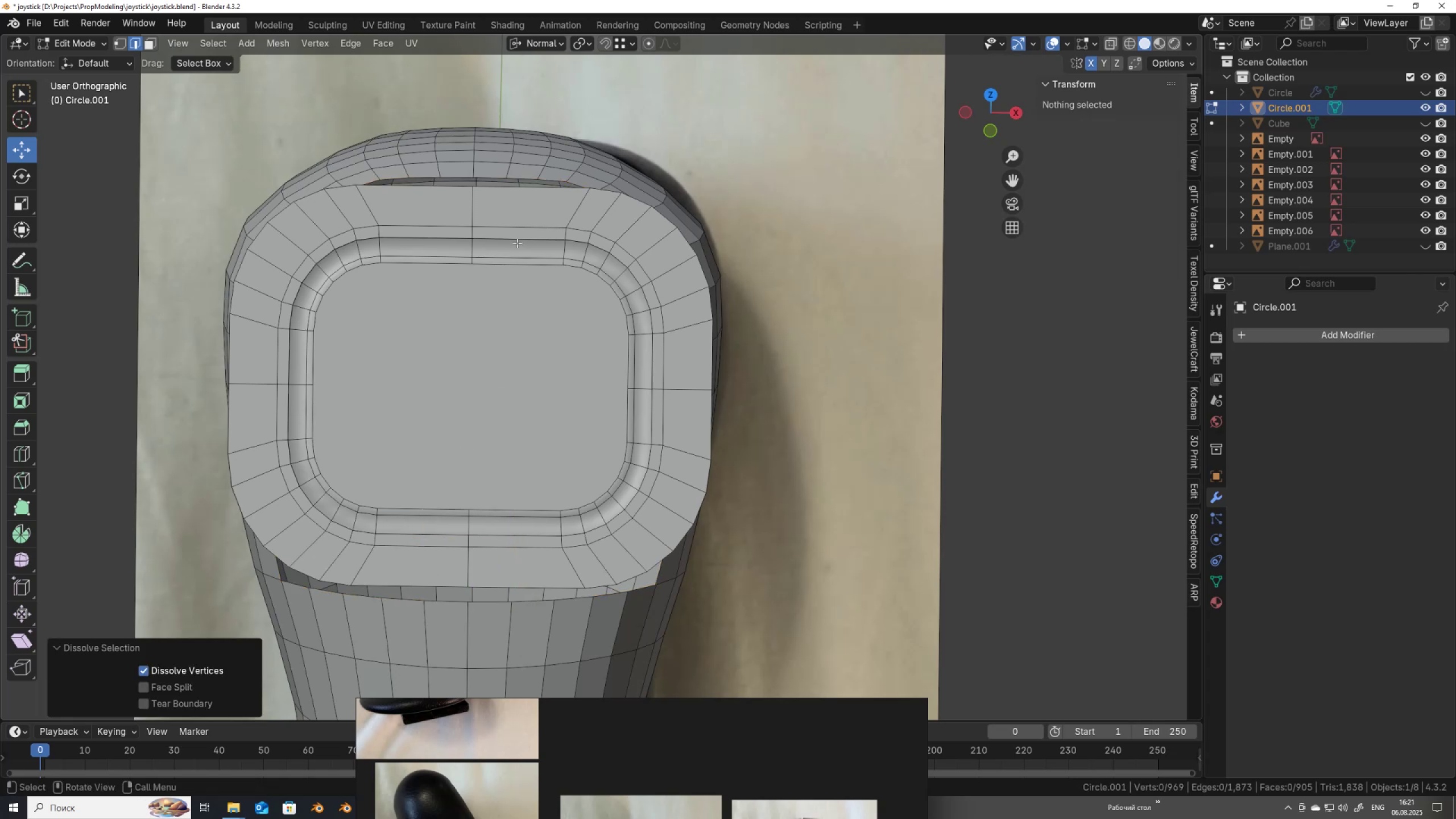 
key(Control+R)
 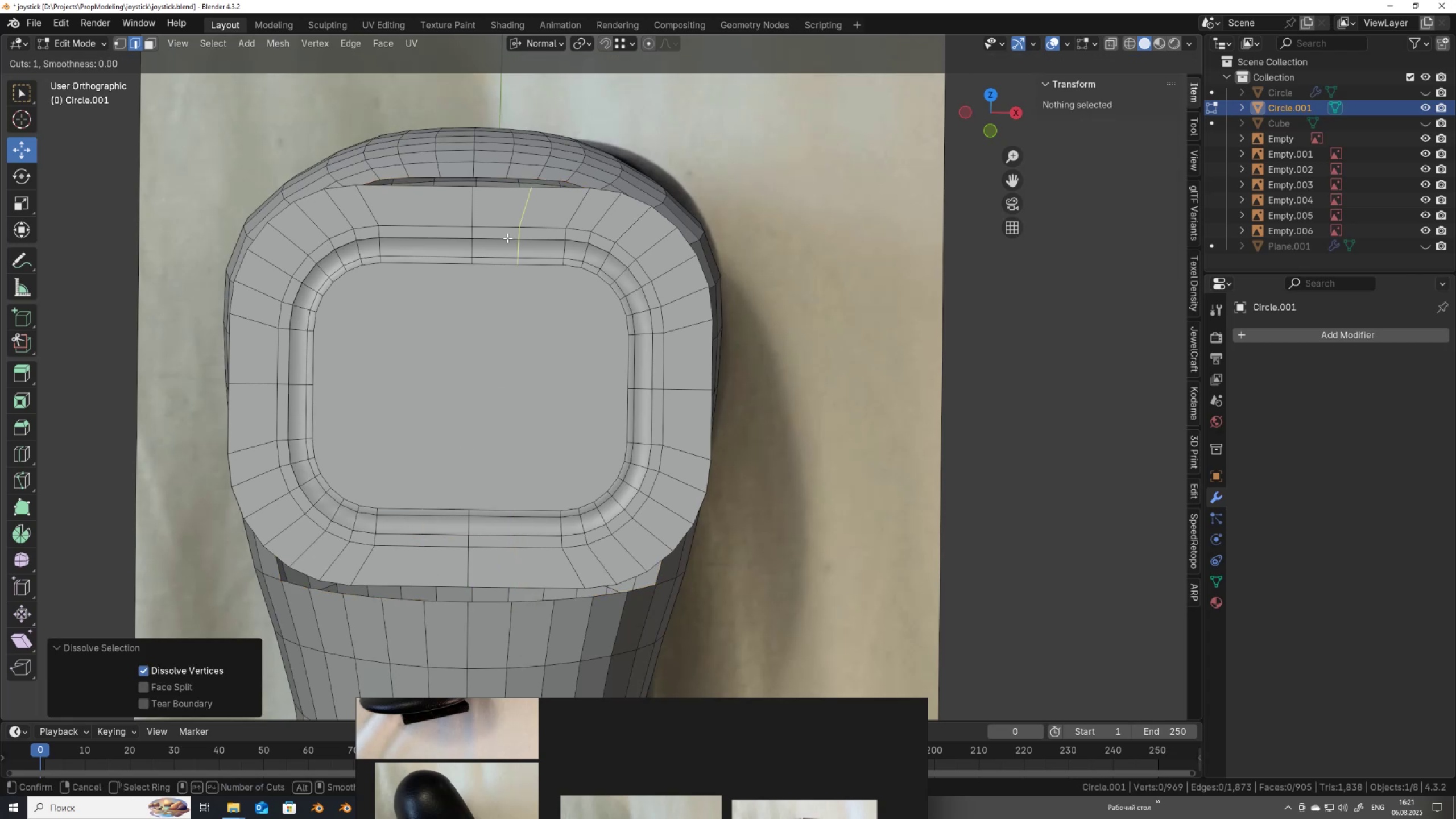 
left_click([507, 238])
 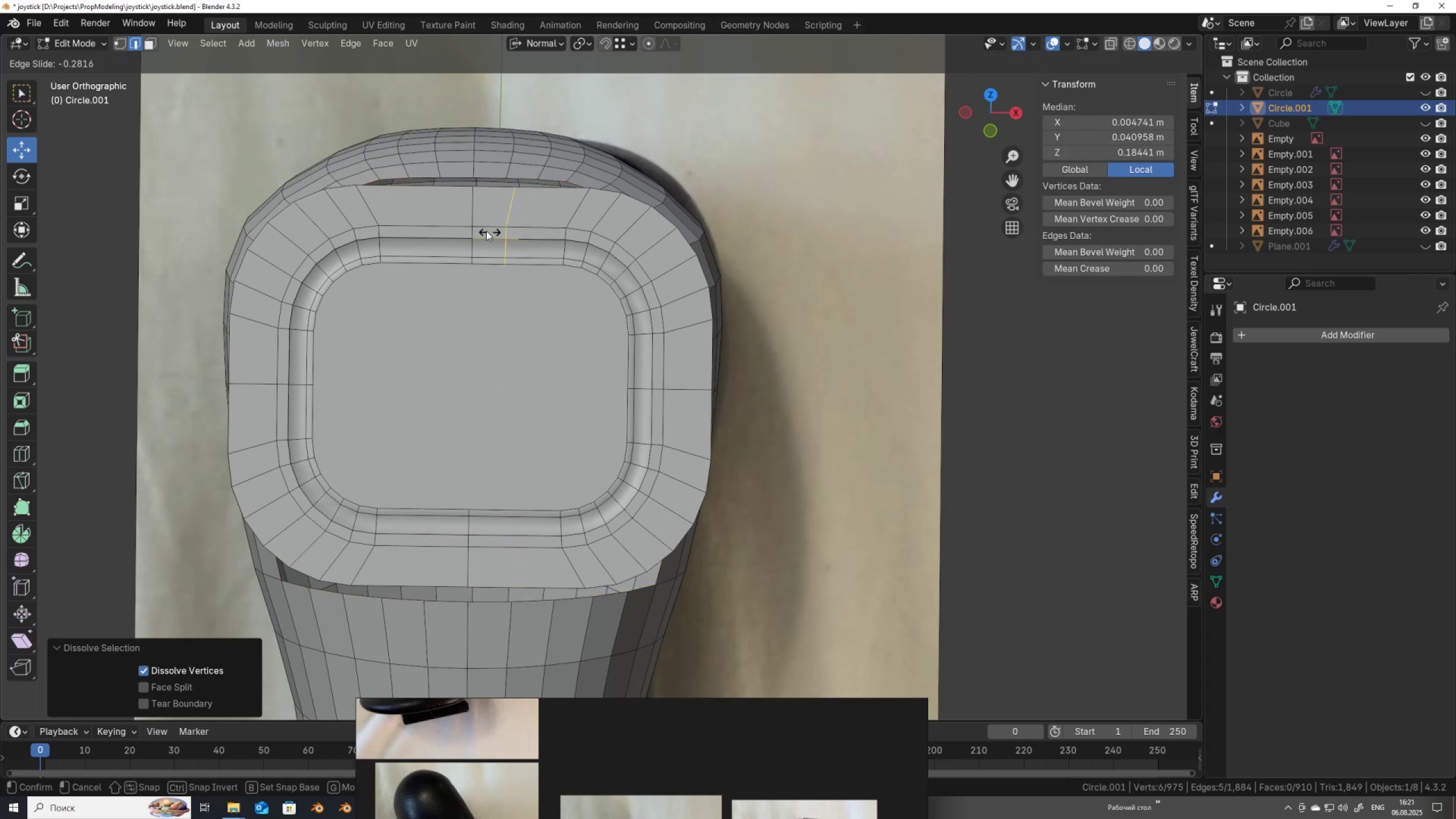 
key(Control+R)
 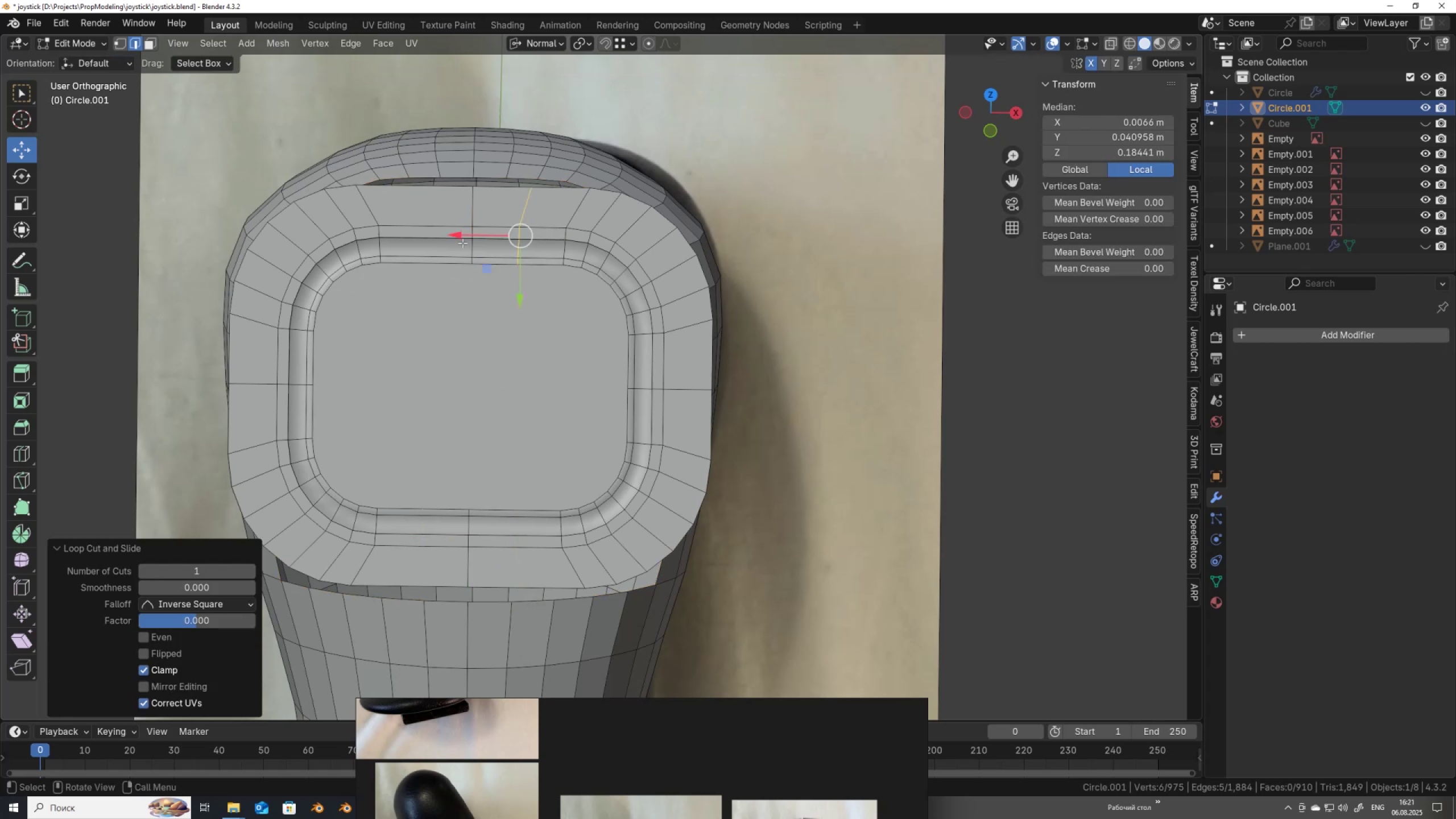 
key(Control+ControlLeft)
 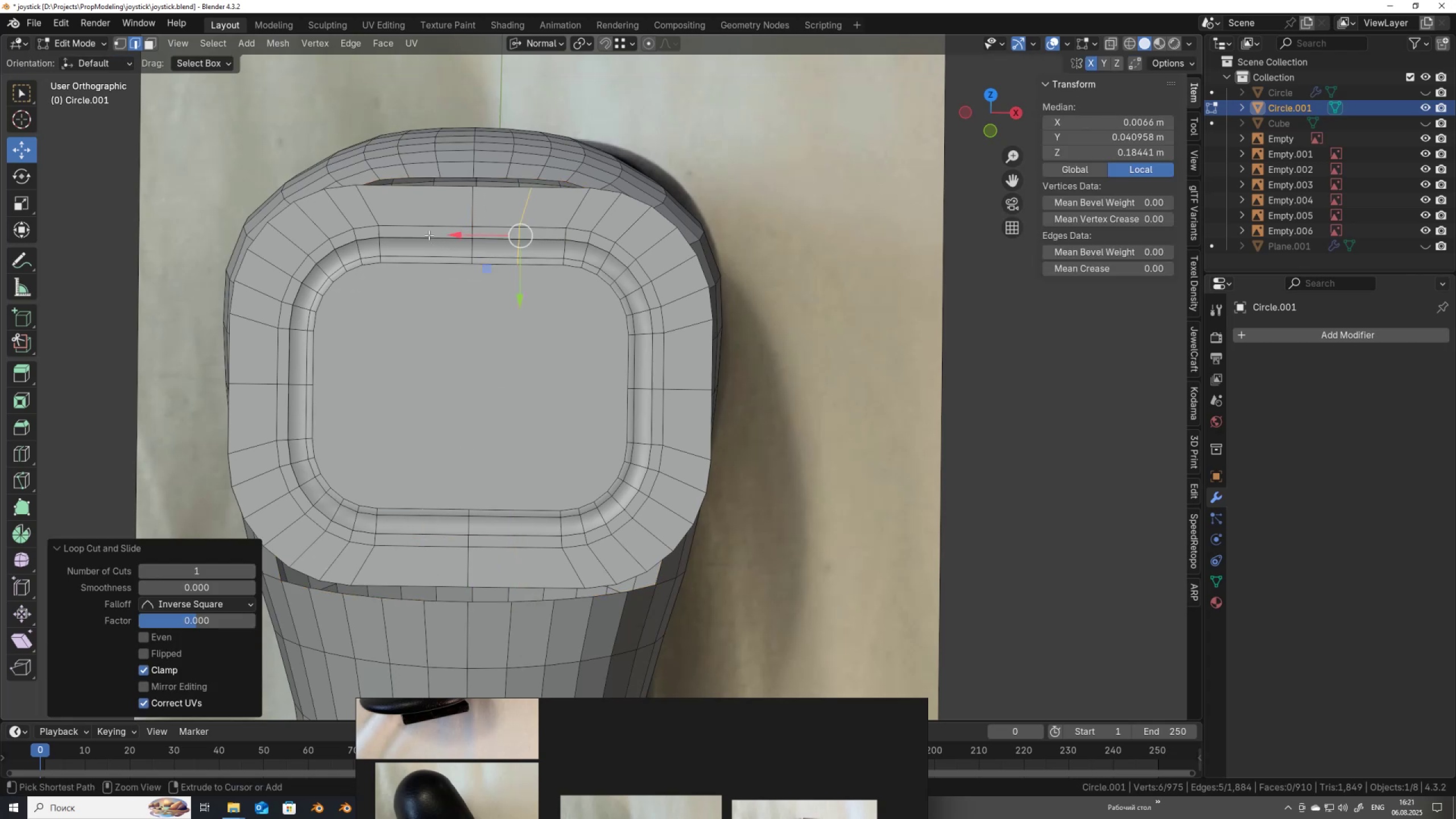 
key(Control+R)
 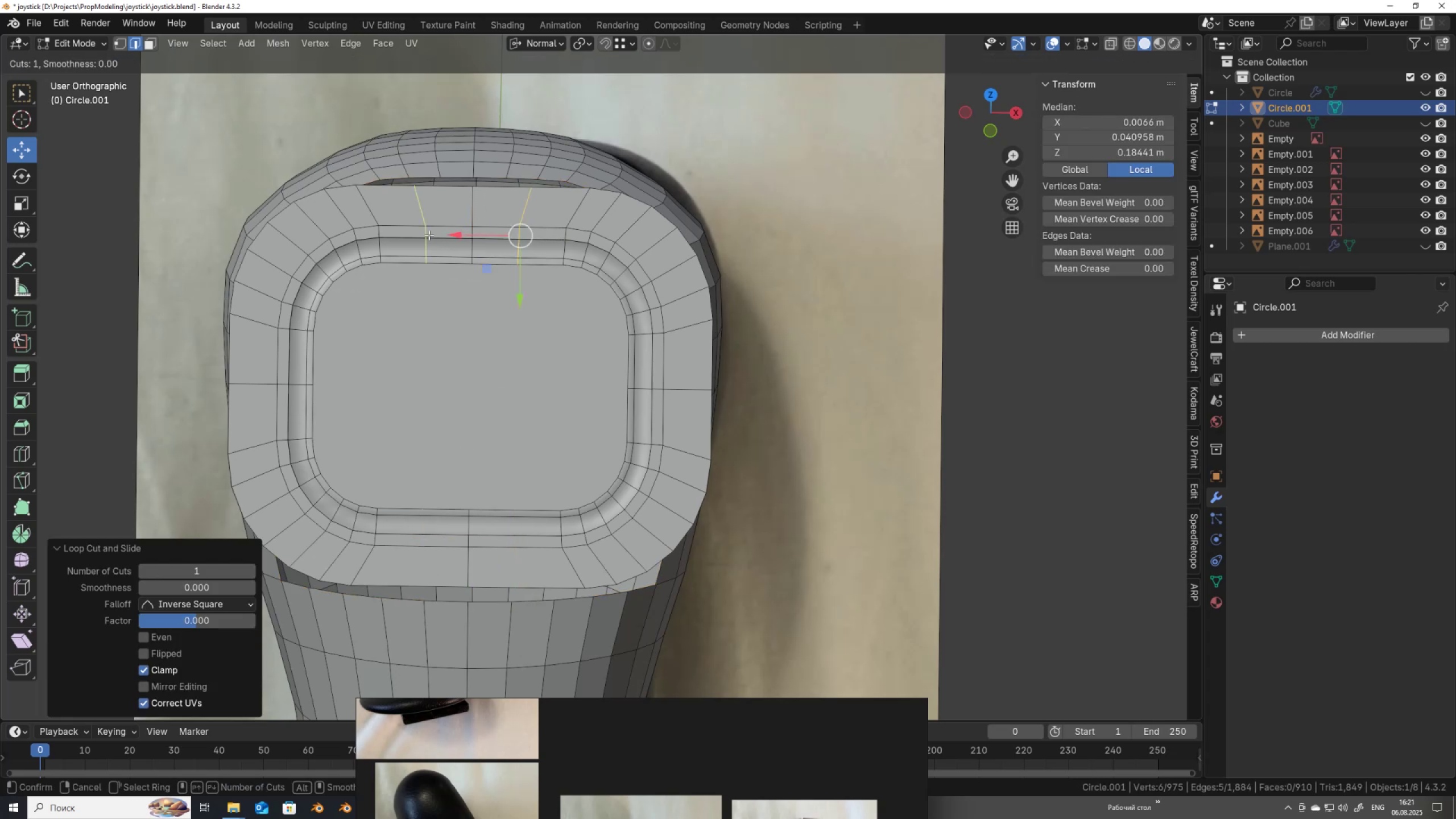 
left_click([429, 235])
 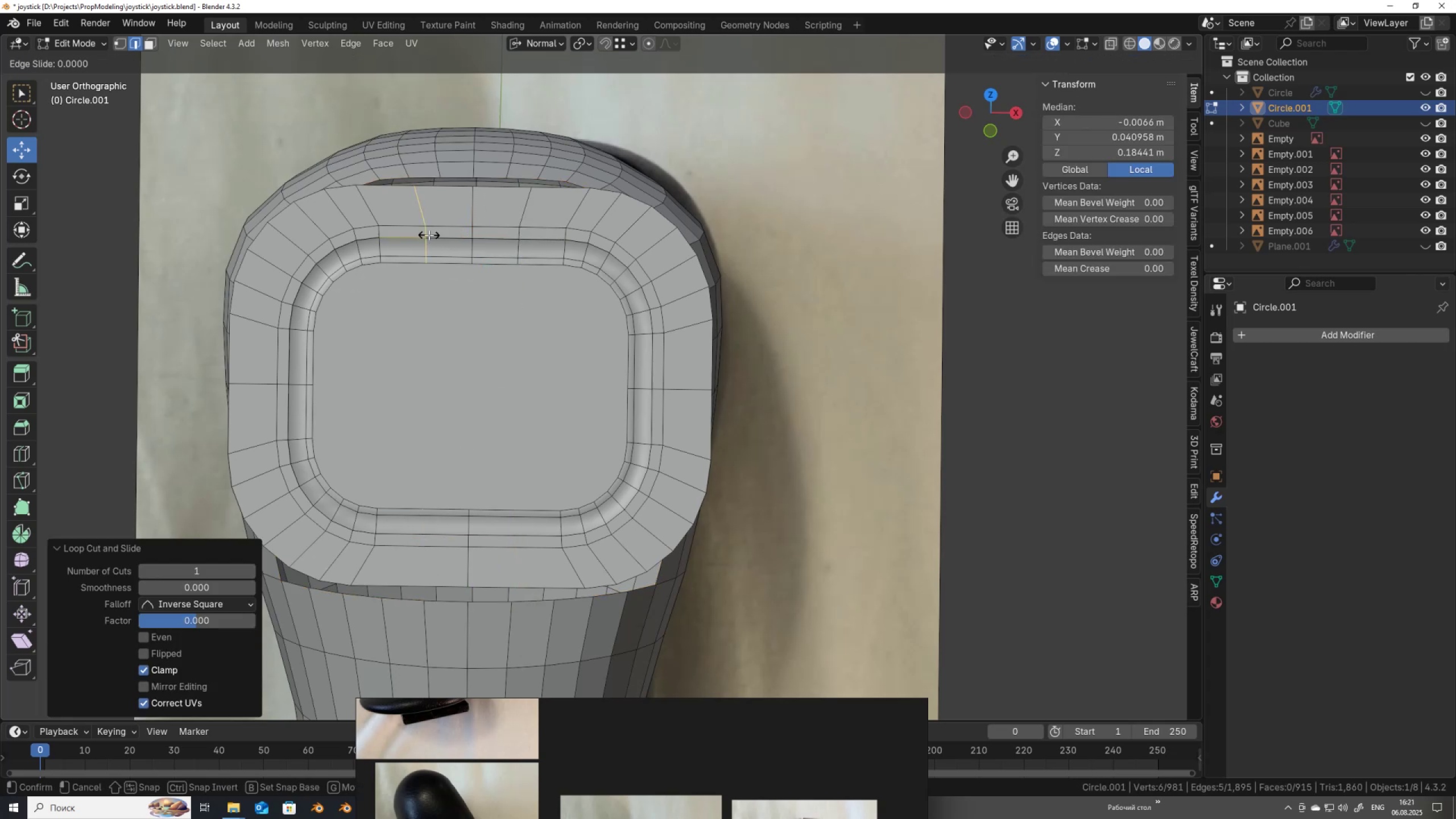 
right_click([429, 235])
 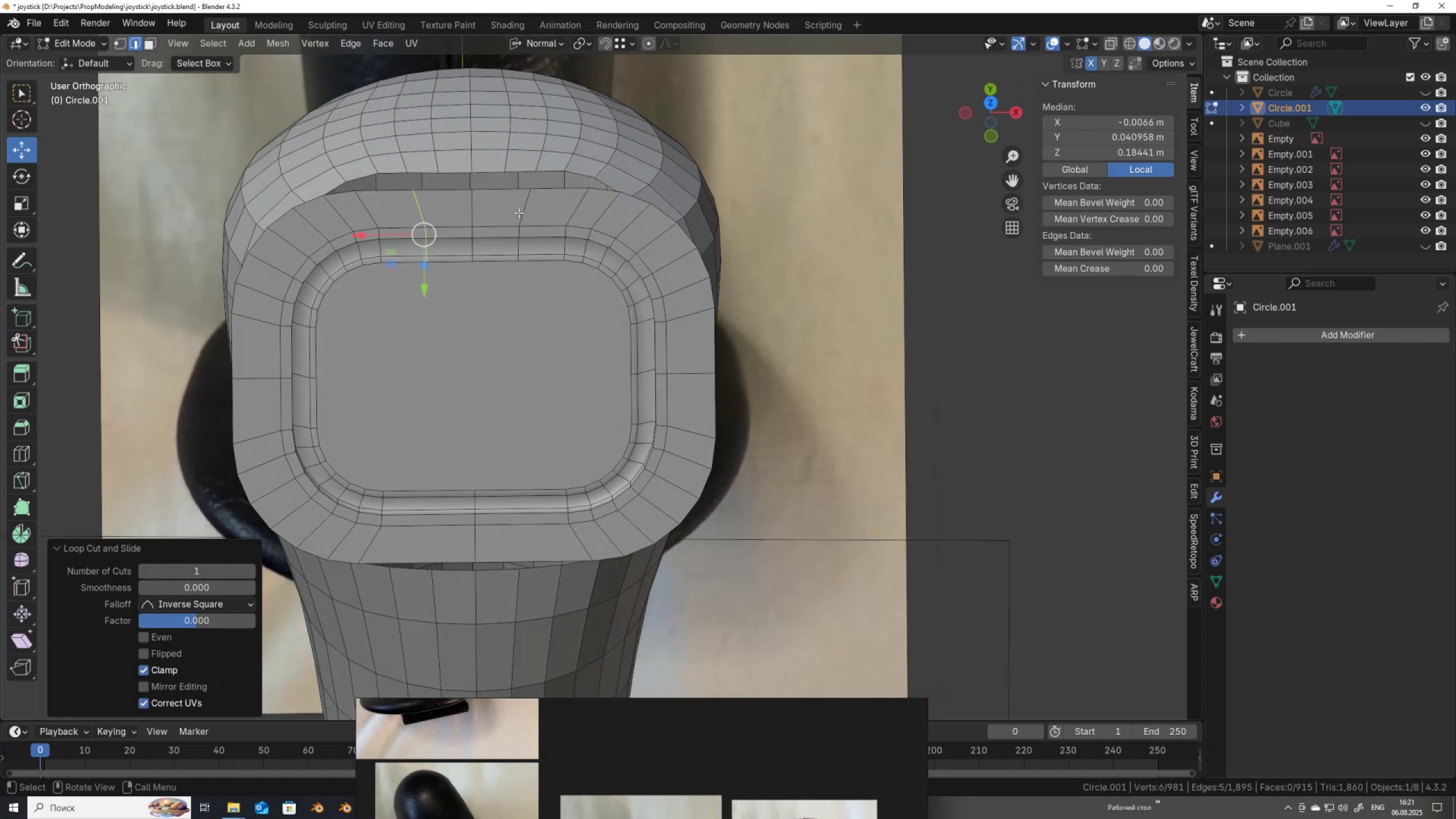 
hold_key(key=AltLeft, duration=0.78)
left_click([504, 189])
 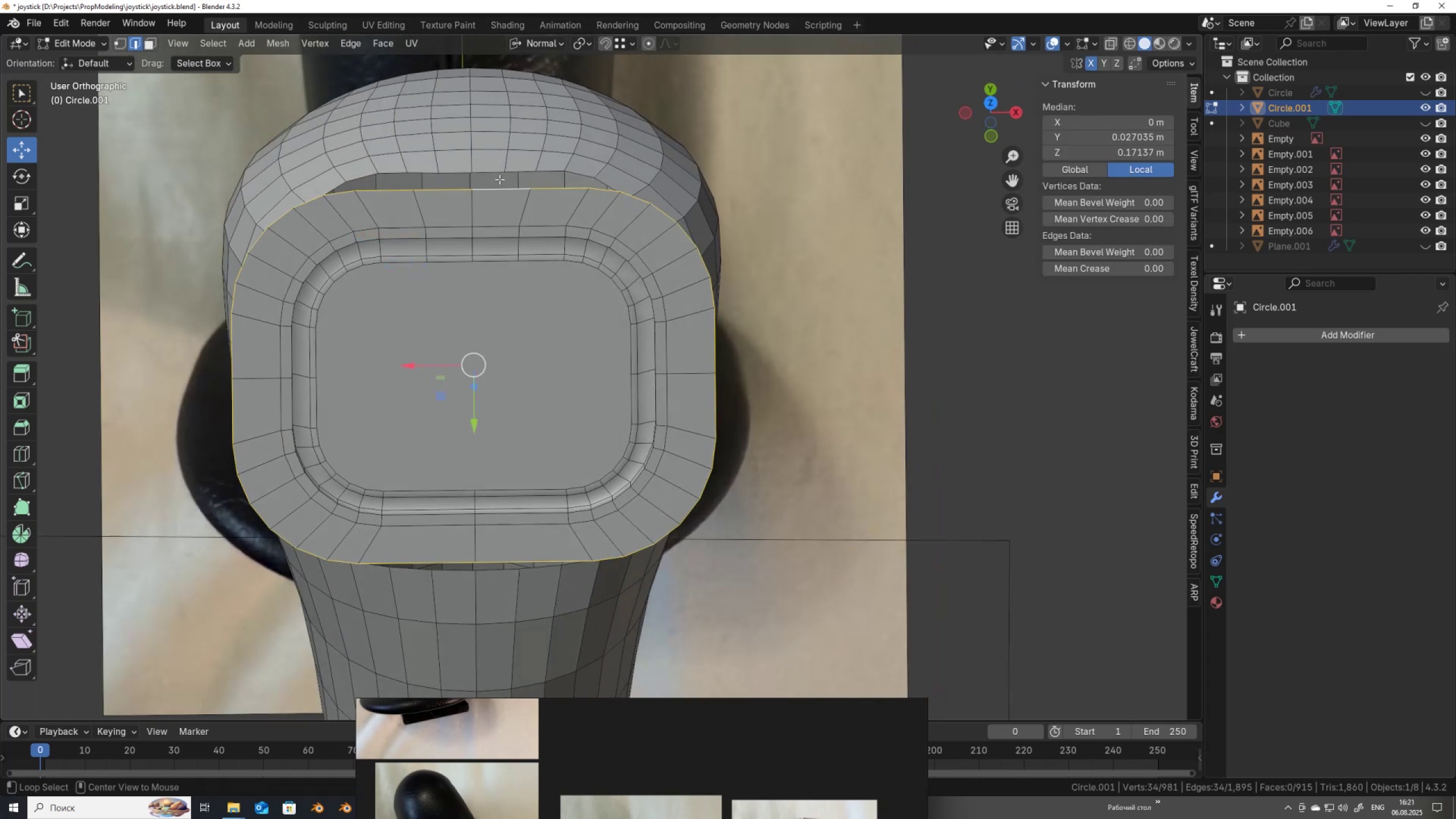 
hold_key(key=ShiftLeft, duration=0.33)
left_click([496, 175])
 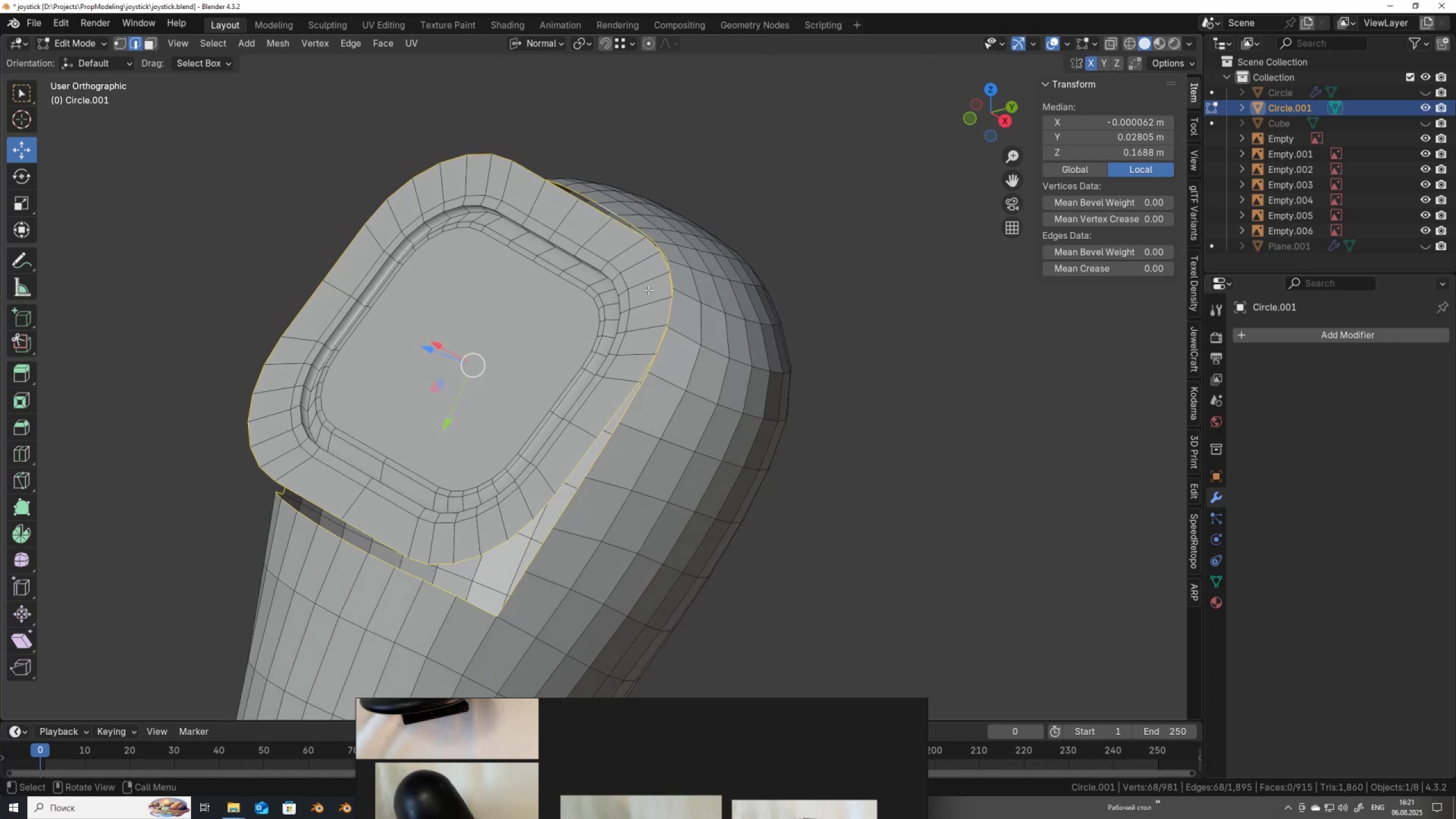 
right_click([870, 326])
 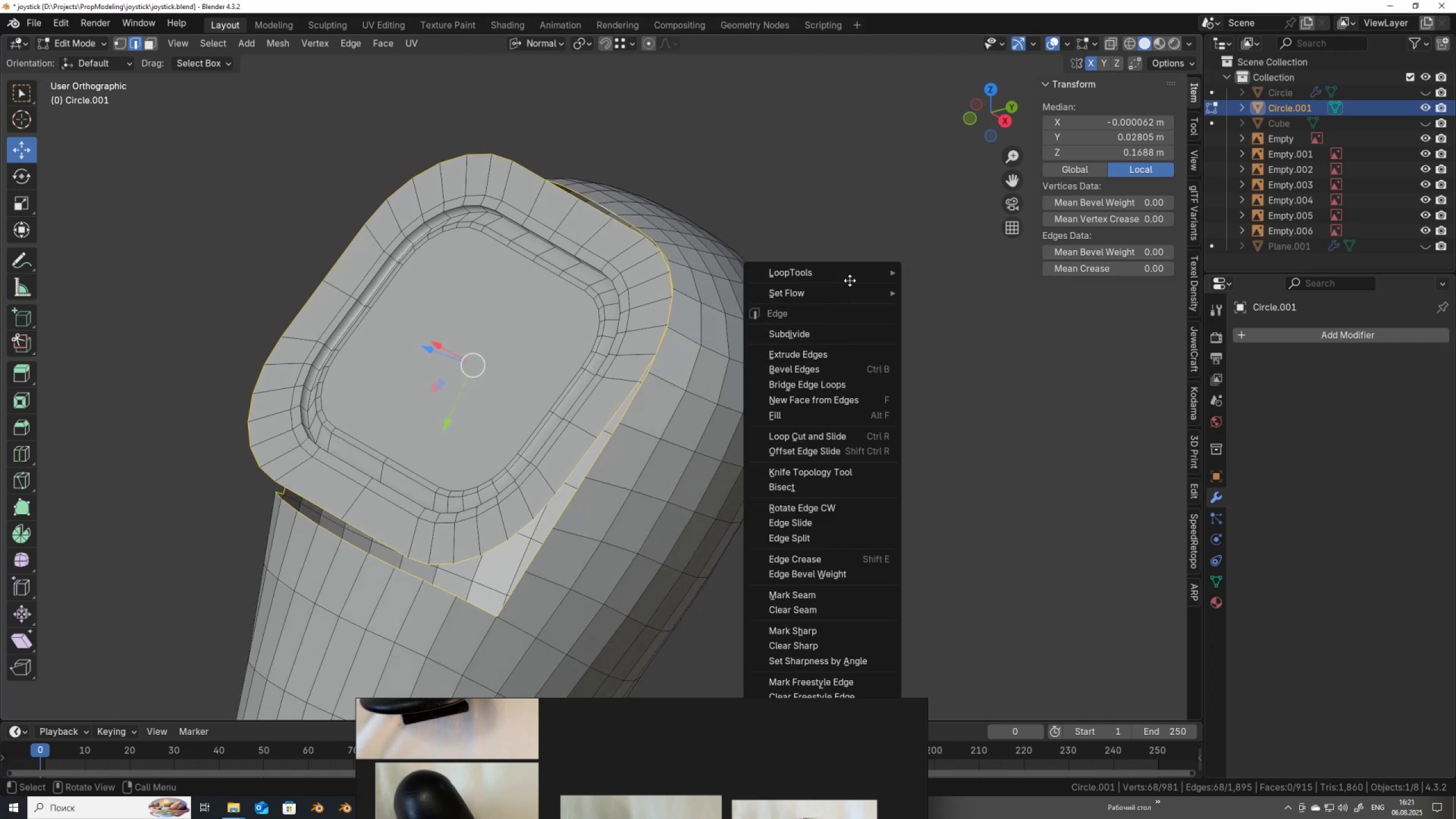 
left_click([920, 272])
 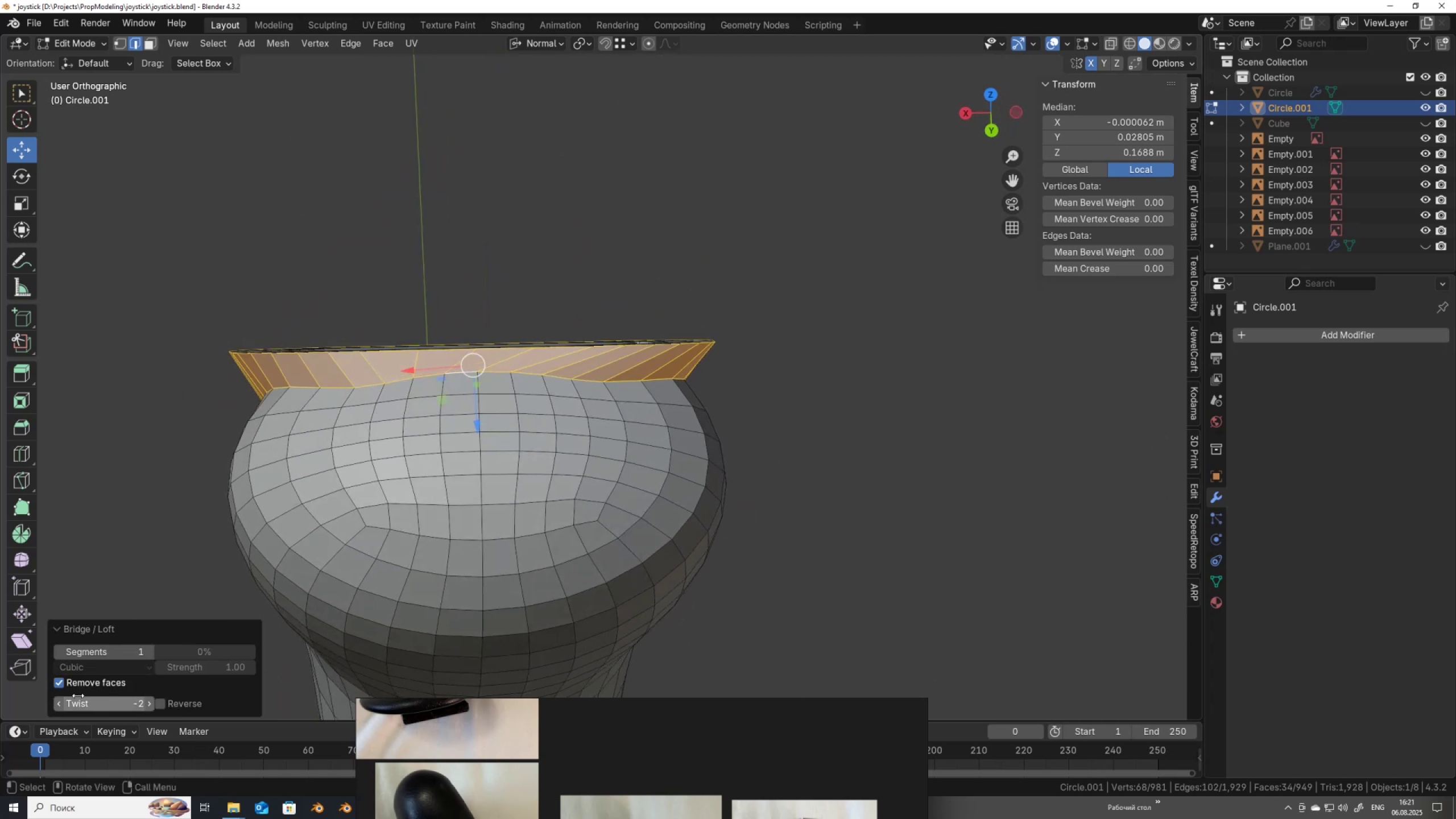 
left_click([57, 708])
 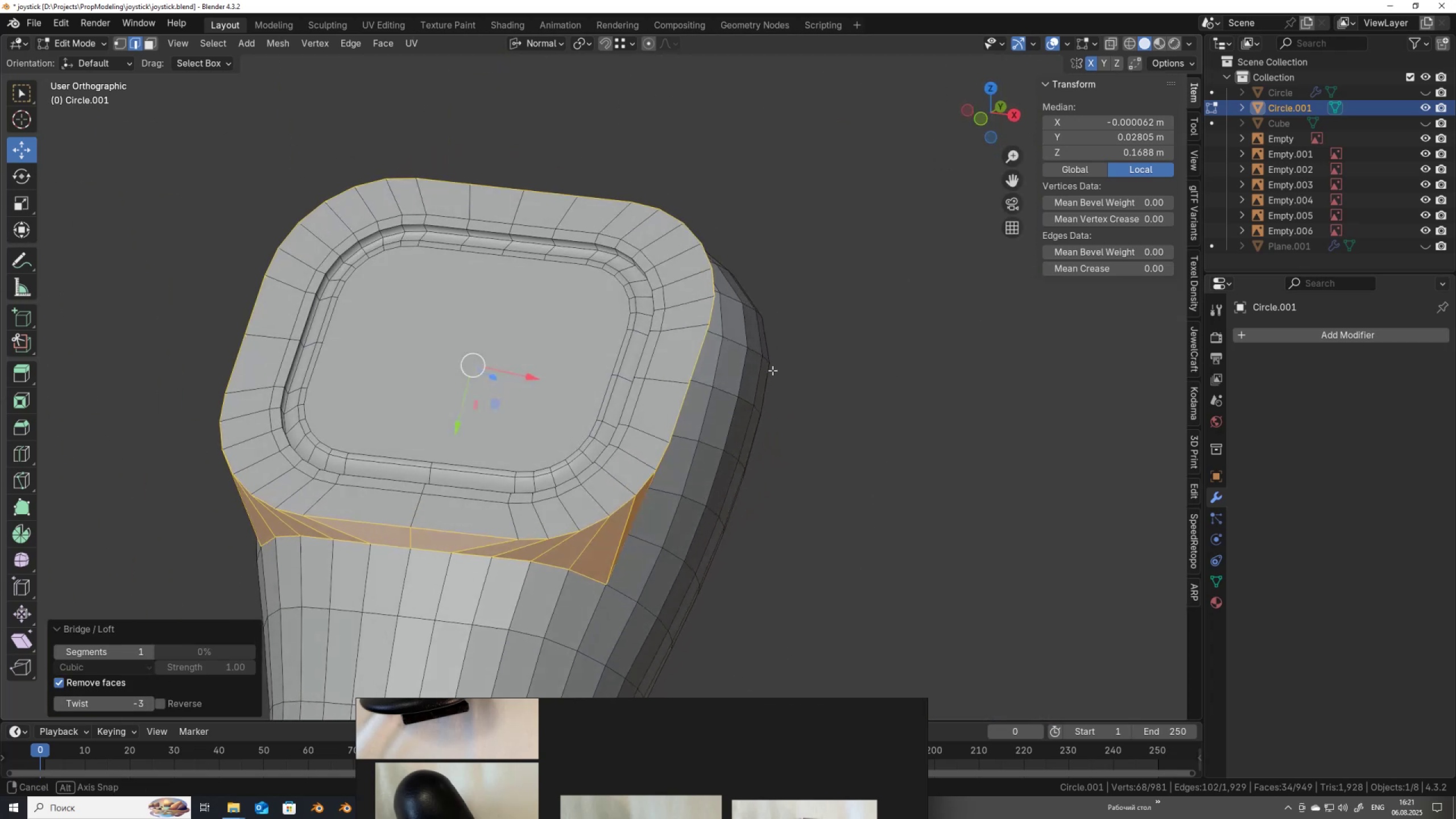 
hold_key(key=AltLeft, duration=0.66)
left_click([505, 539])
 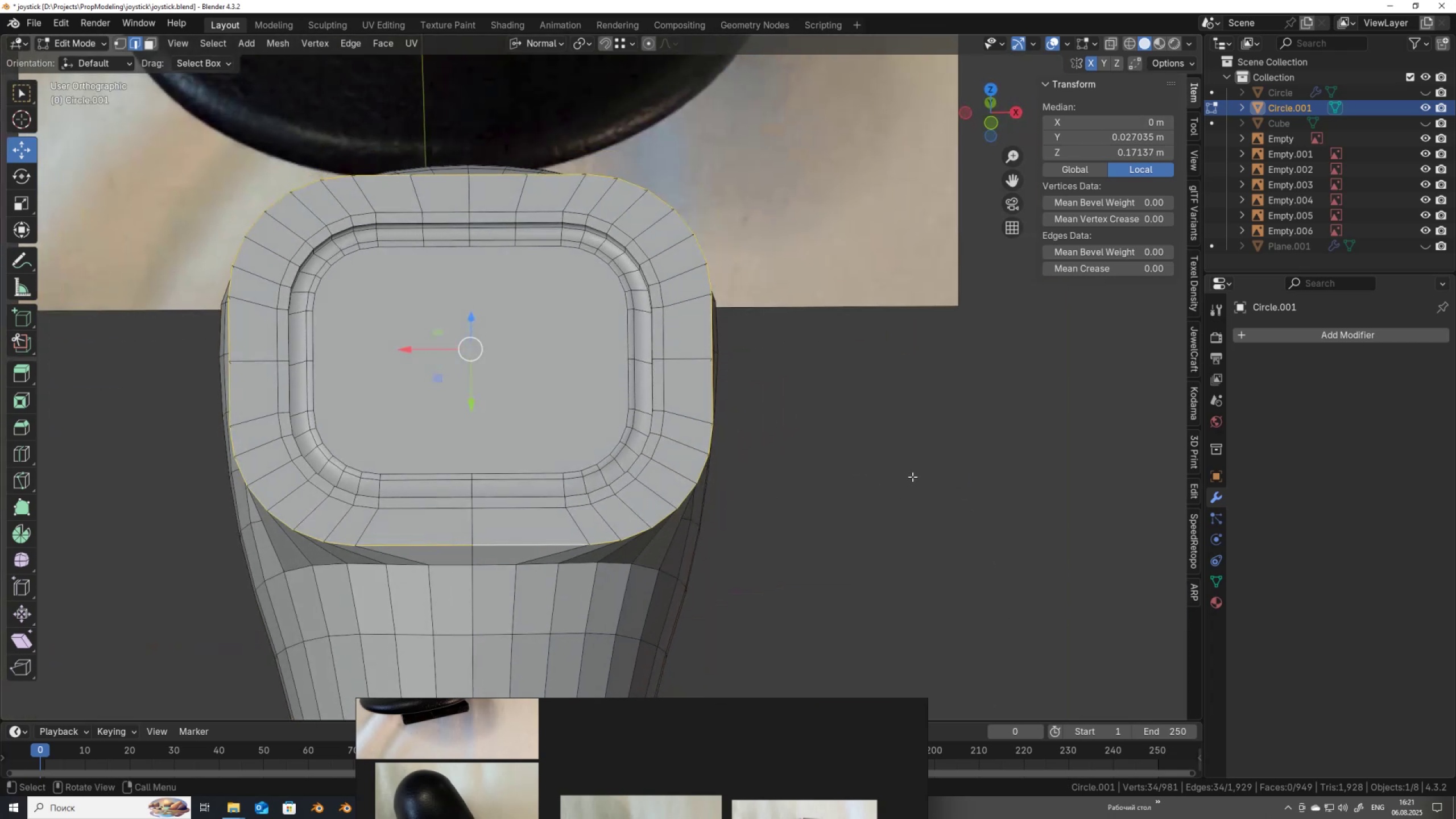 
key(S)
 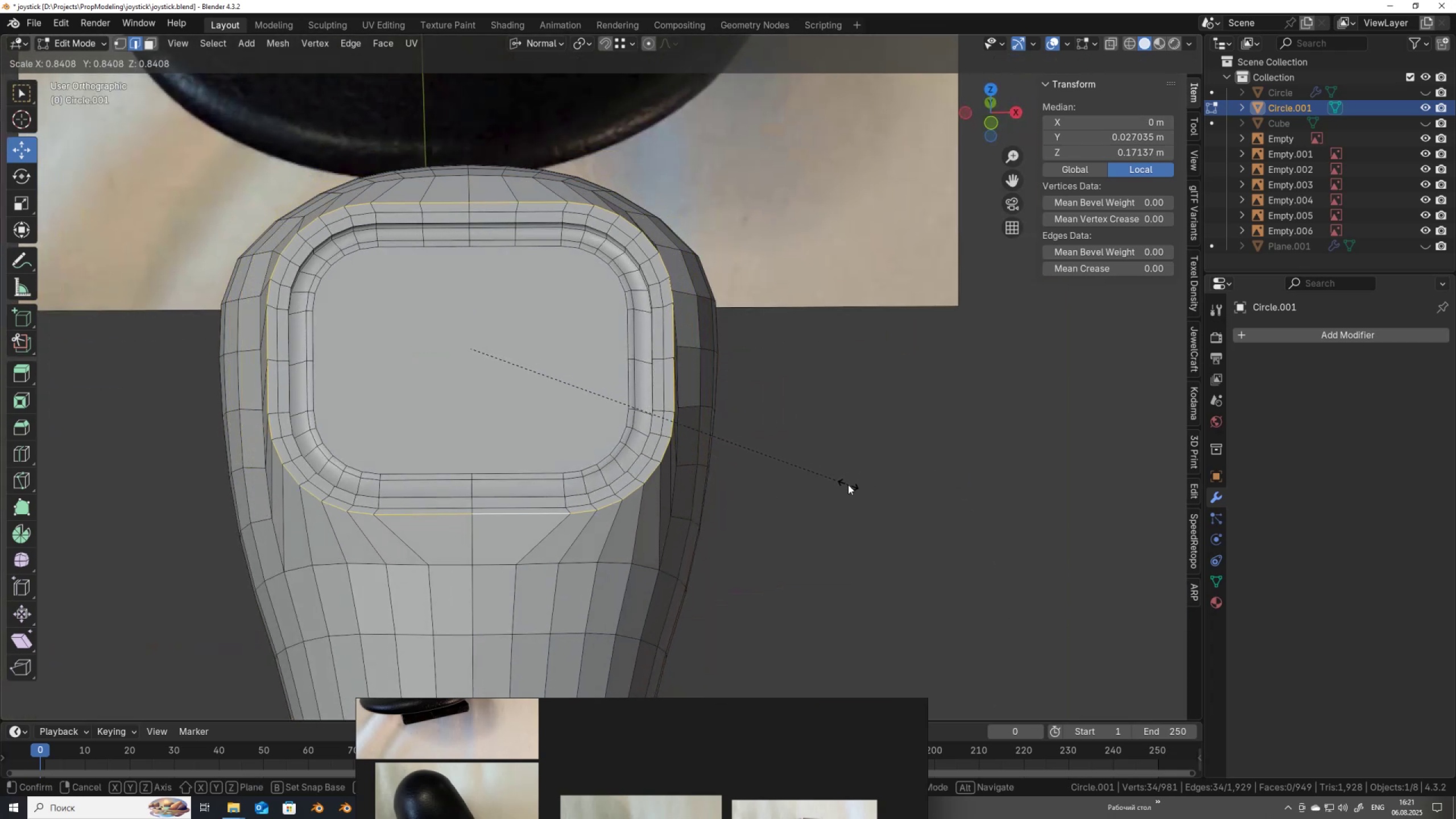 
left_click([848, 485])
 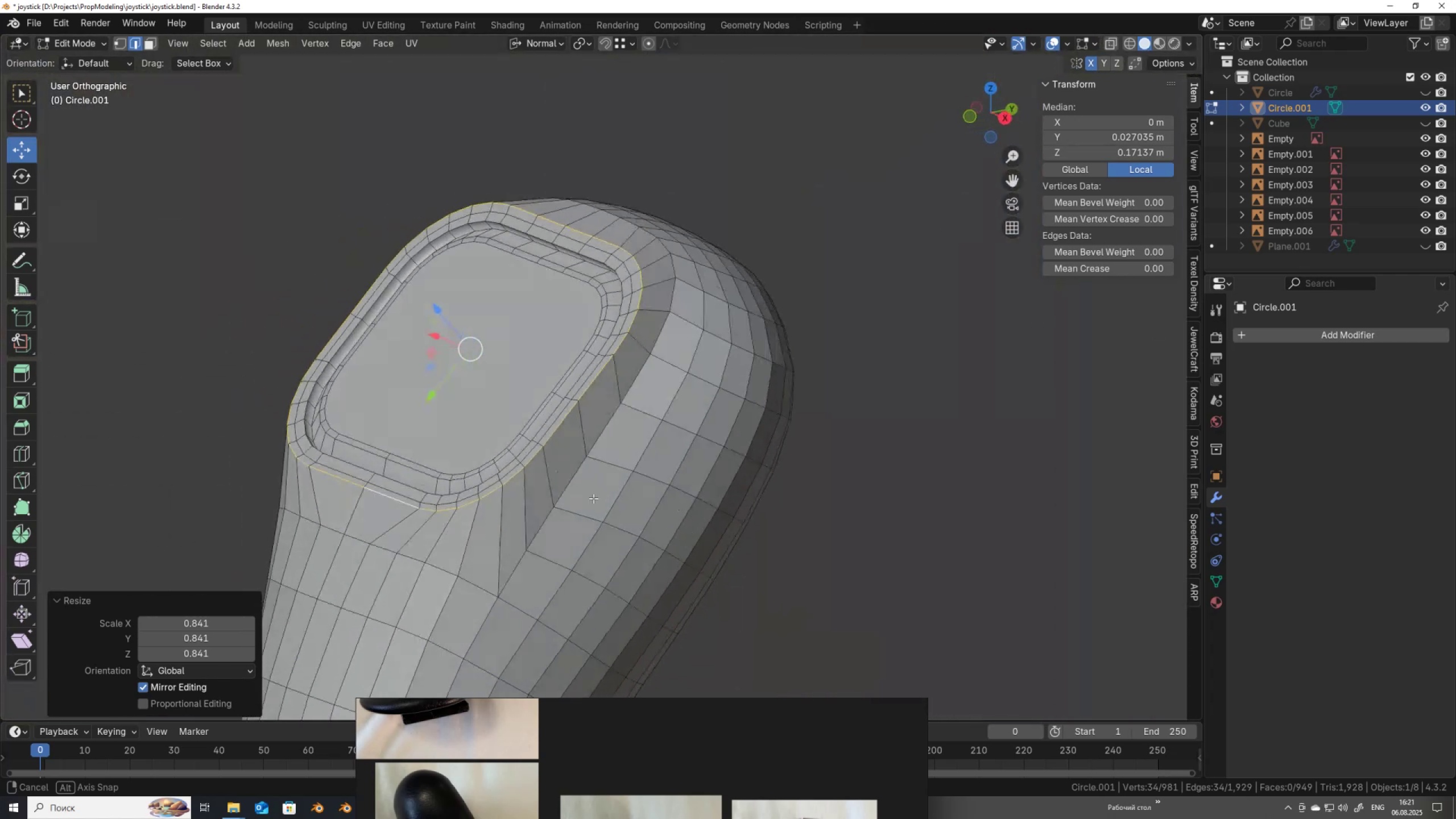 
wait(7.63)
 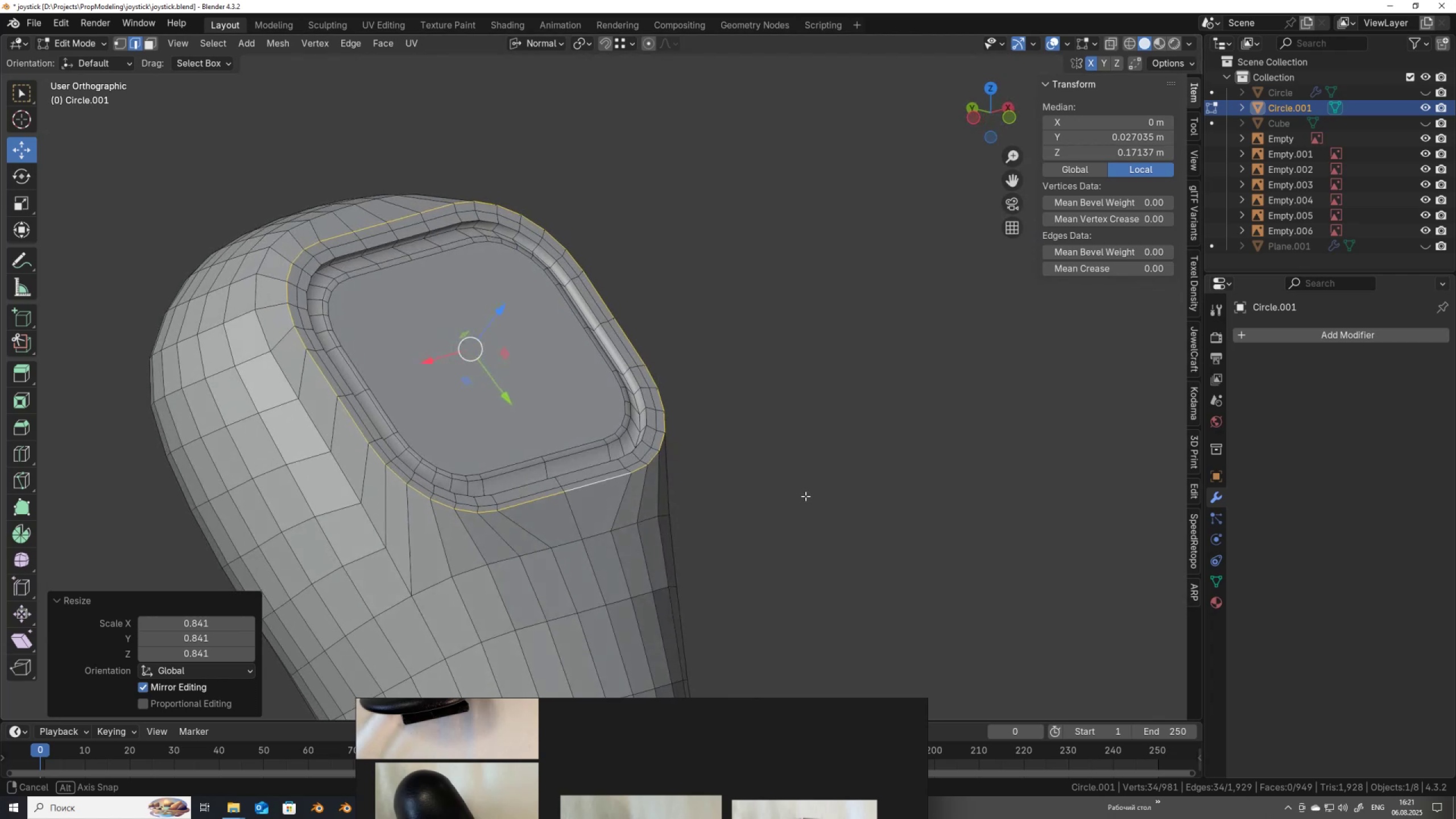 
key(Alt+AltLeft)
 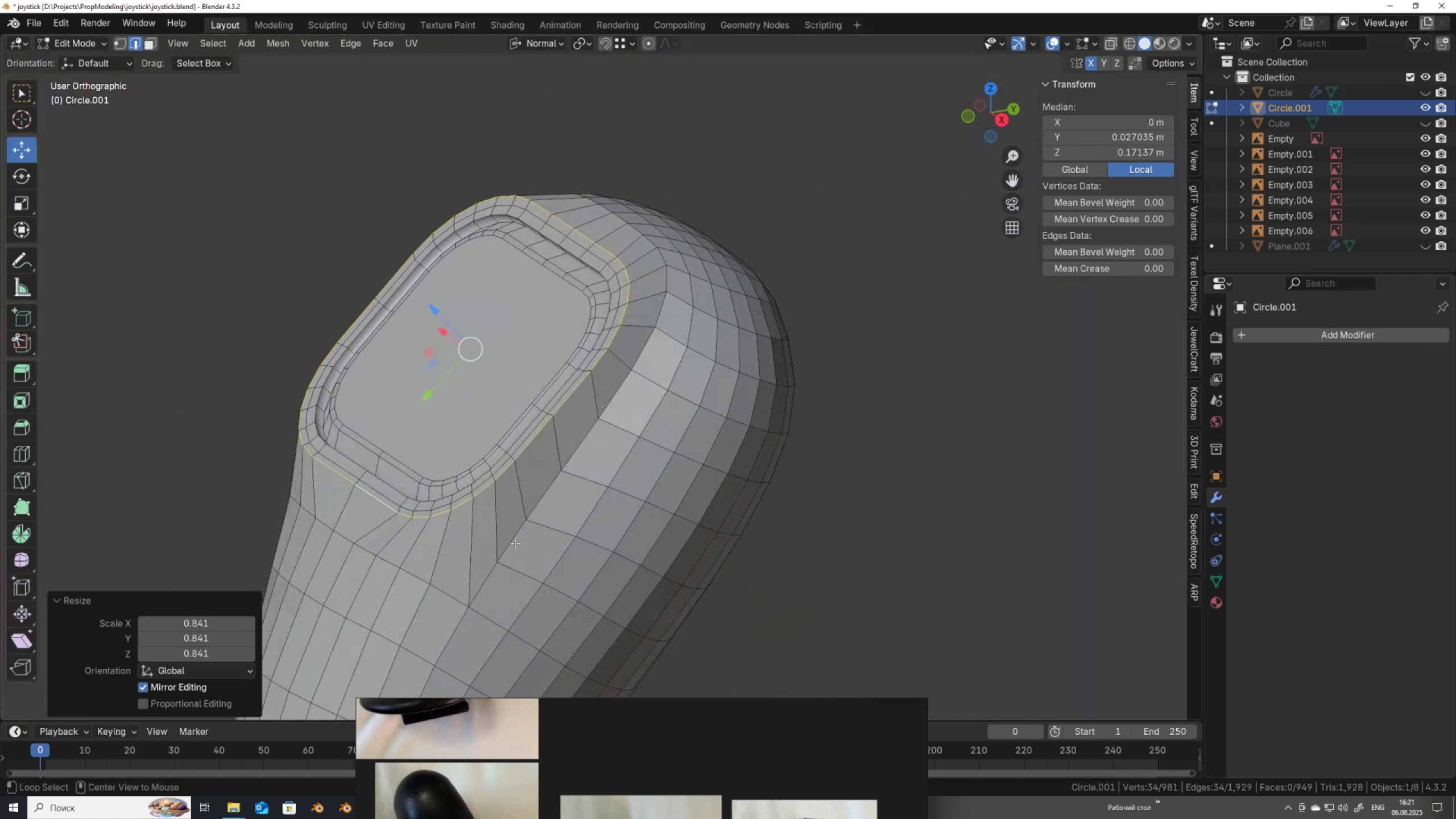 
left_click([515, 543])
 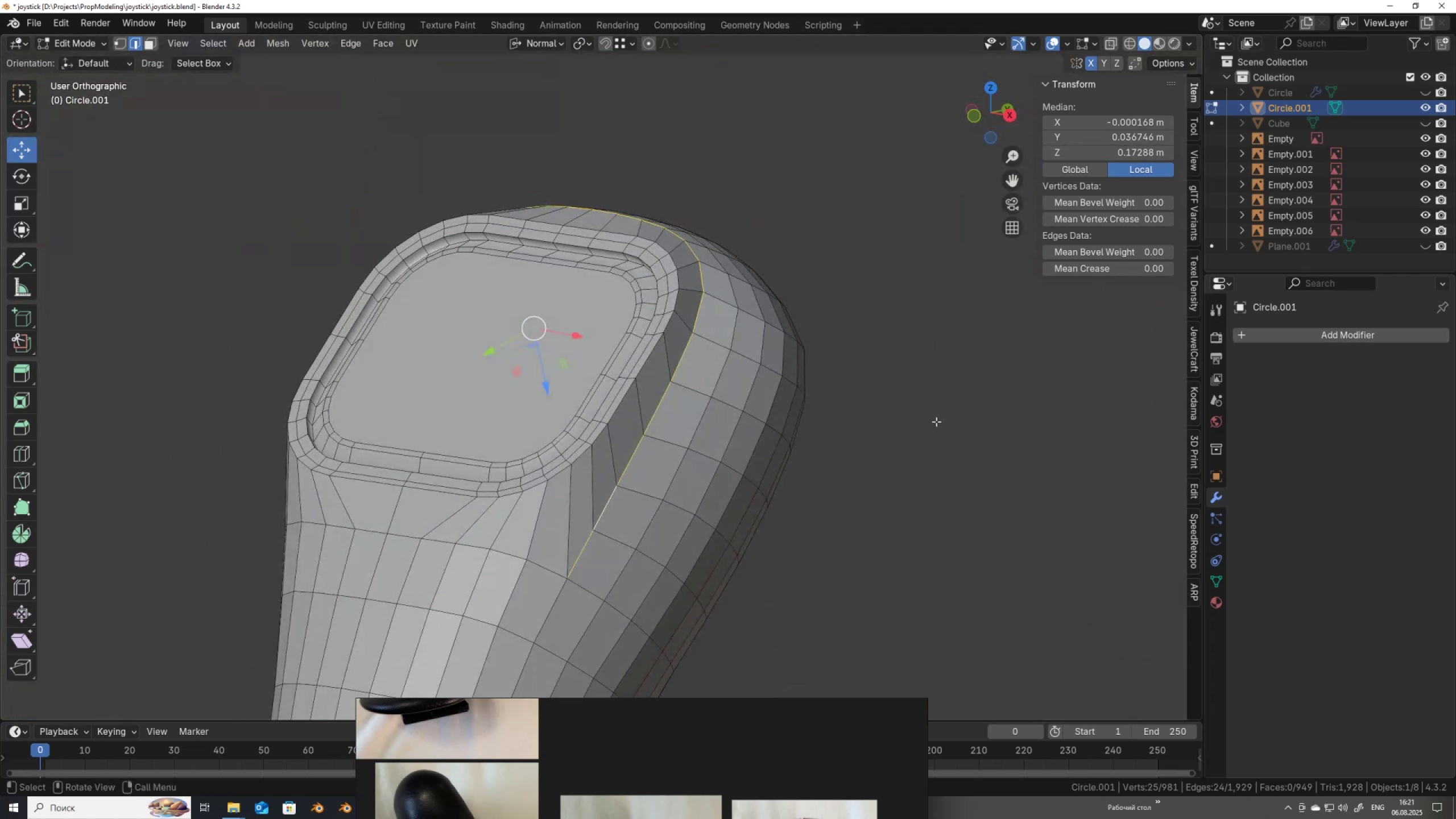 
key(Control+R)
 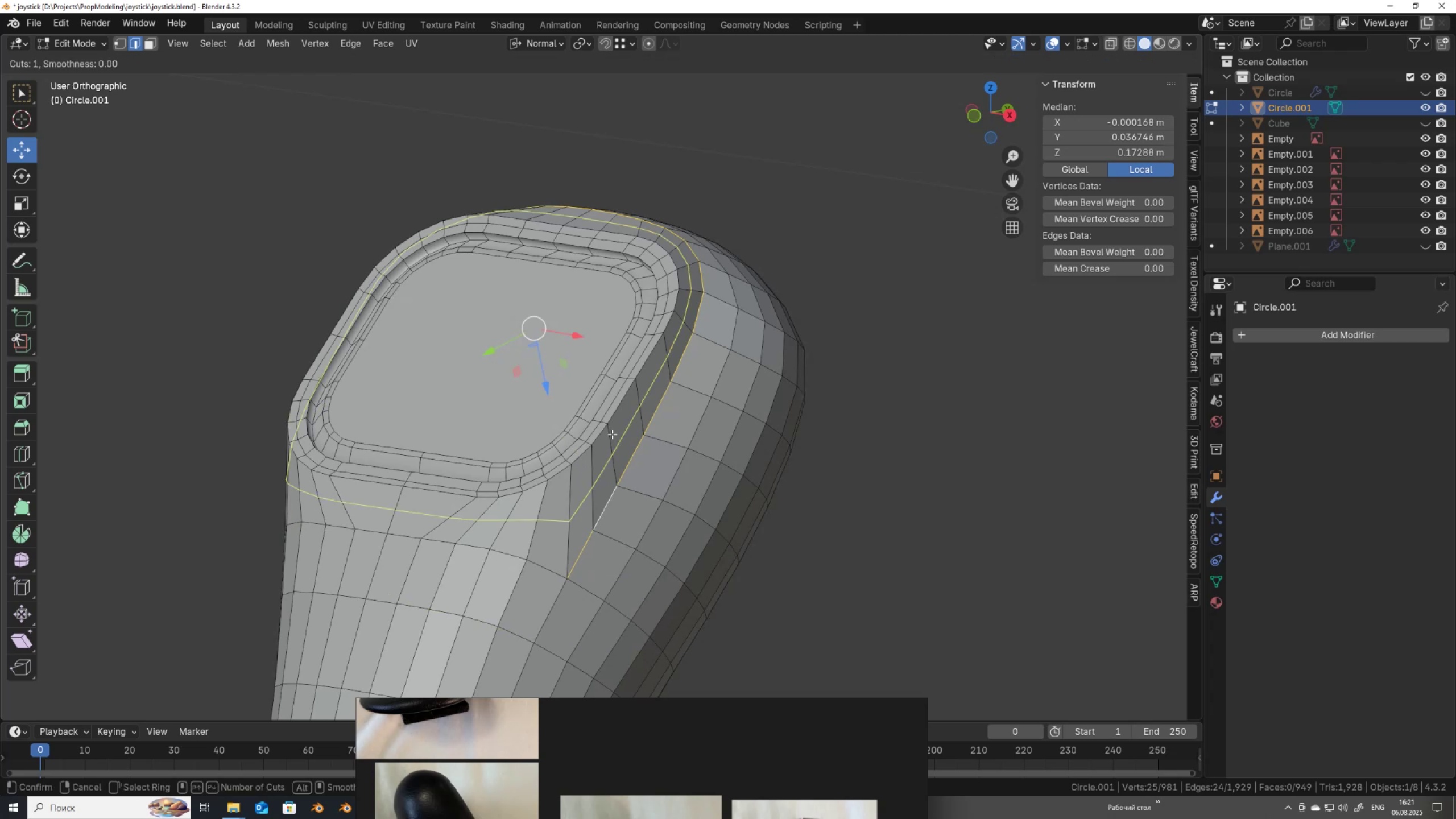 
left_click([612, 434])
 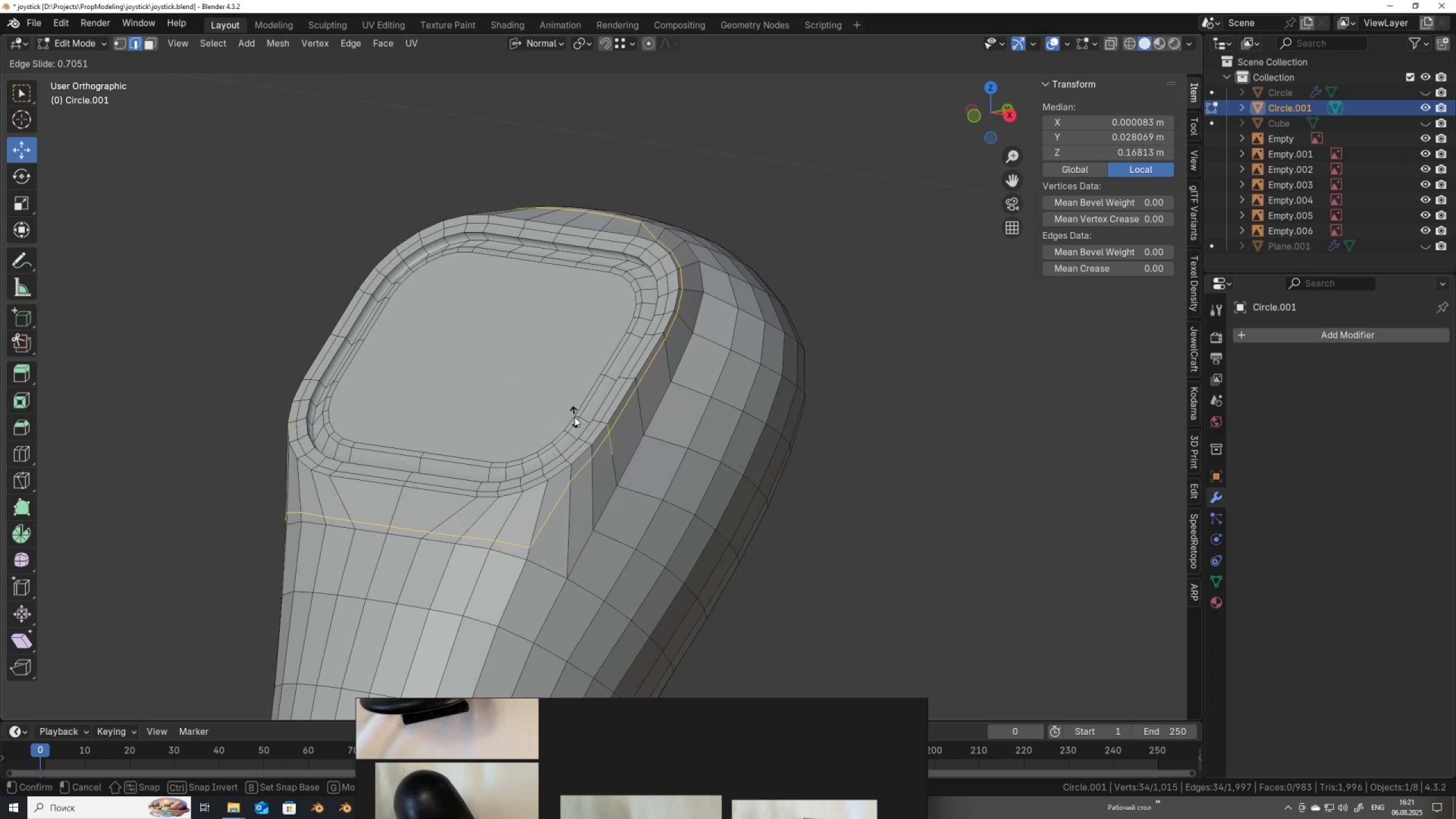 
right_click([605, 434])
 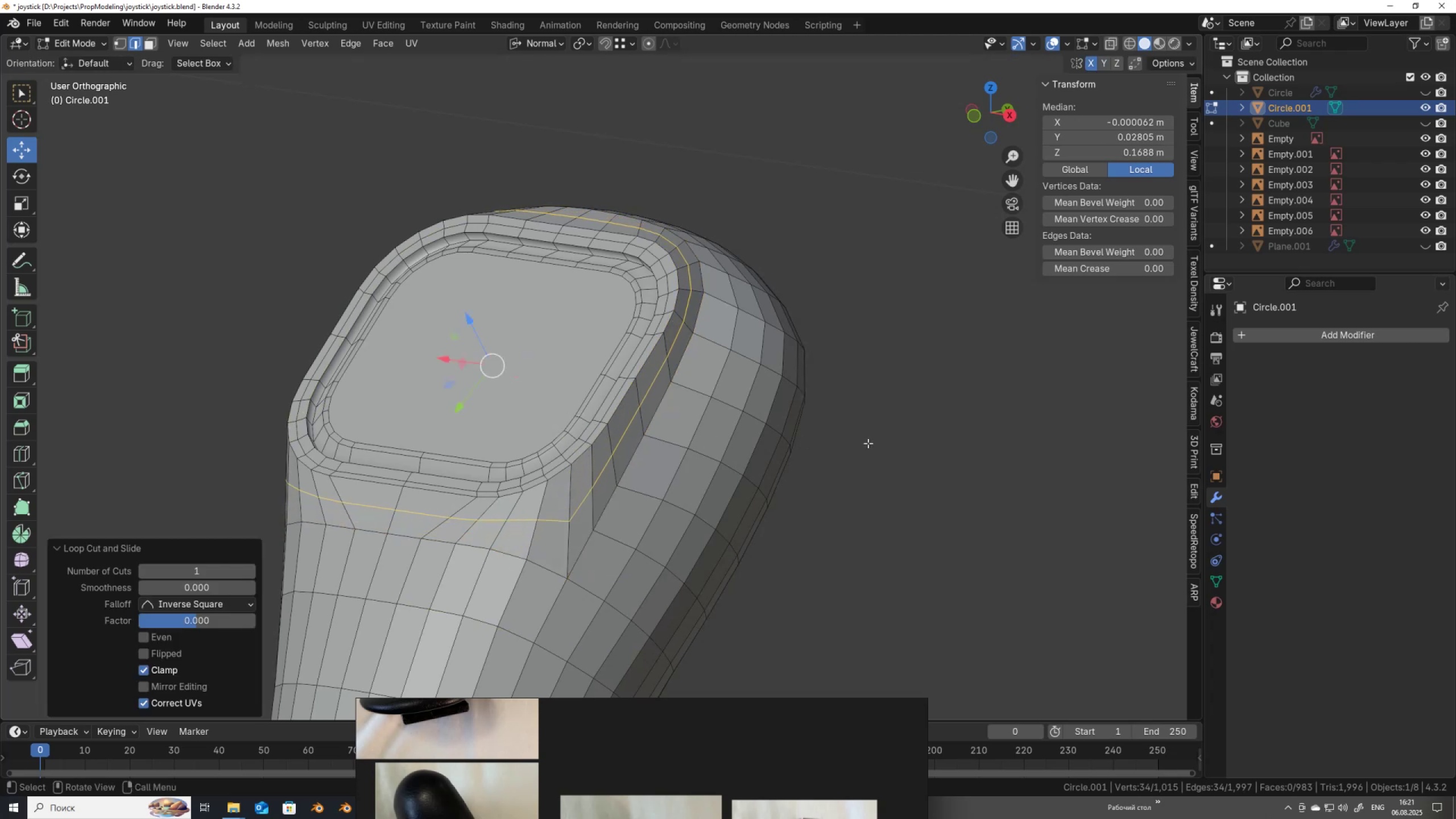 
type(GG)
 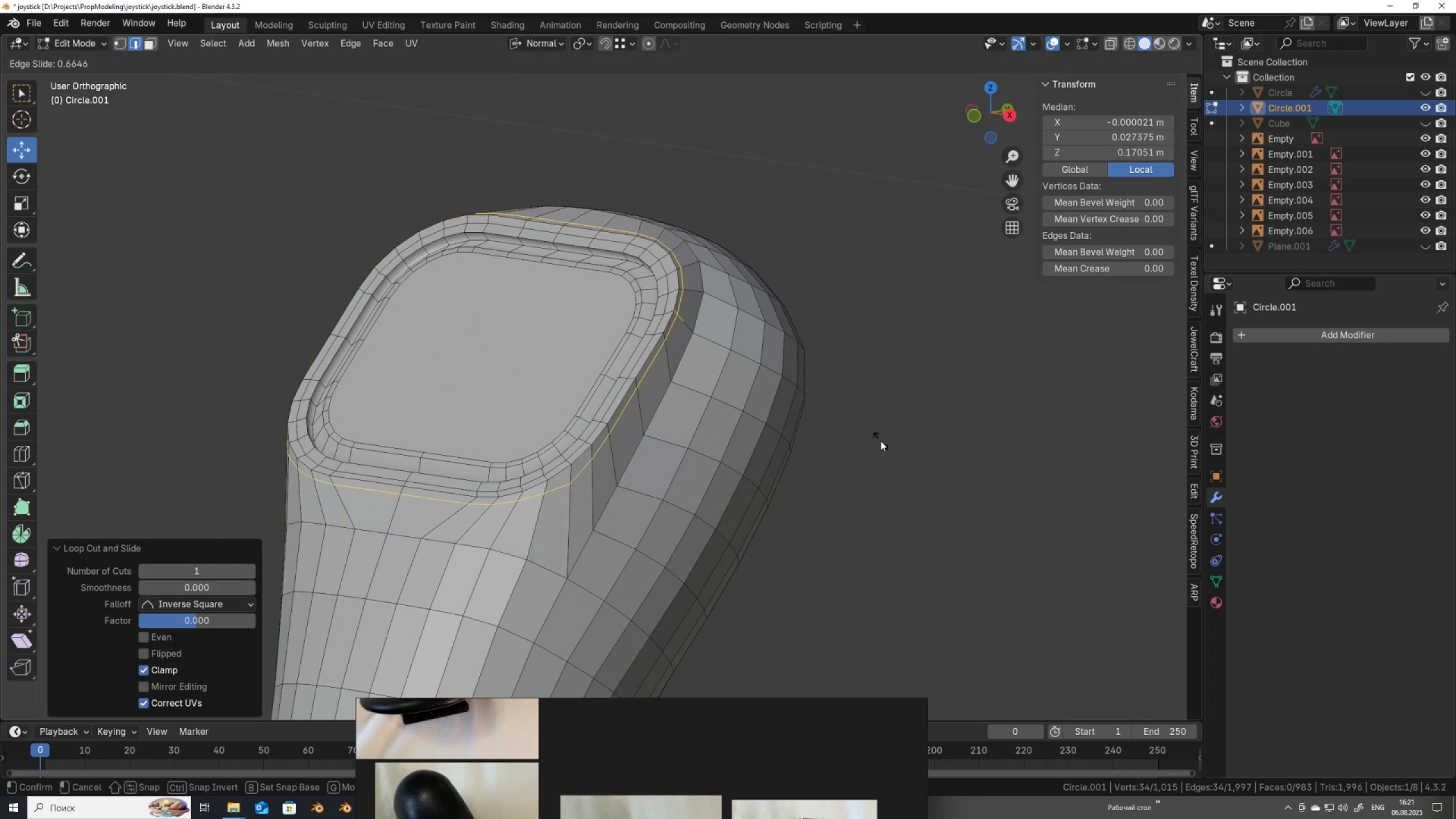 
left_click([879, 441])
 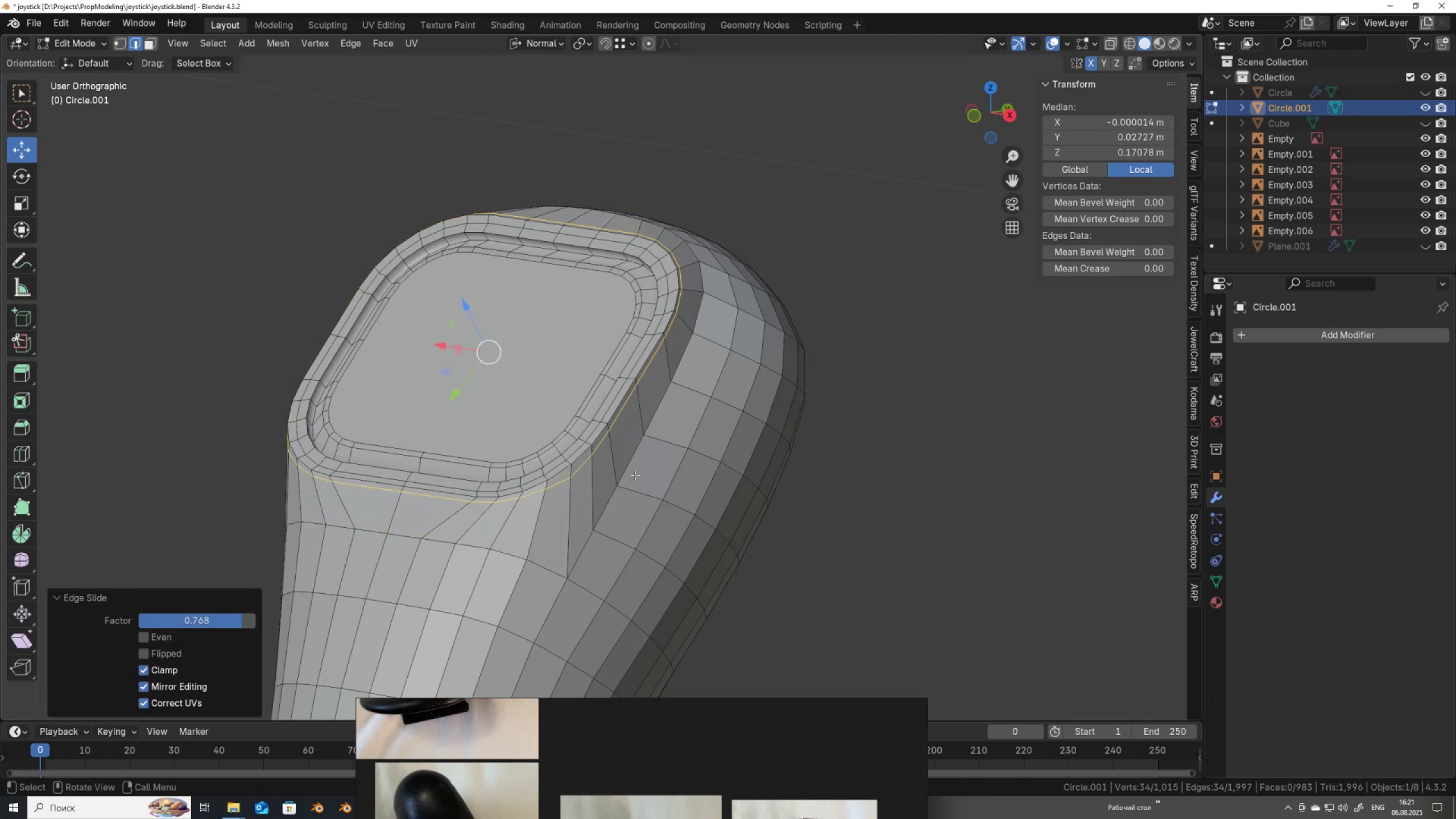 
key(Alt+AltLeft)
 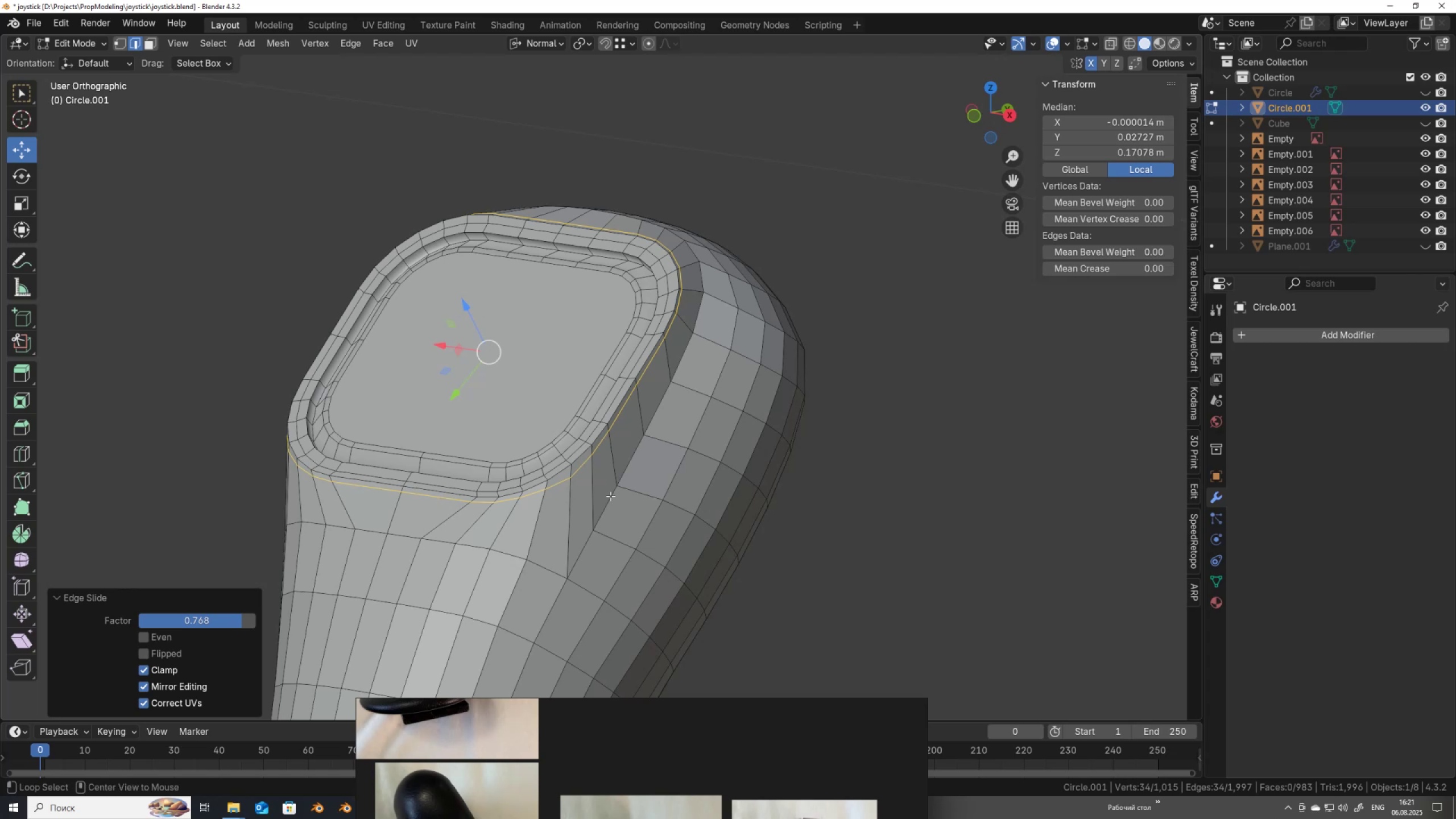 
left_click([610, 496])
 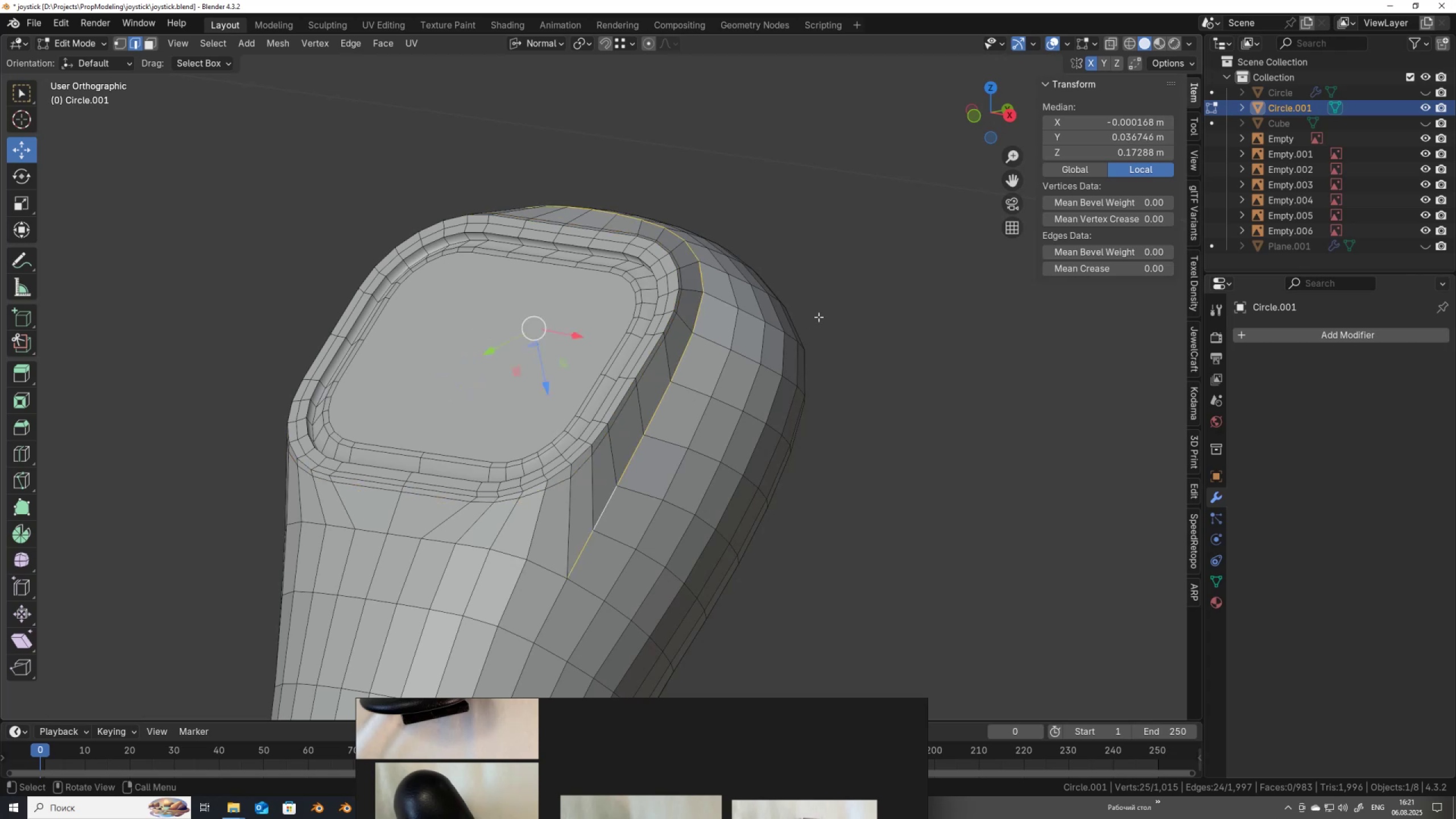 
right_click([835, 309])
 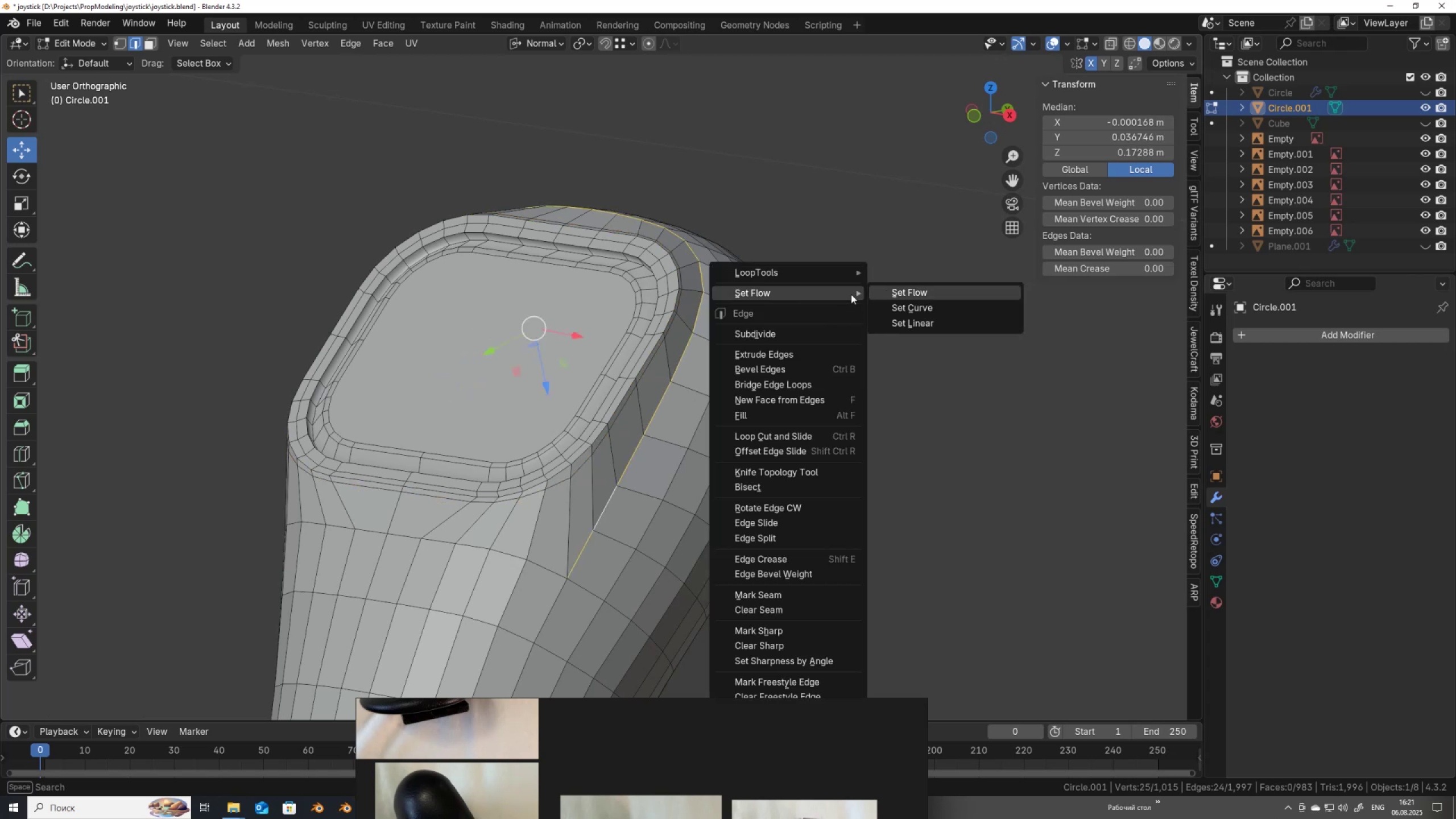 
left_click([913, 291])
 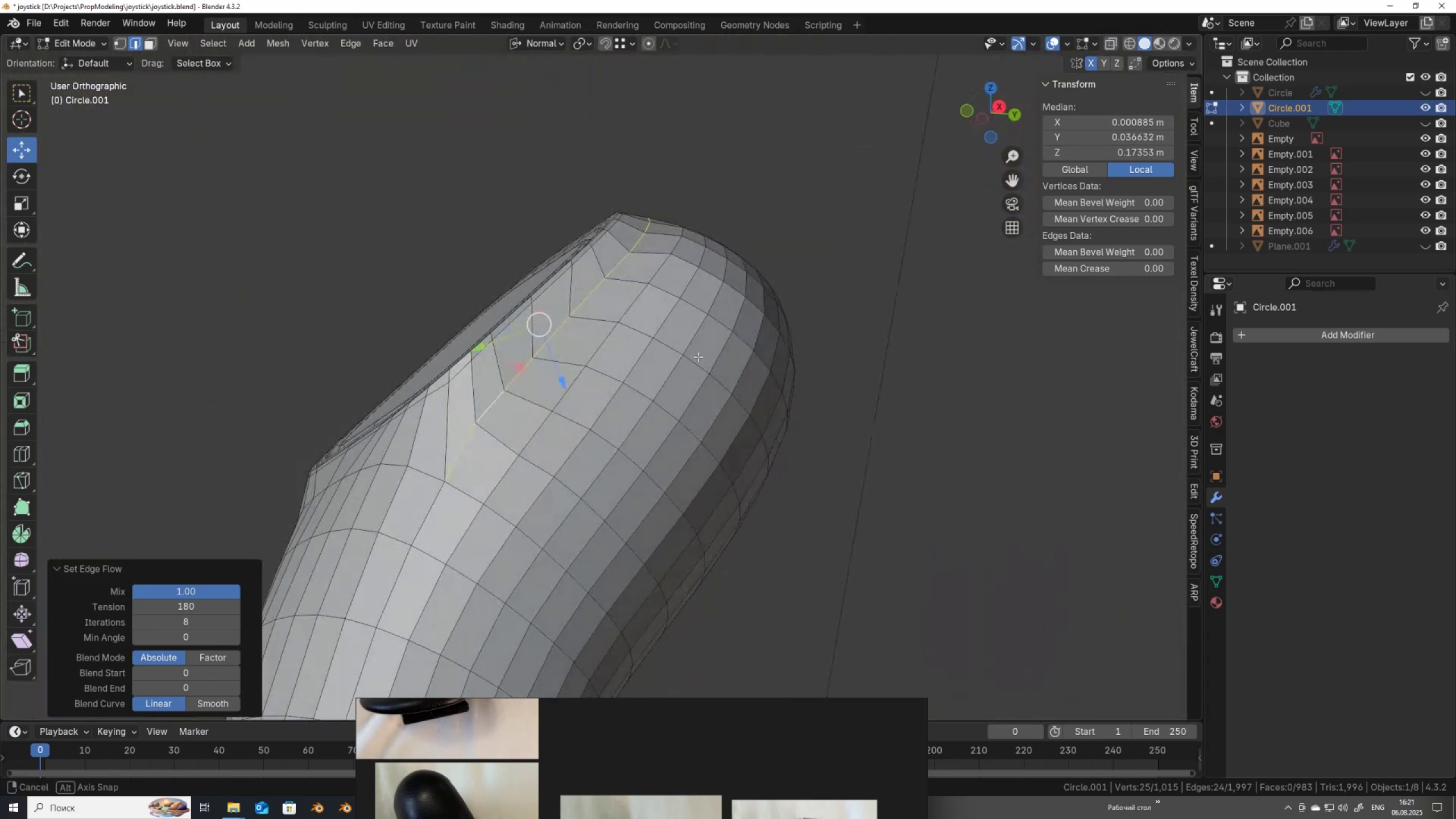 
wait(6.87)
 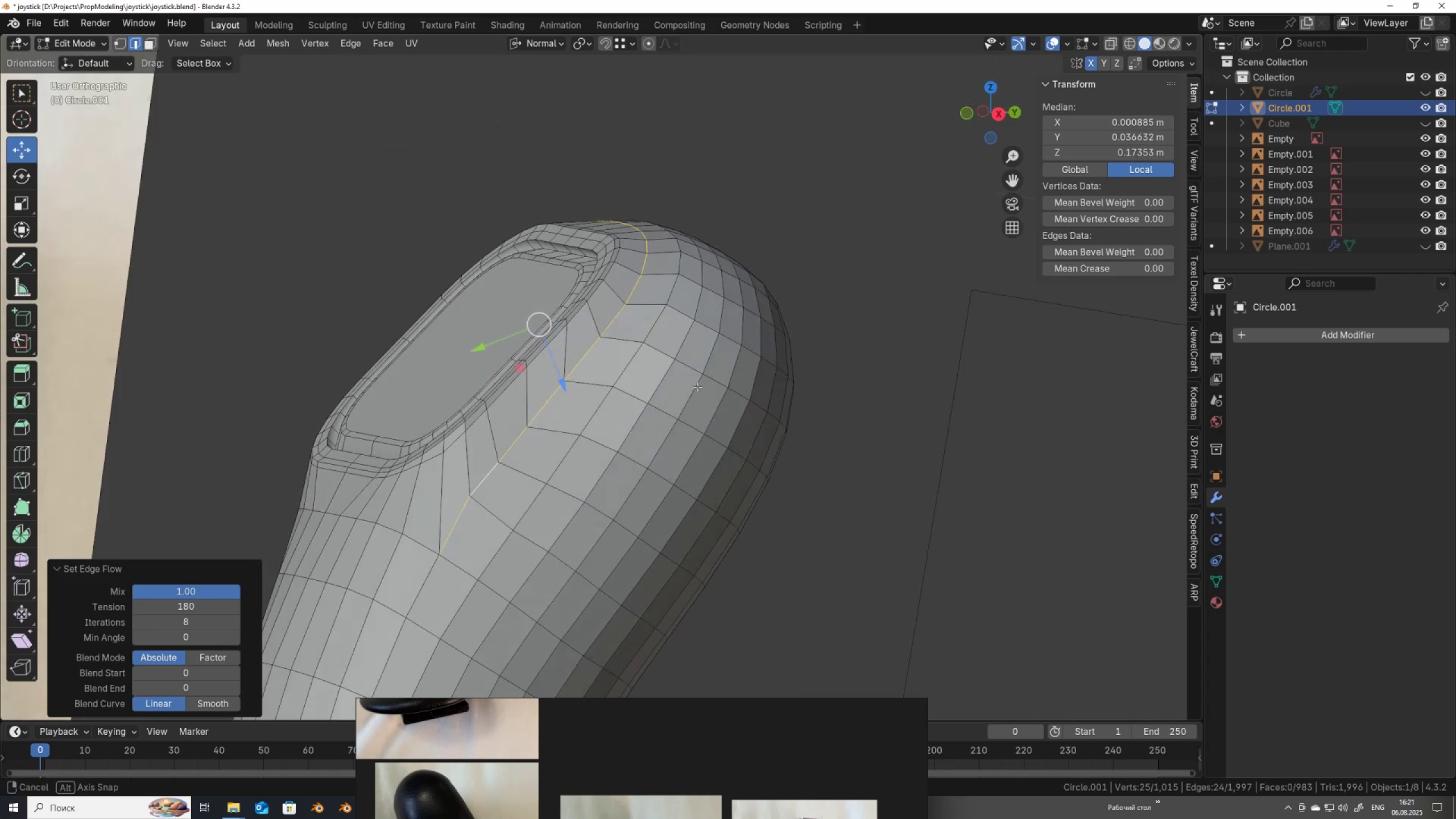 
right_click([876, 384])
 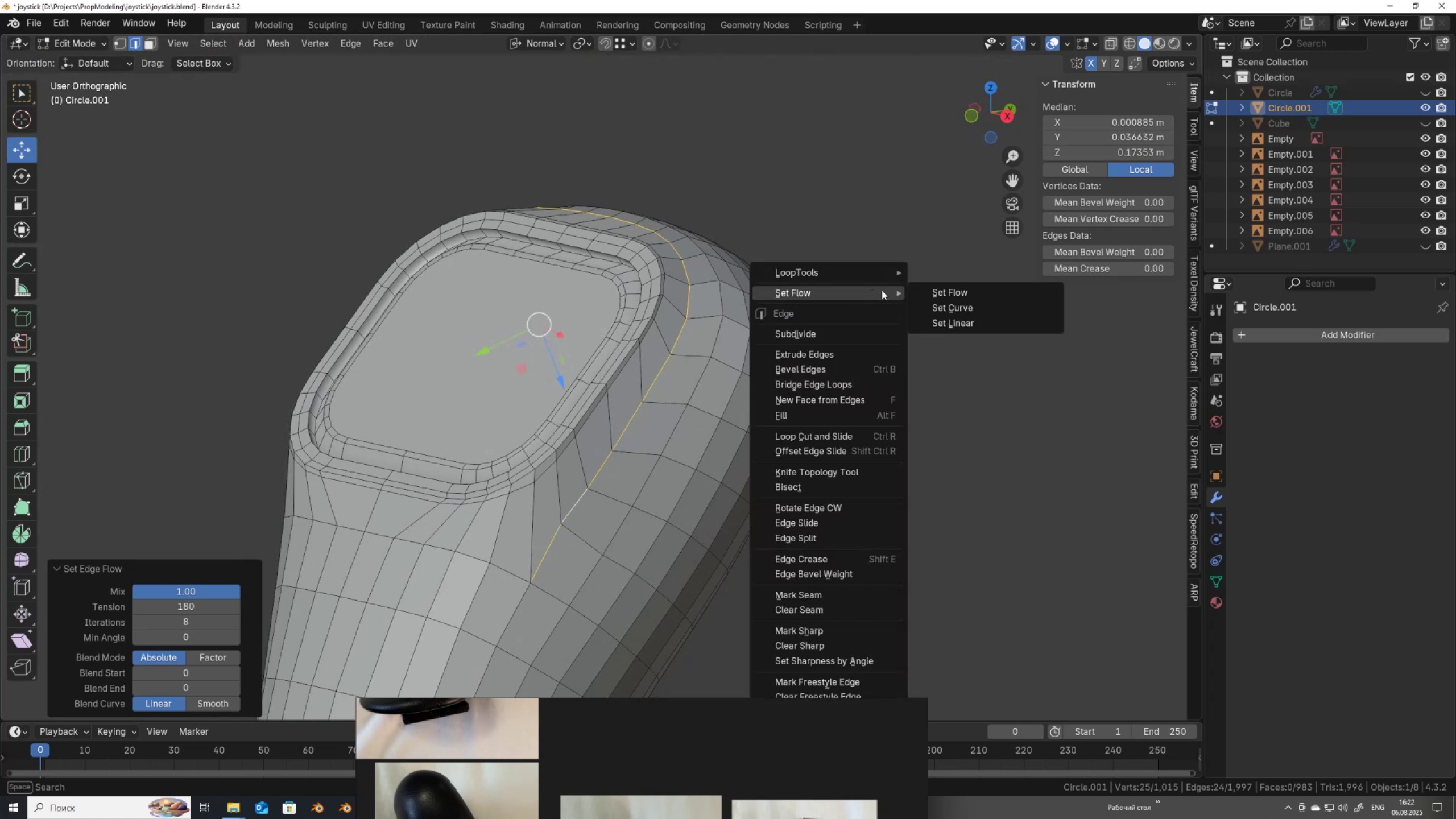 
left_click([935, 285])
 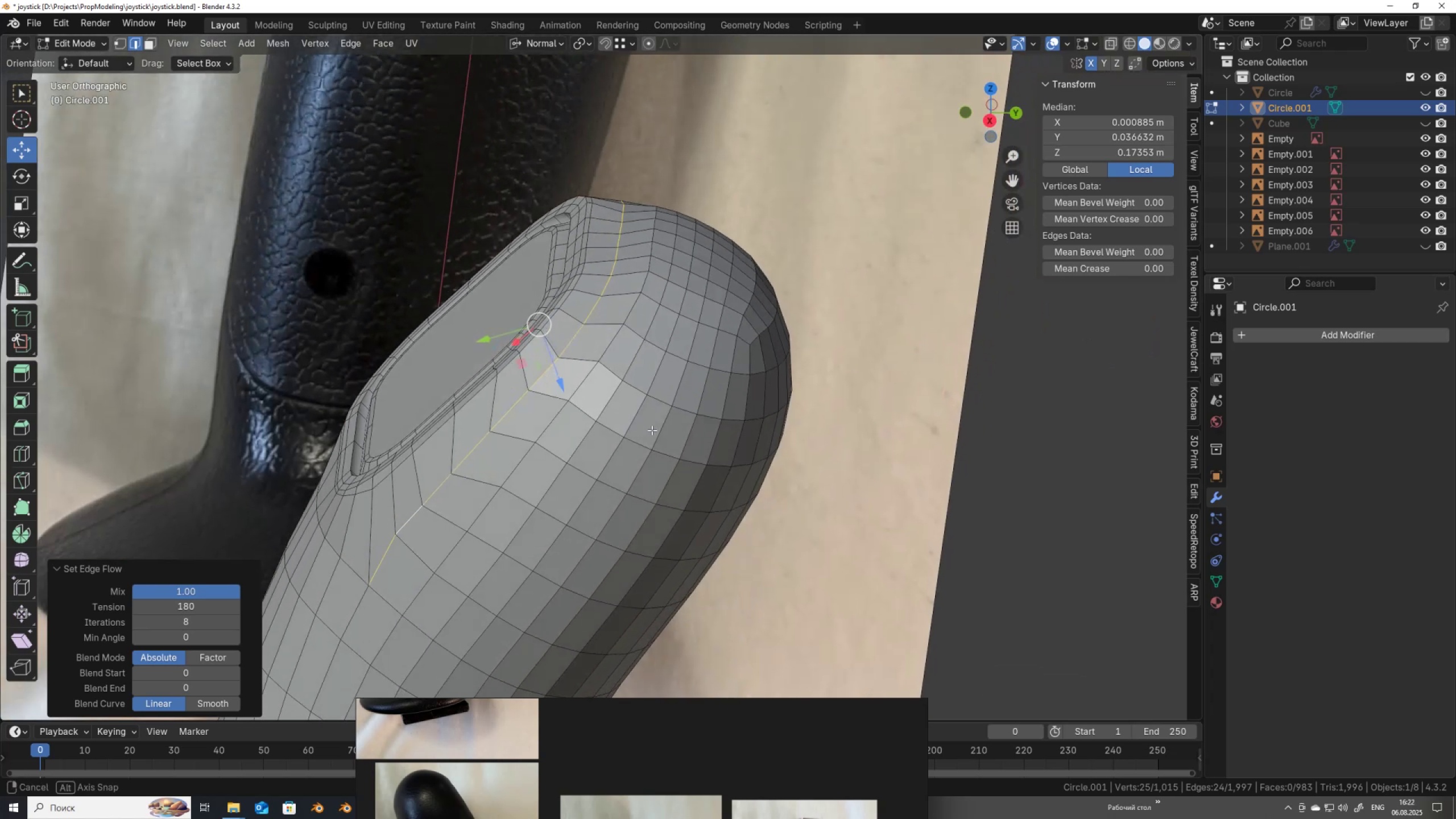 
hold_key(key=ShiftLeft, duration=0.34)
 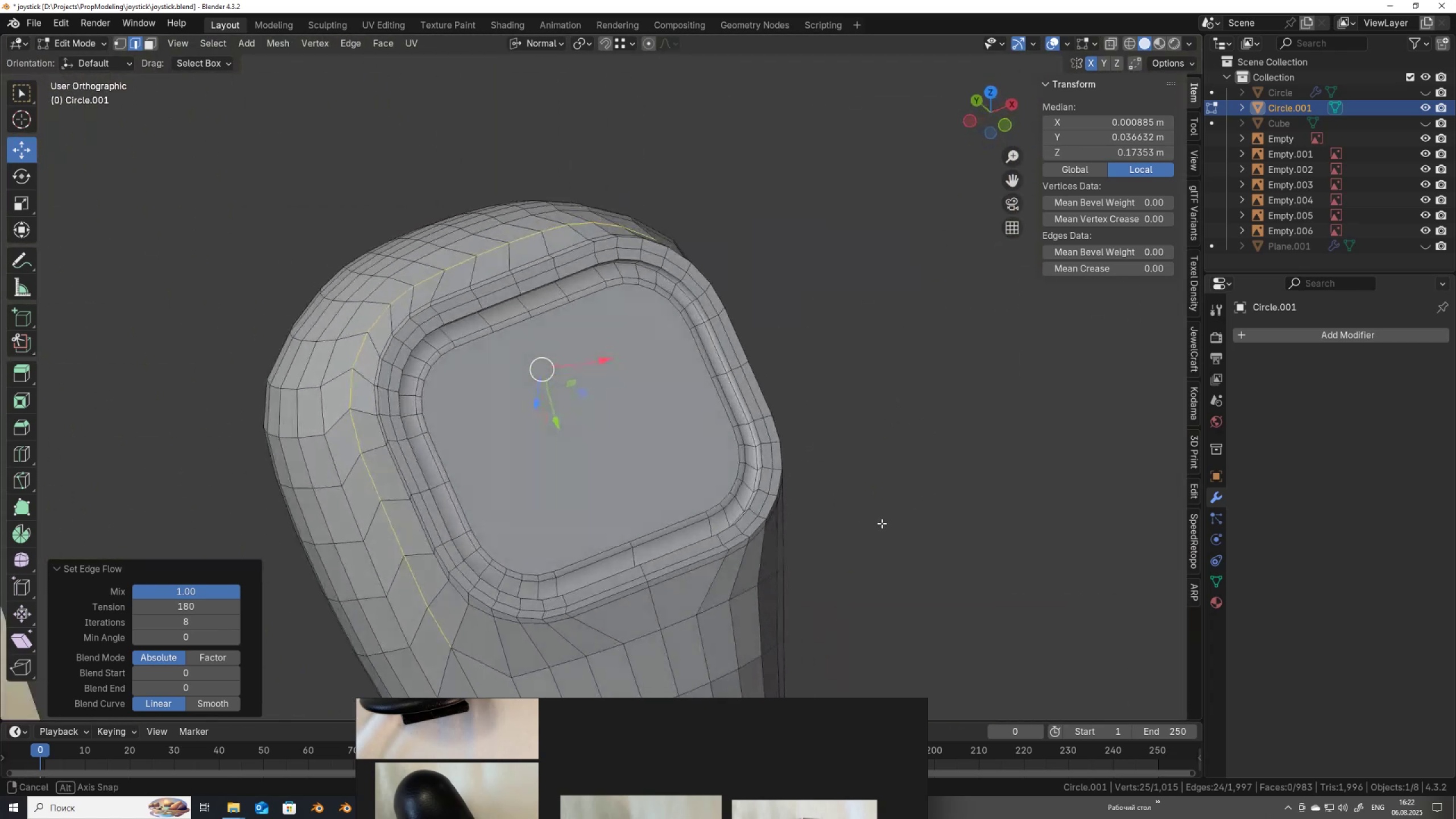 
wait(5.79)
 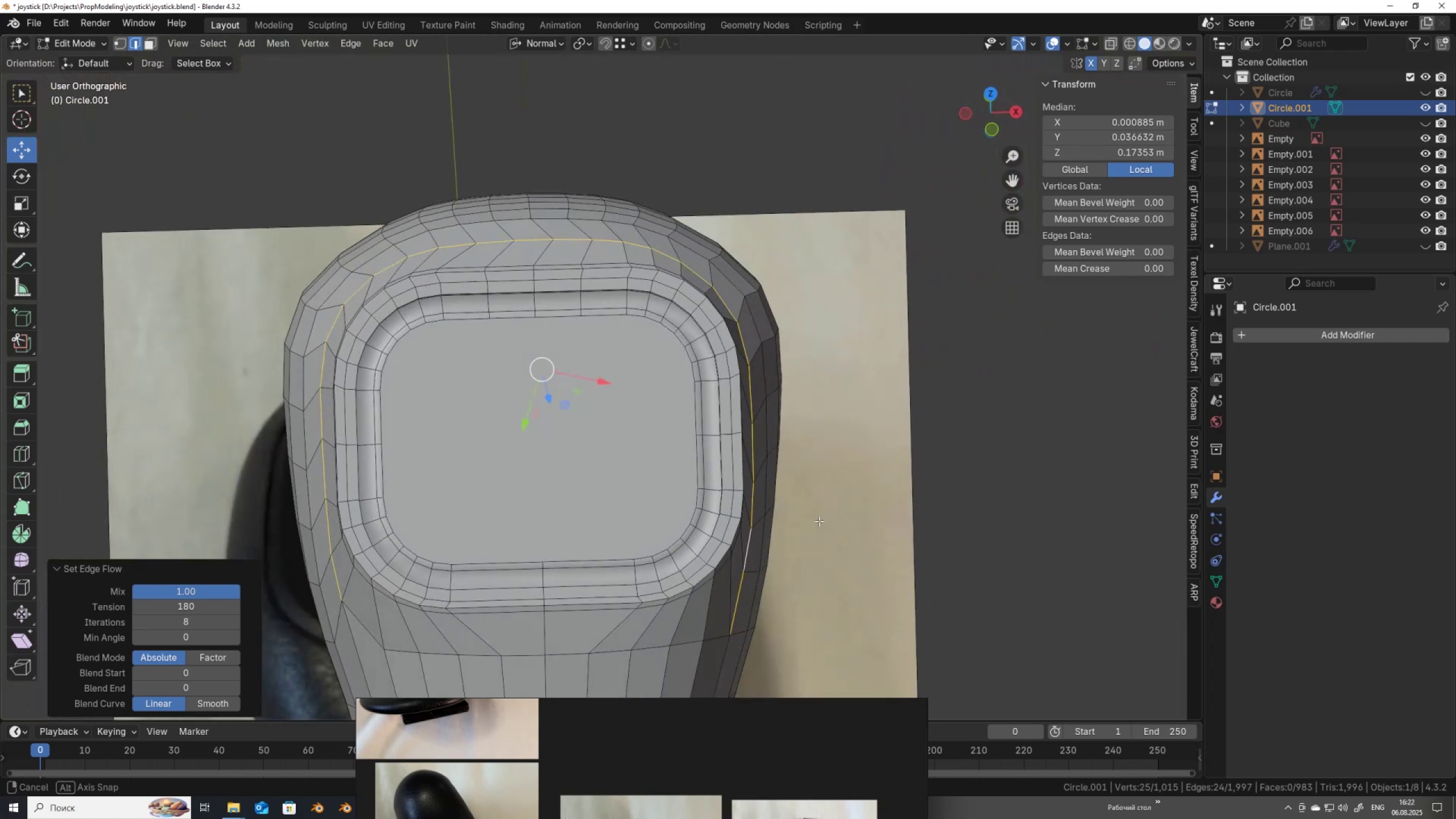 
hold_key(key=ControlLeft, duration=0.3)
 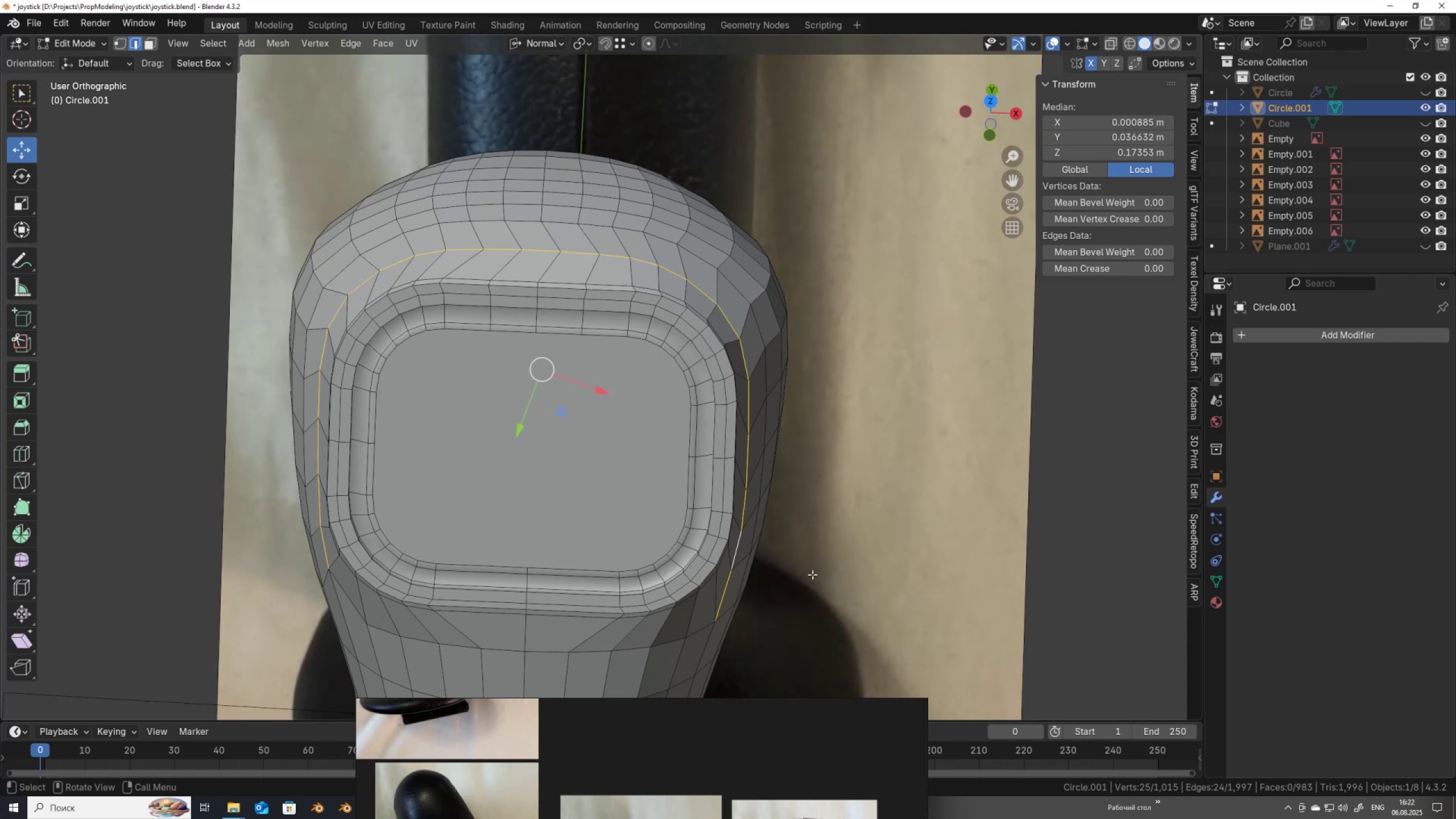 
key(Z)
 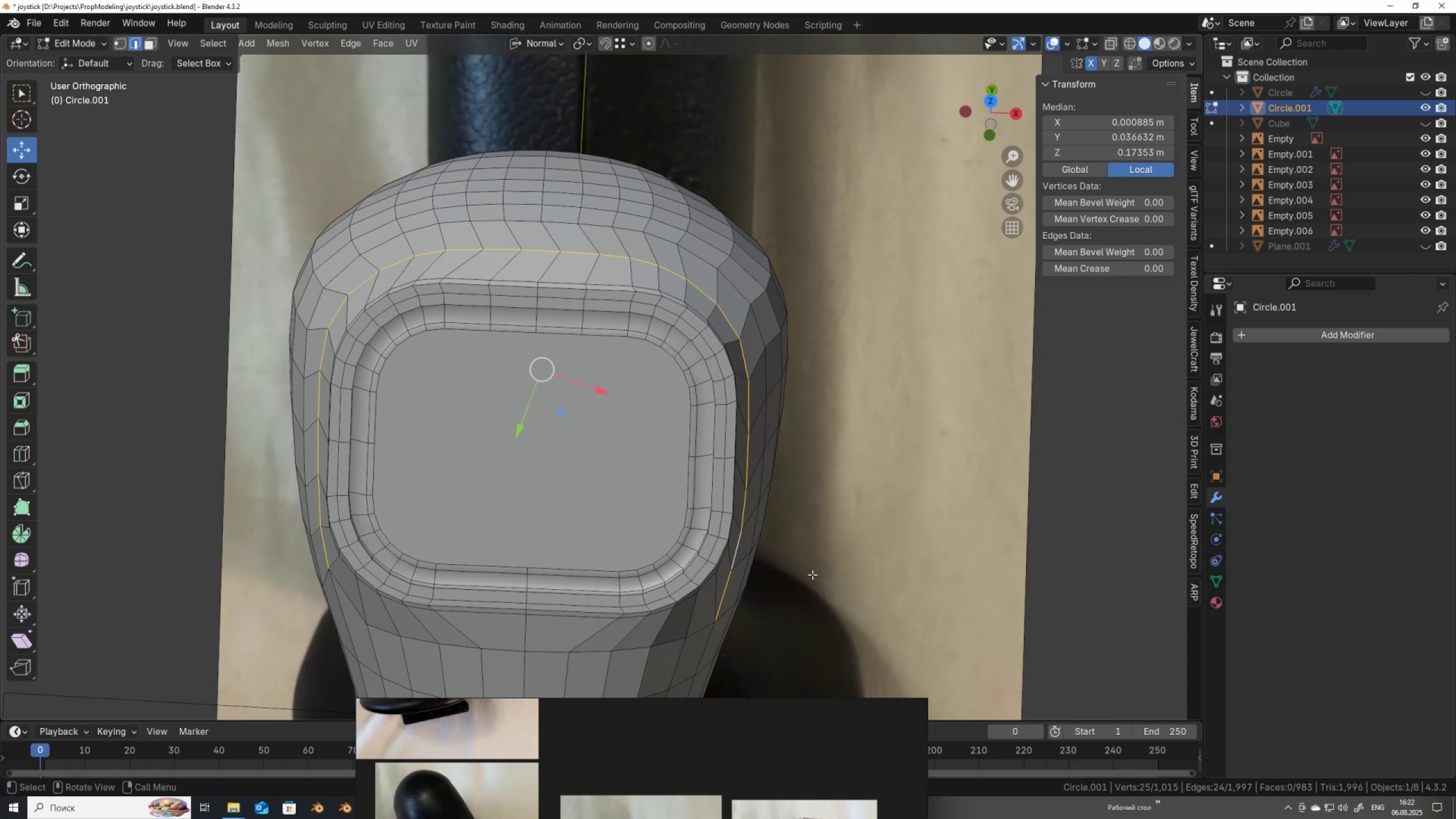 
key(Control+ControlLeft)
 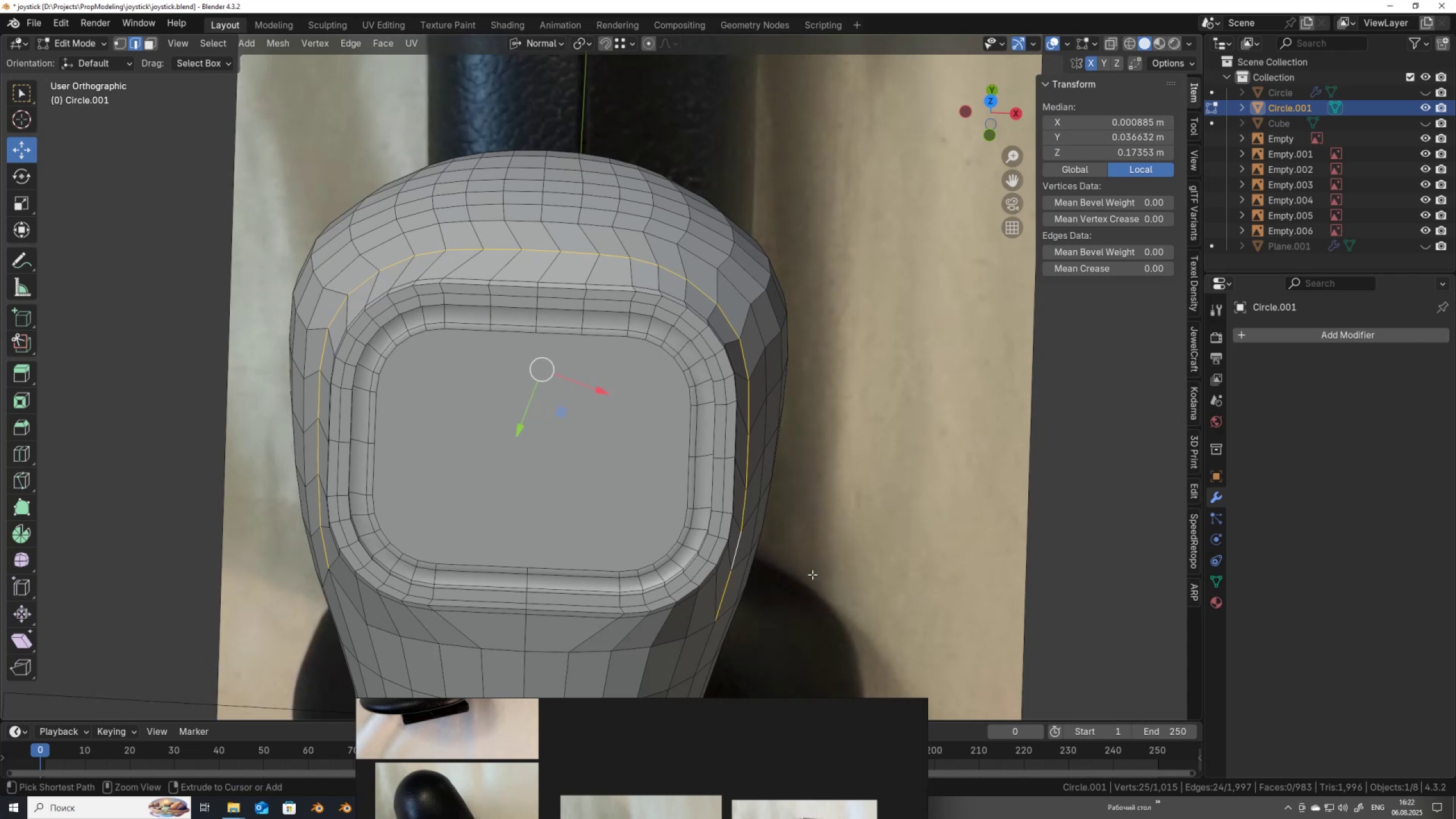 
key(Control+Z)
 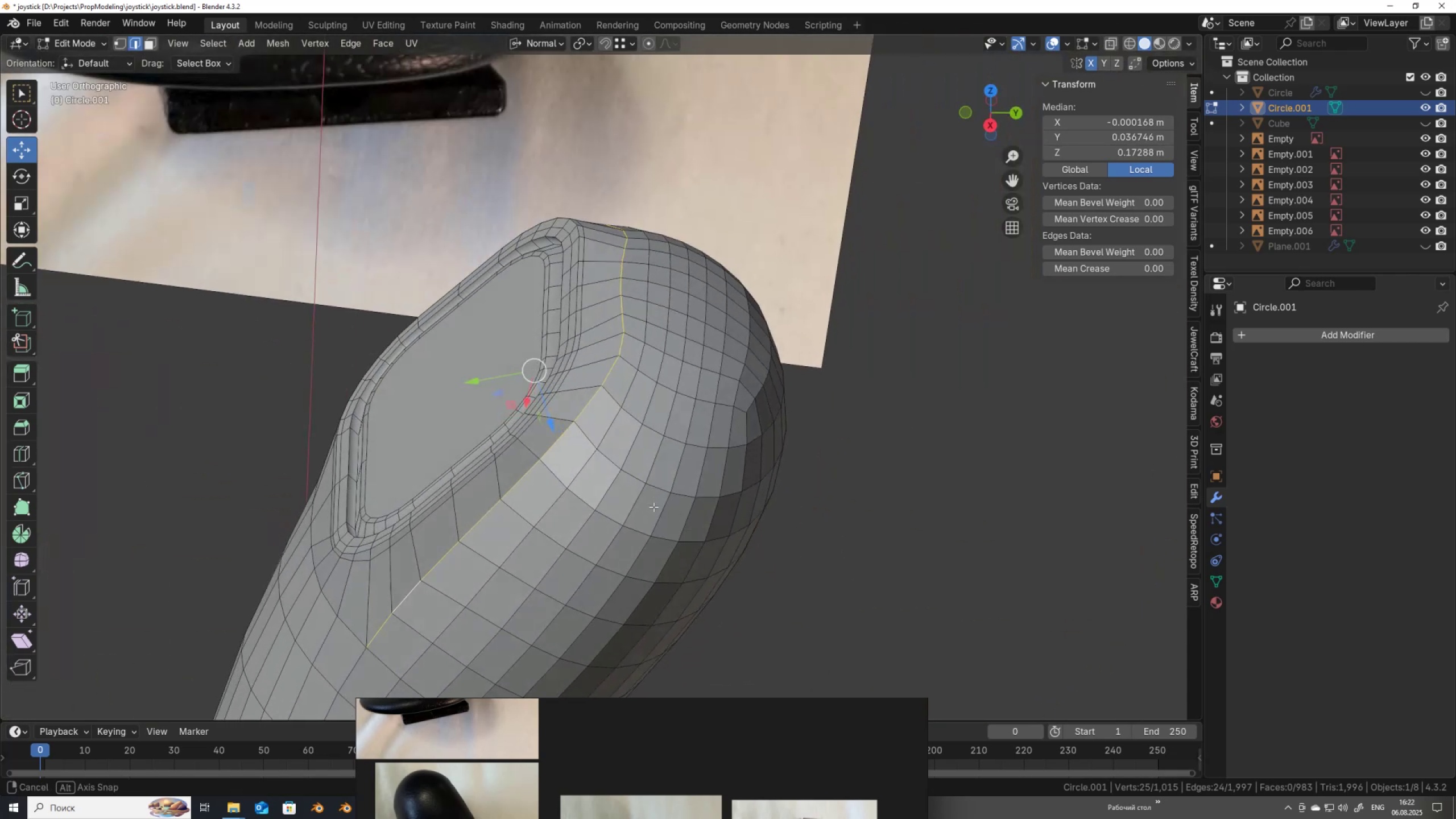 
wait(7.1)
 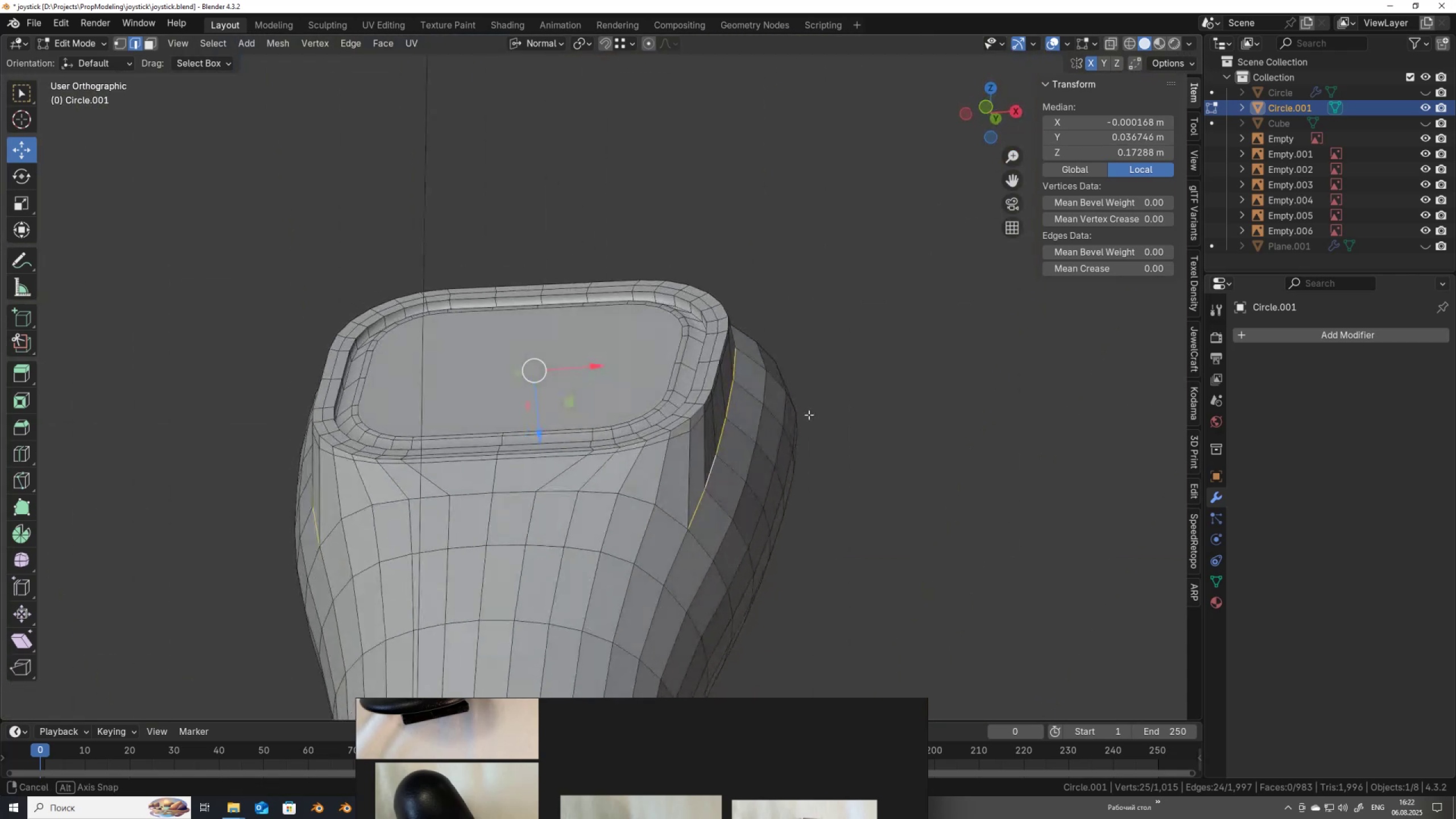 
left_click([412, 610])
 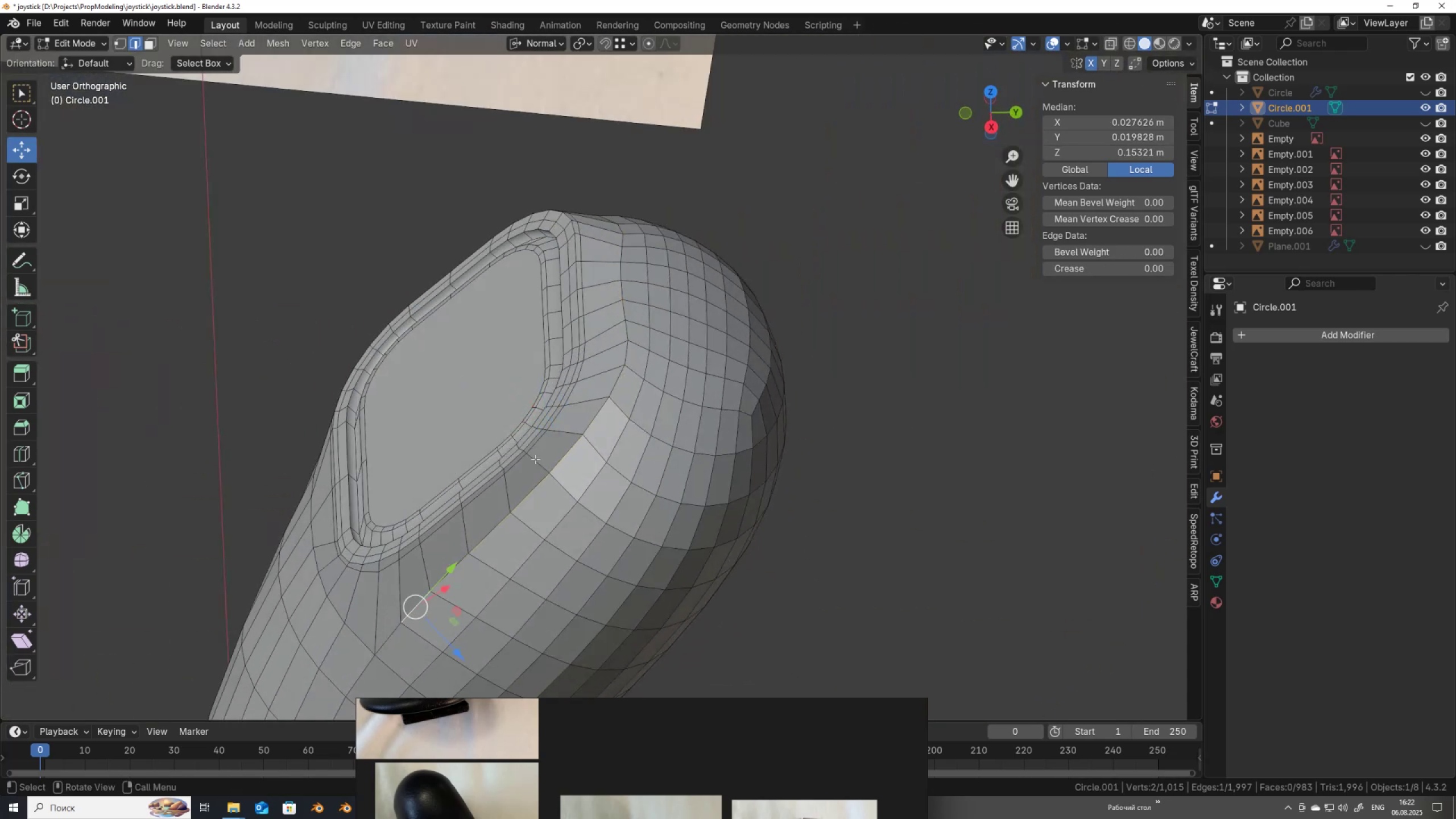 
hold_key(key=ControlLeft, duration=0.53)
 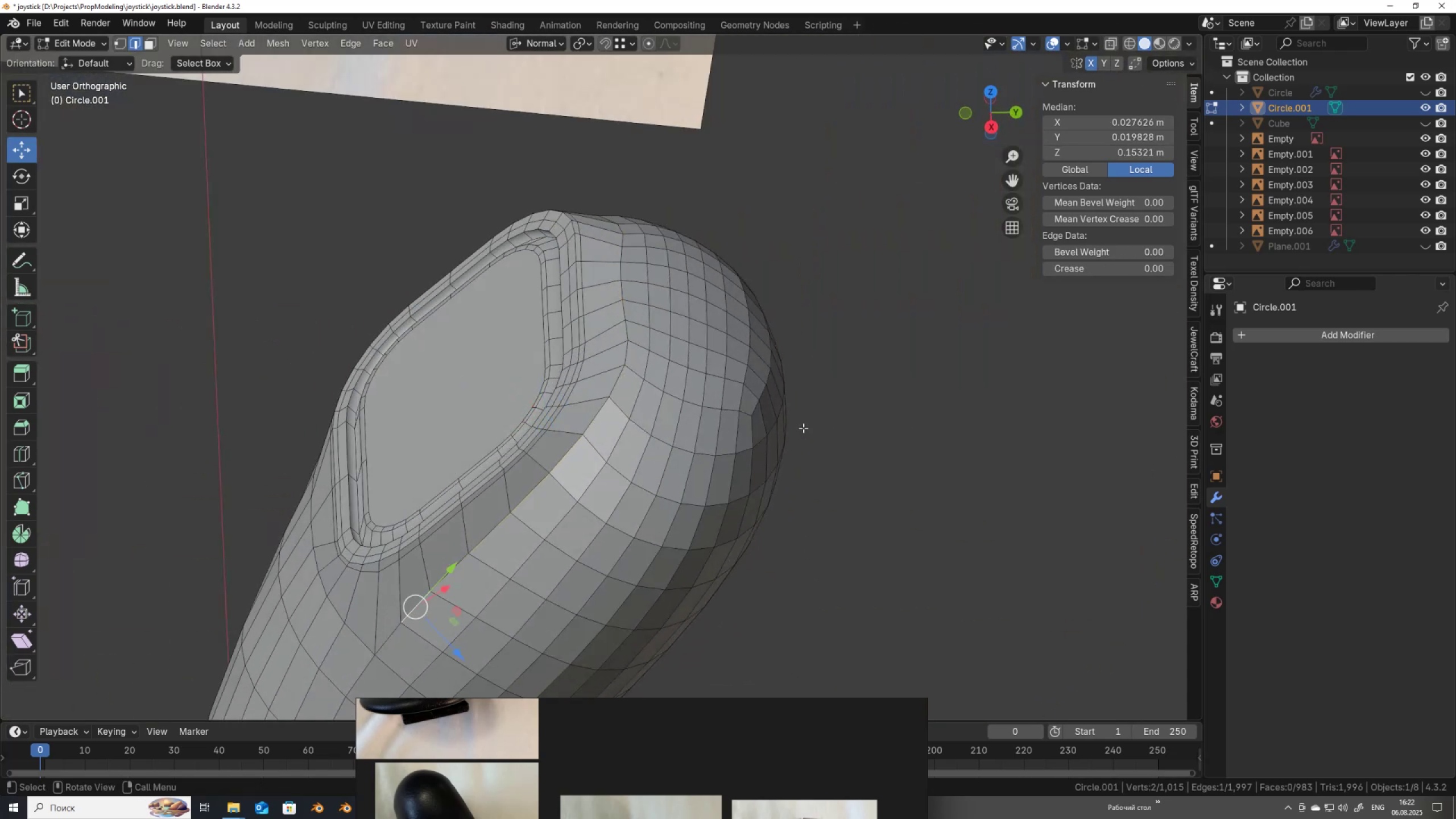 
type(aN)
 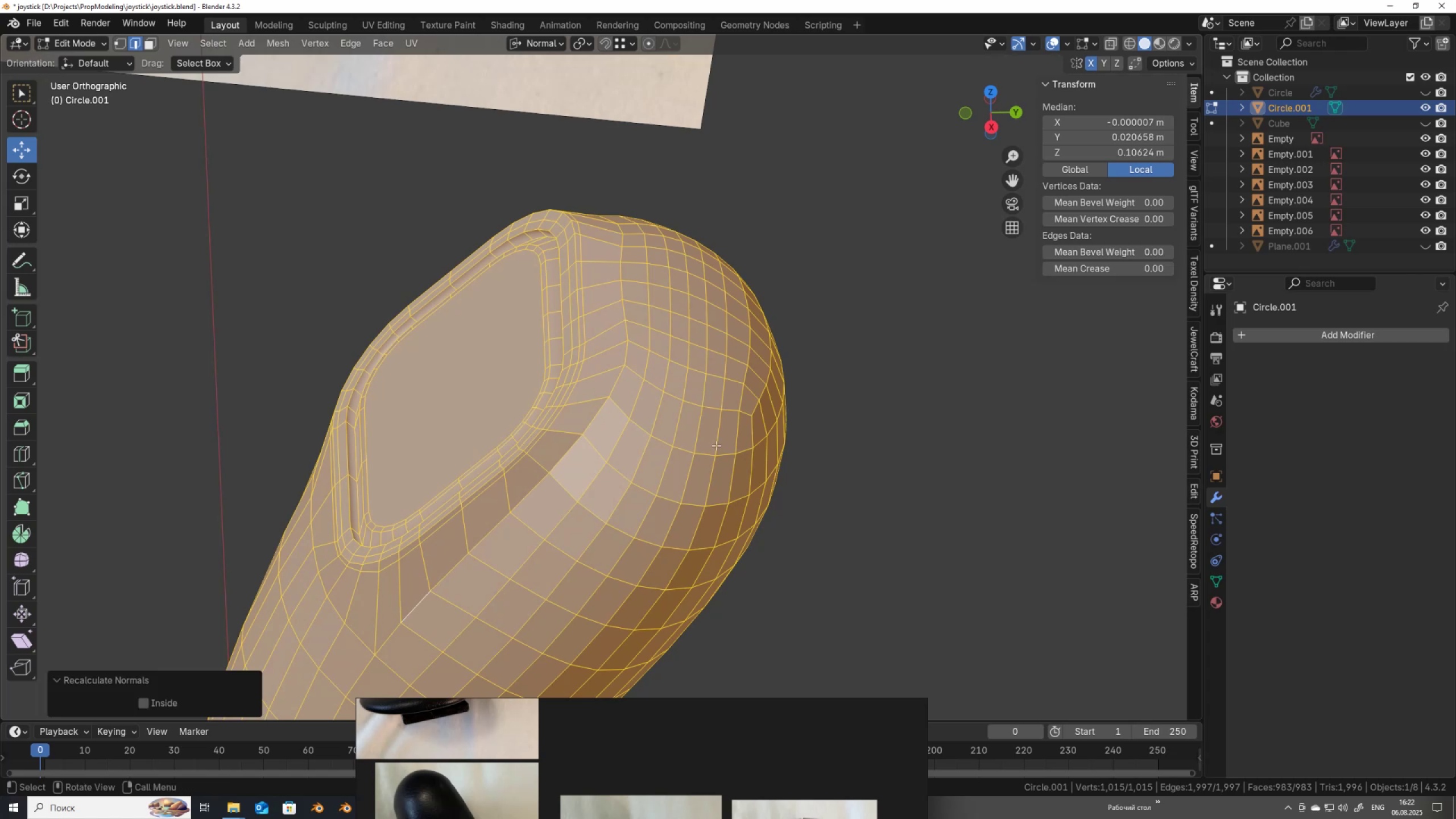 
key(Alt+AltLeft)
 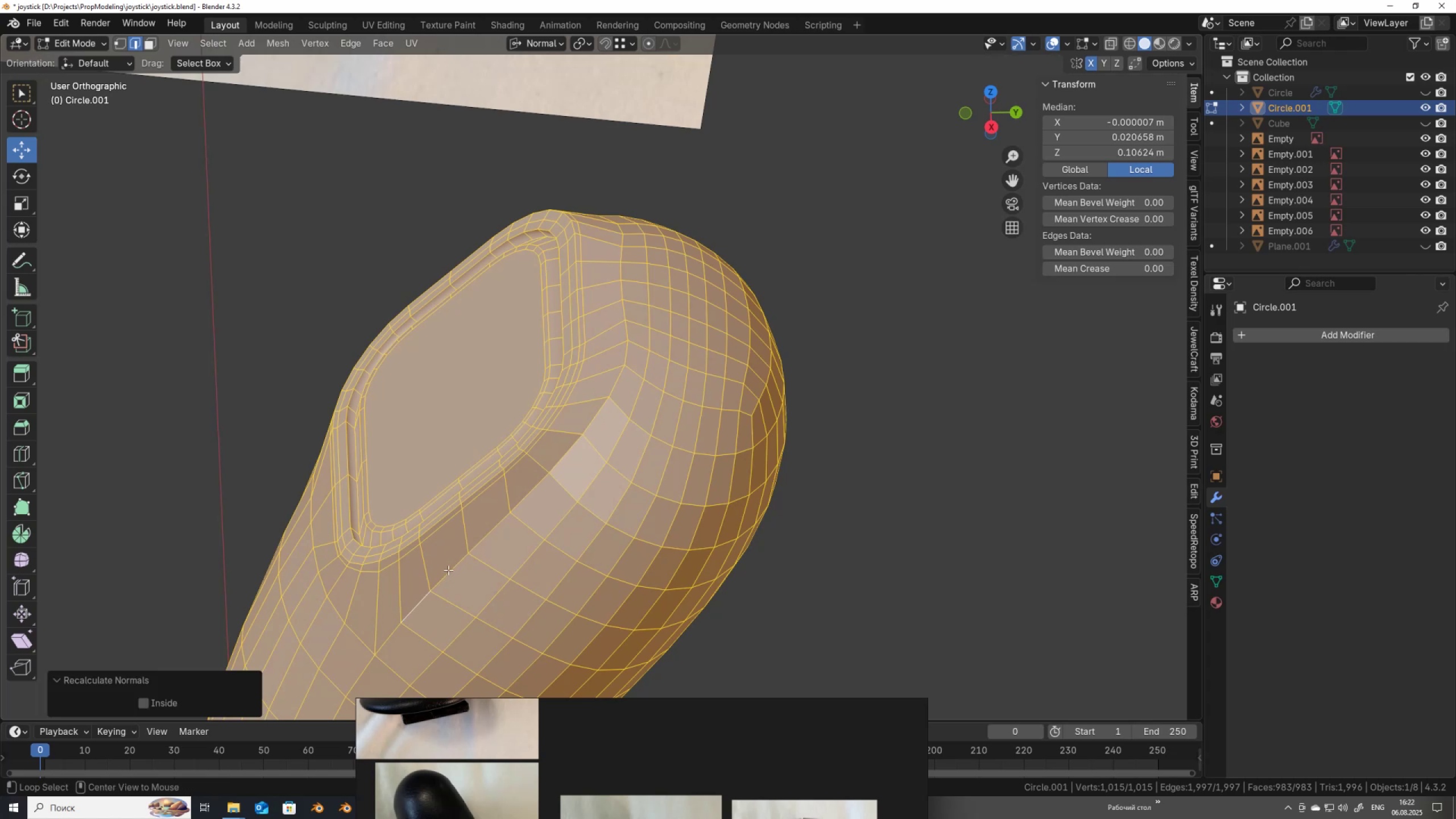 
left_click([448, 570])
 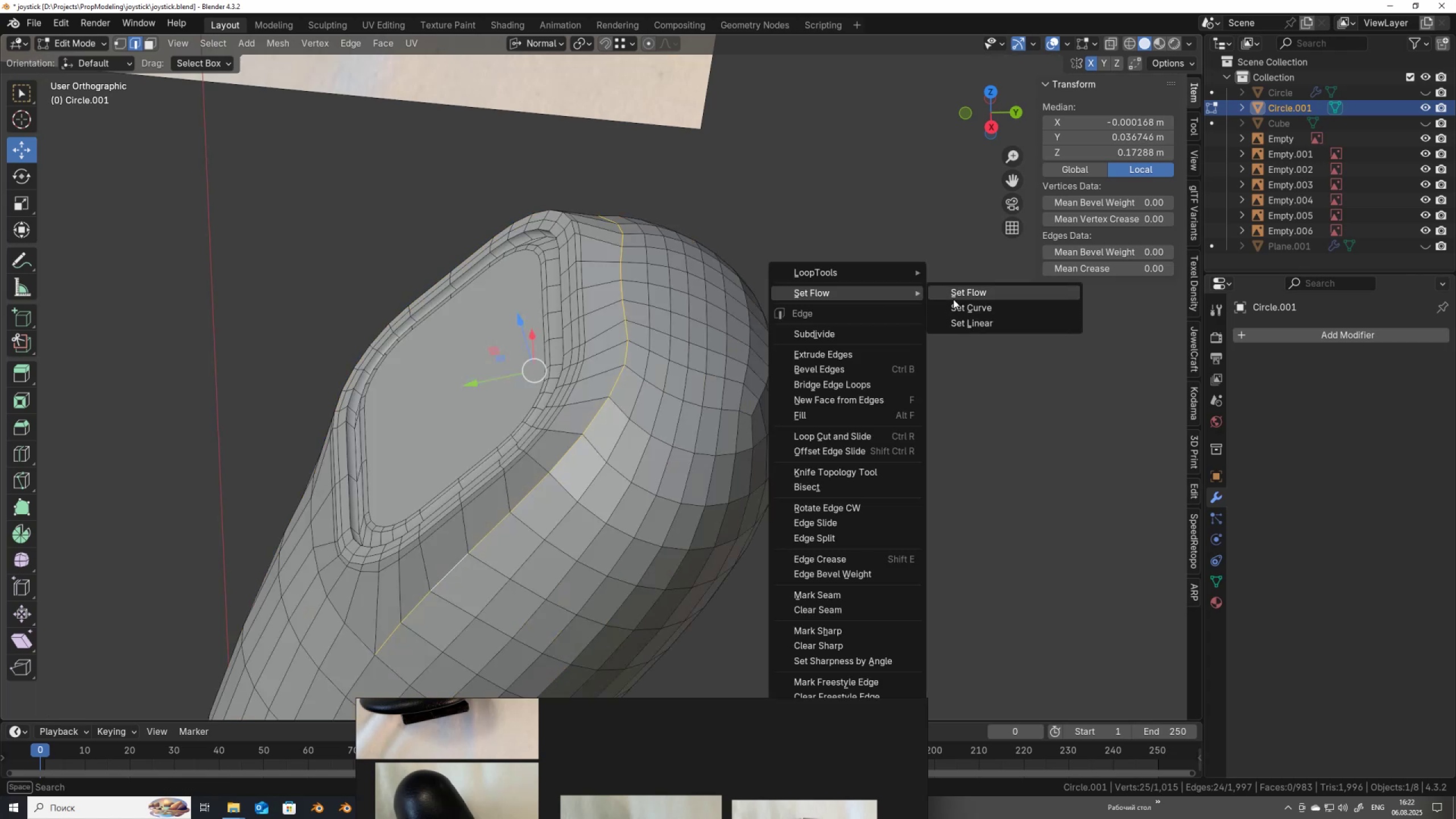 
left_click([972, 289])
 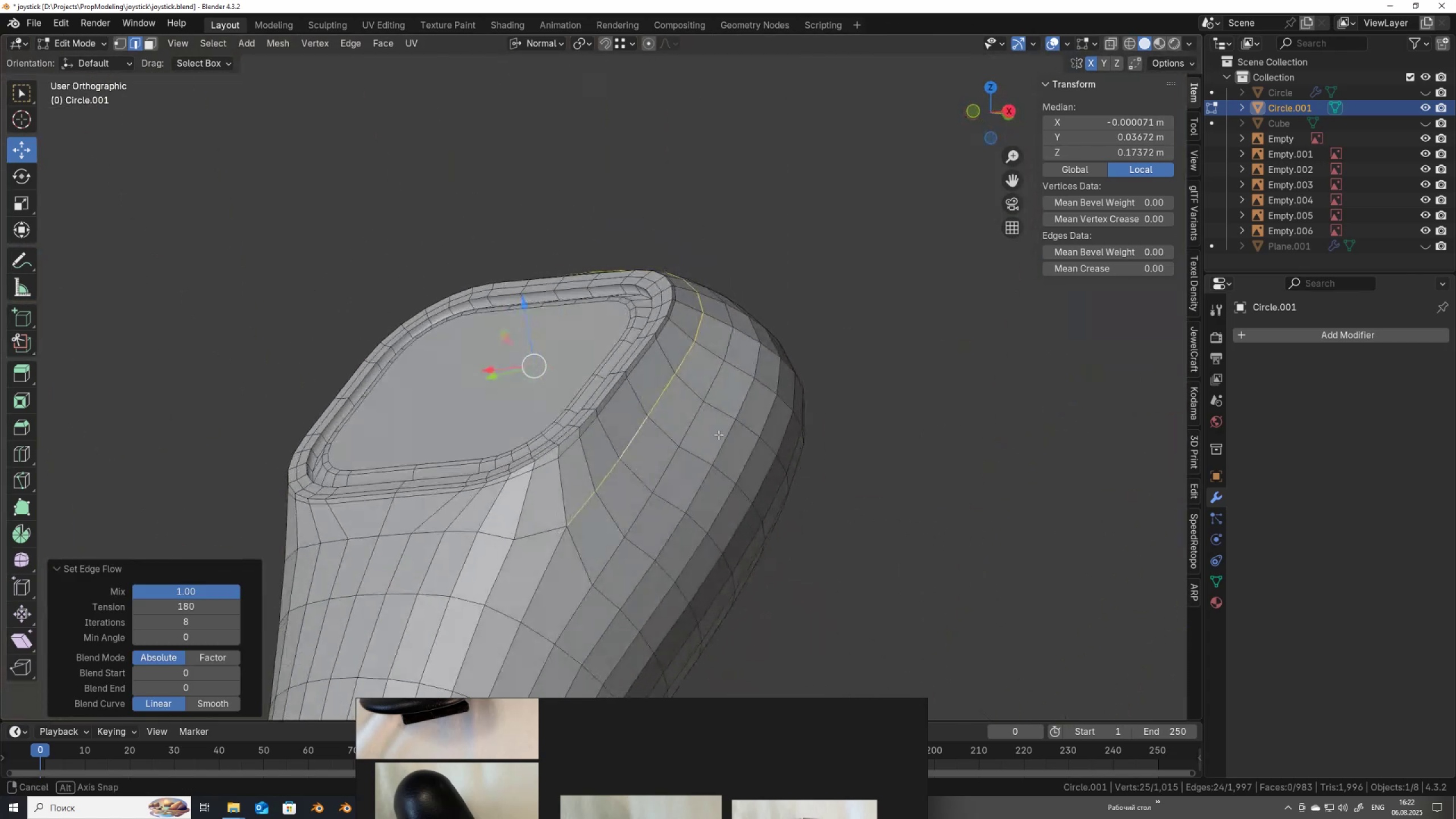 
wait(11.18)
 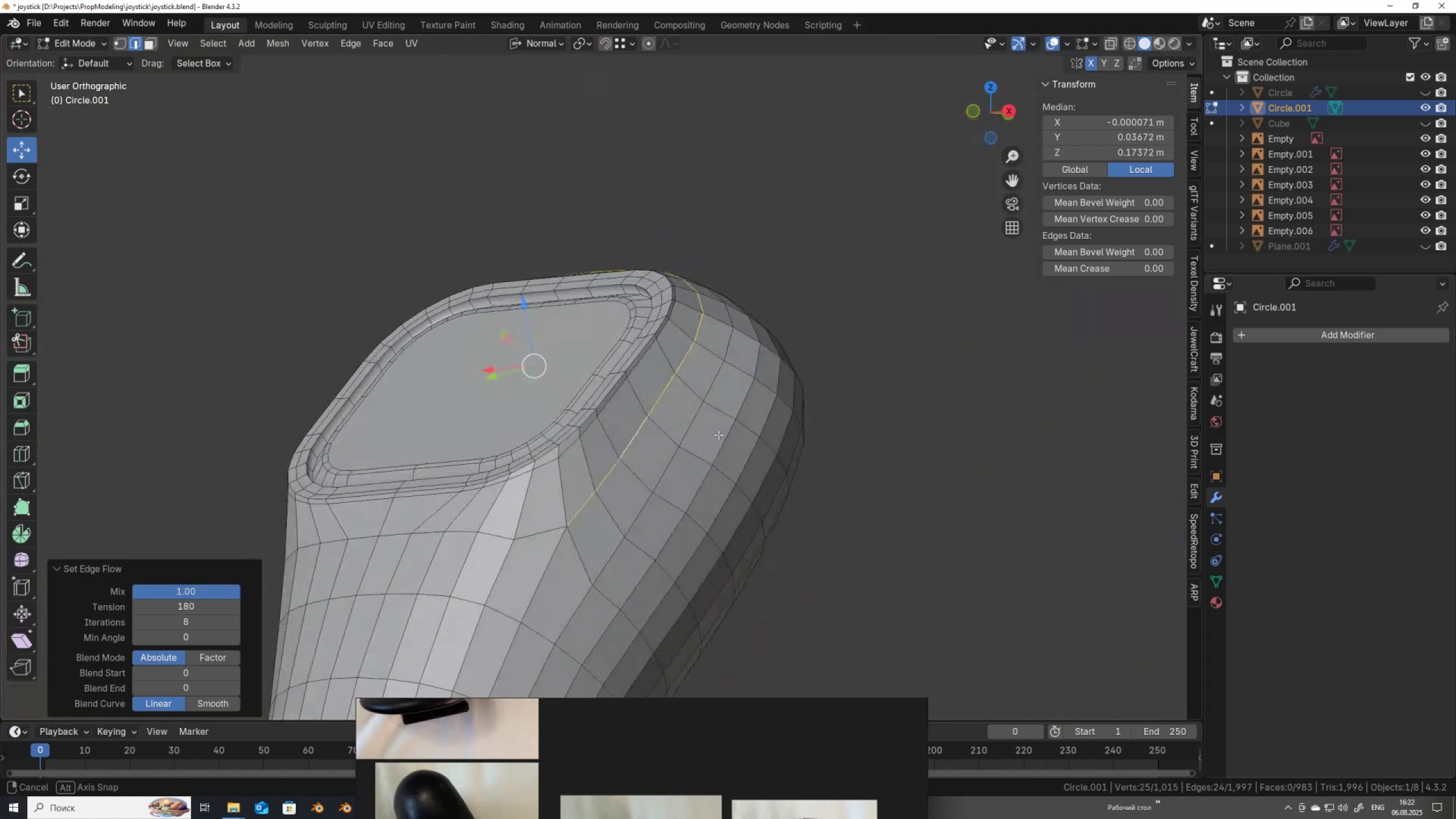 
hold_key(key=AltLeft, duration=0.95)
left_click([589, 448])
 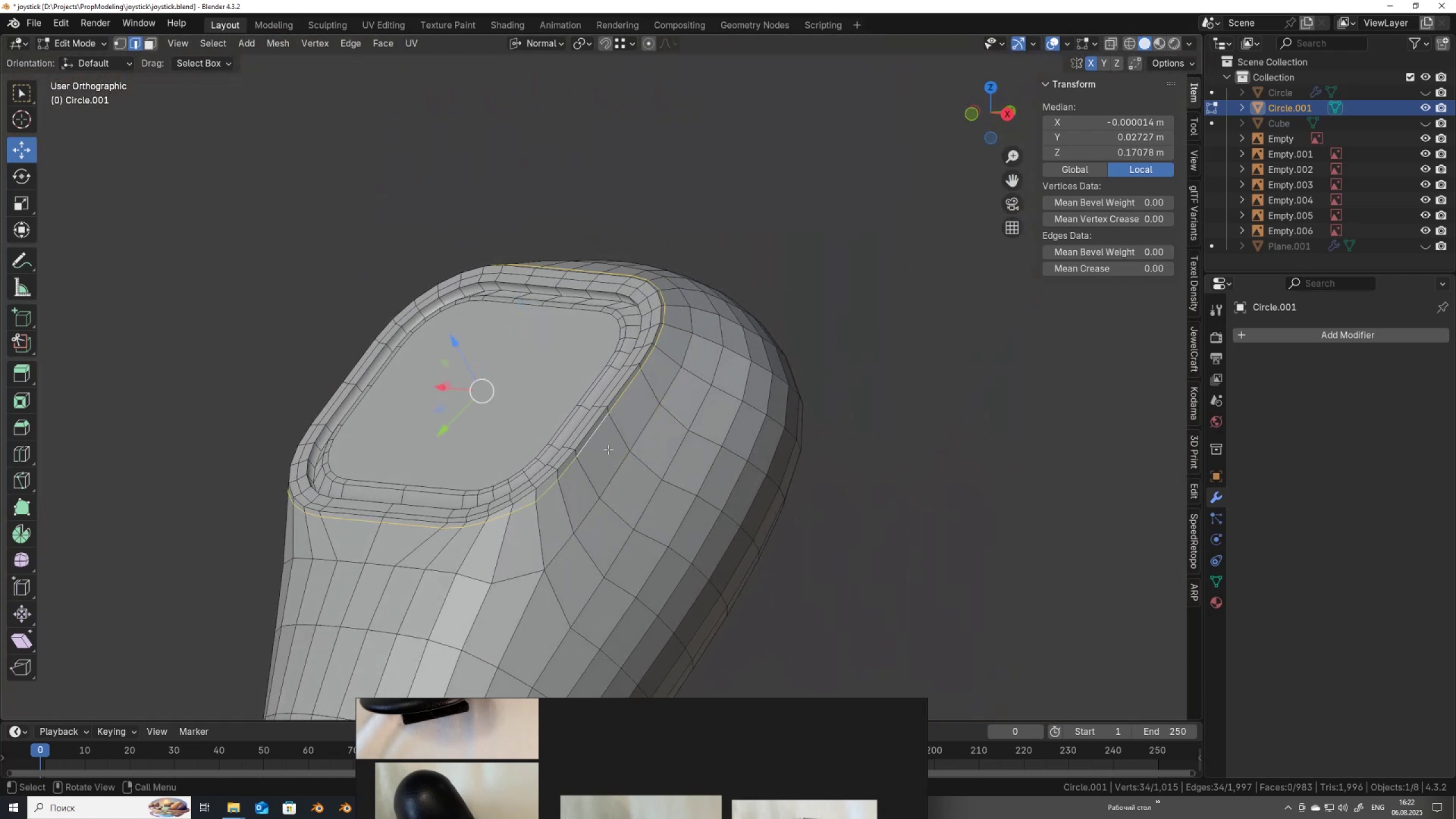 
right_click([814, 400])
 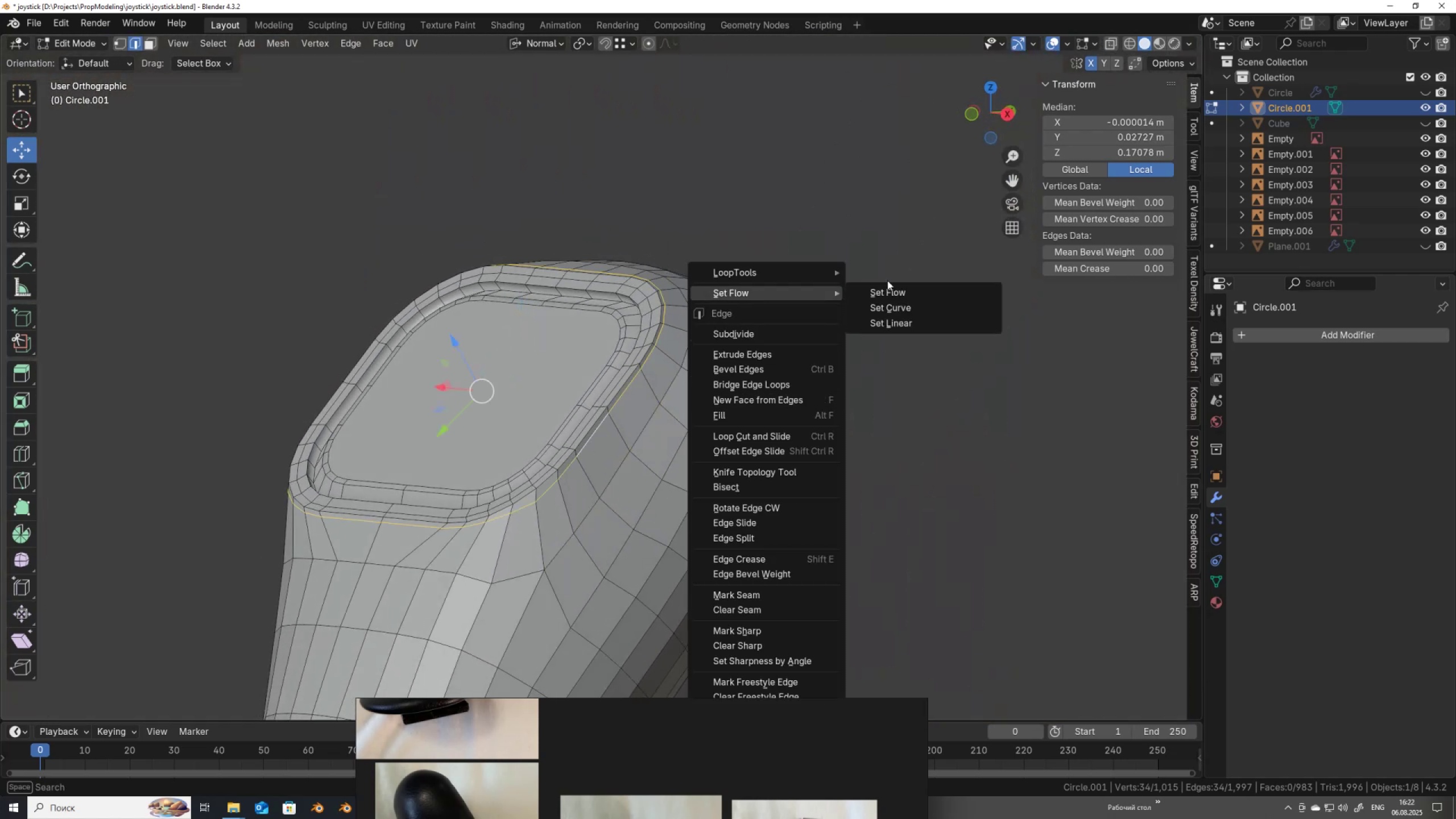 
left_click([889, 291])
 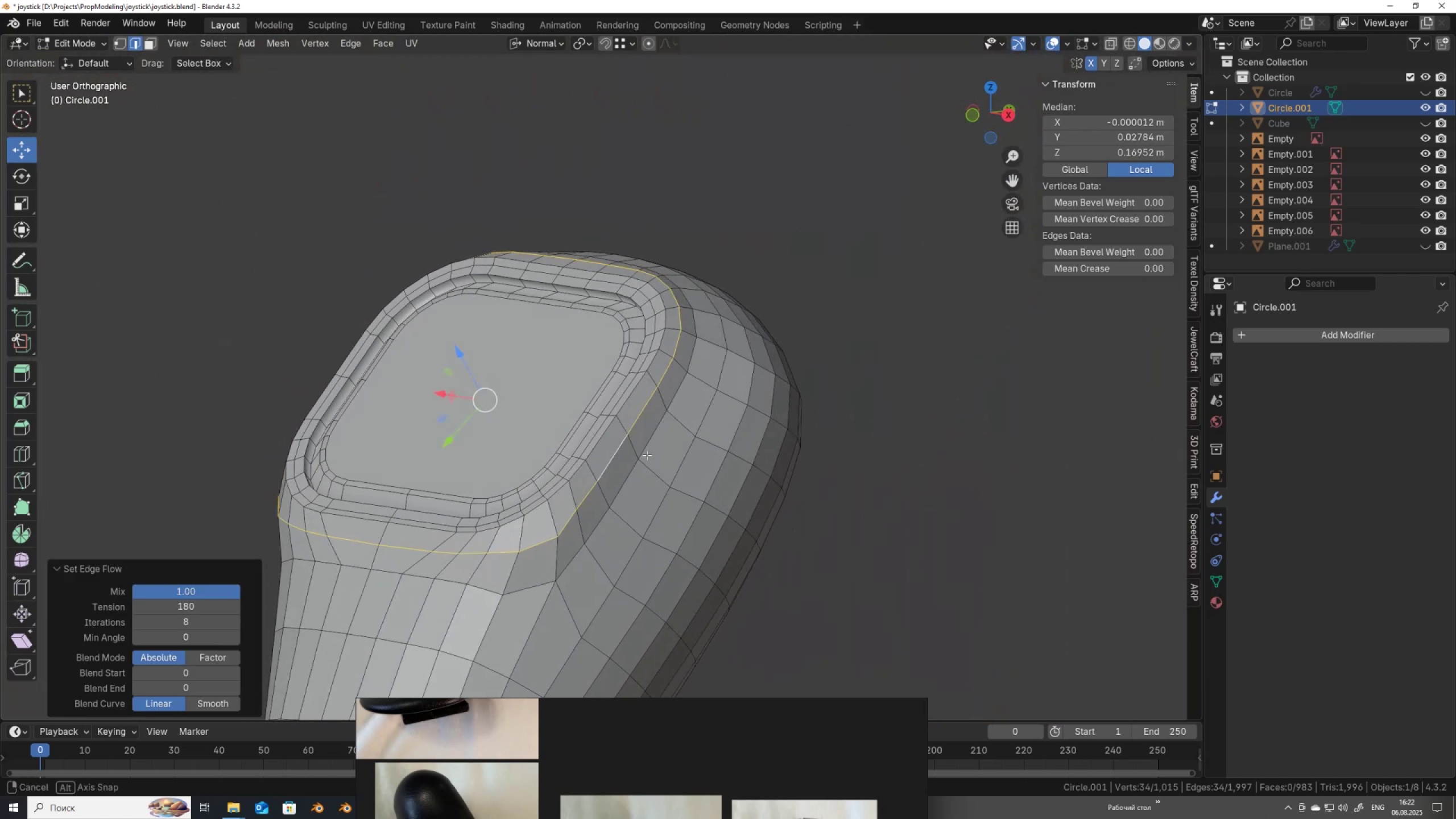 
hold_key(key=AltLeft, duration=0.41)
left_click([618, 478])
 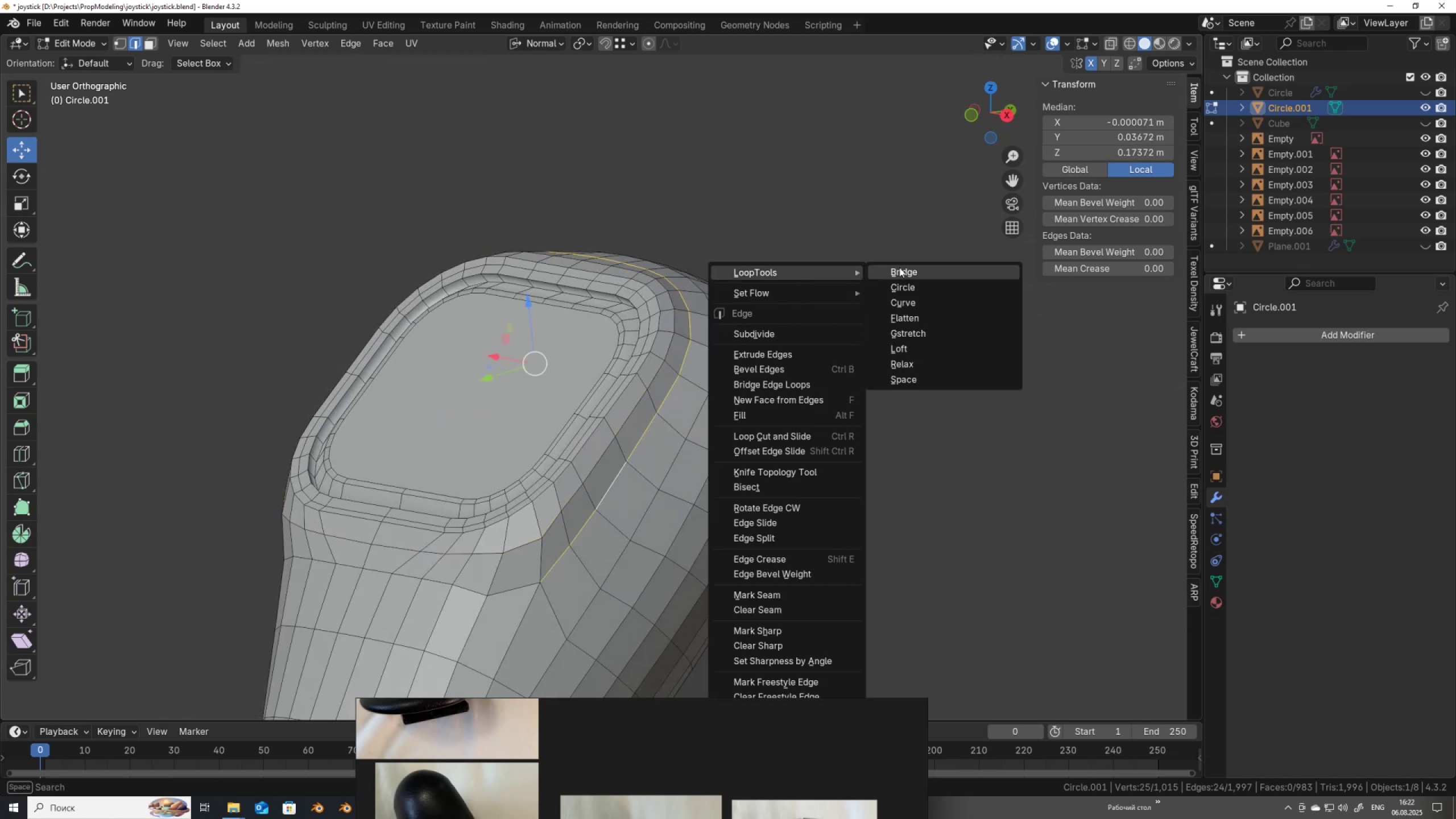 
left_click([899, 292])
 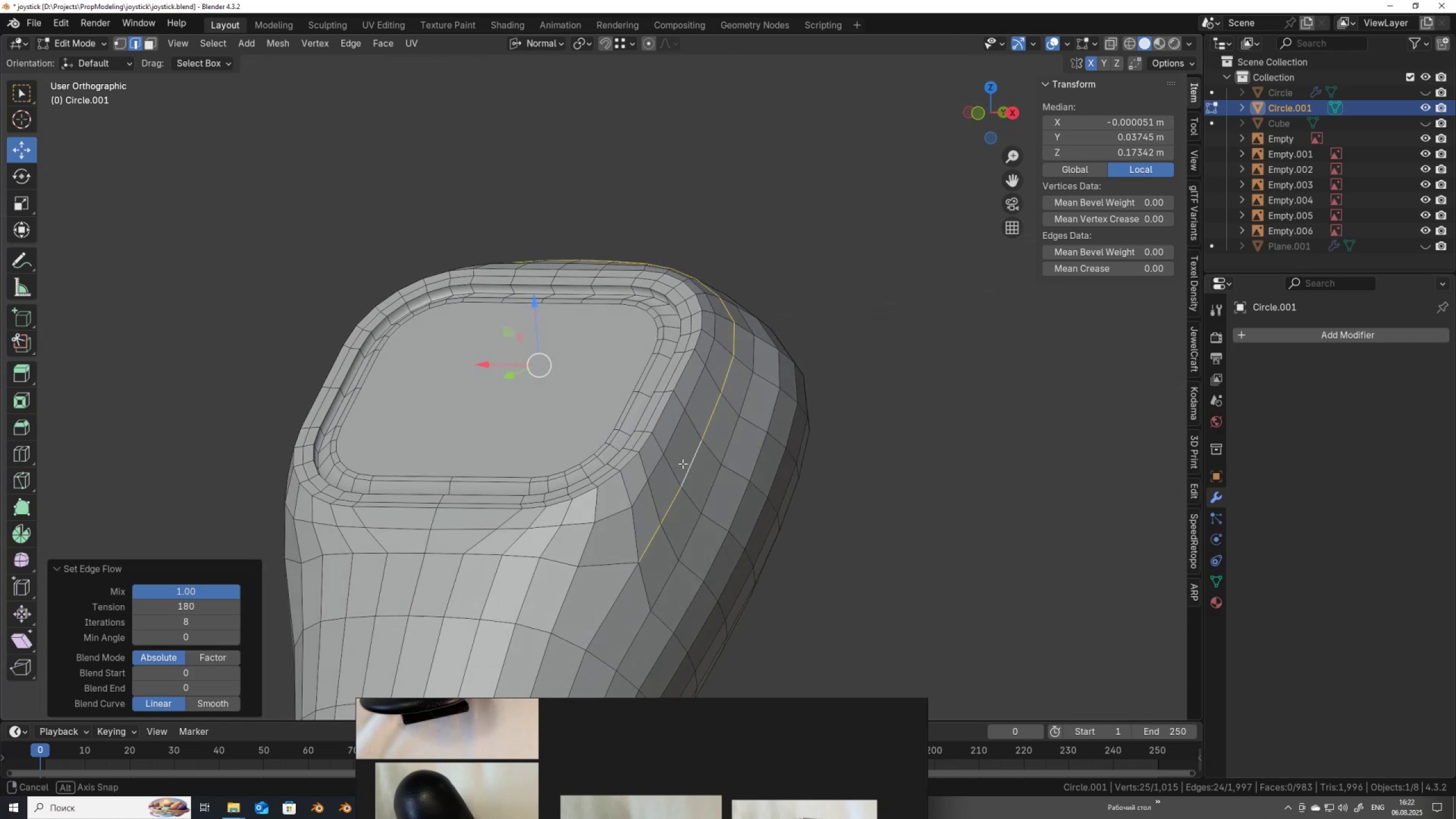 
scroll: coordinate [682, 527], scroll_direction: down, amount: 3.0
 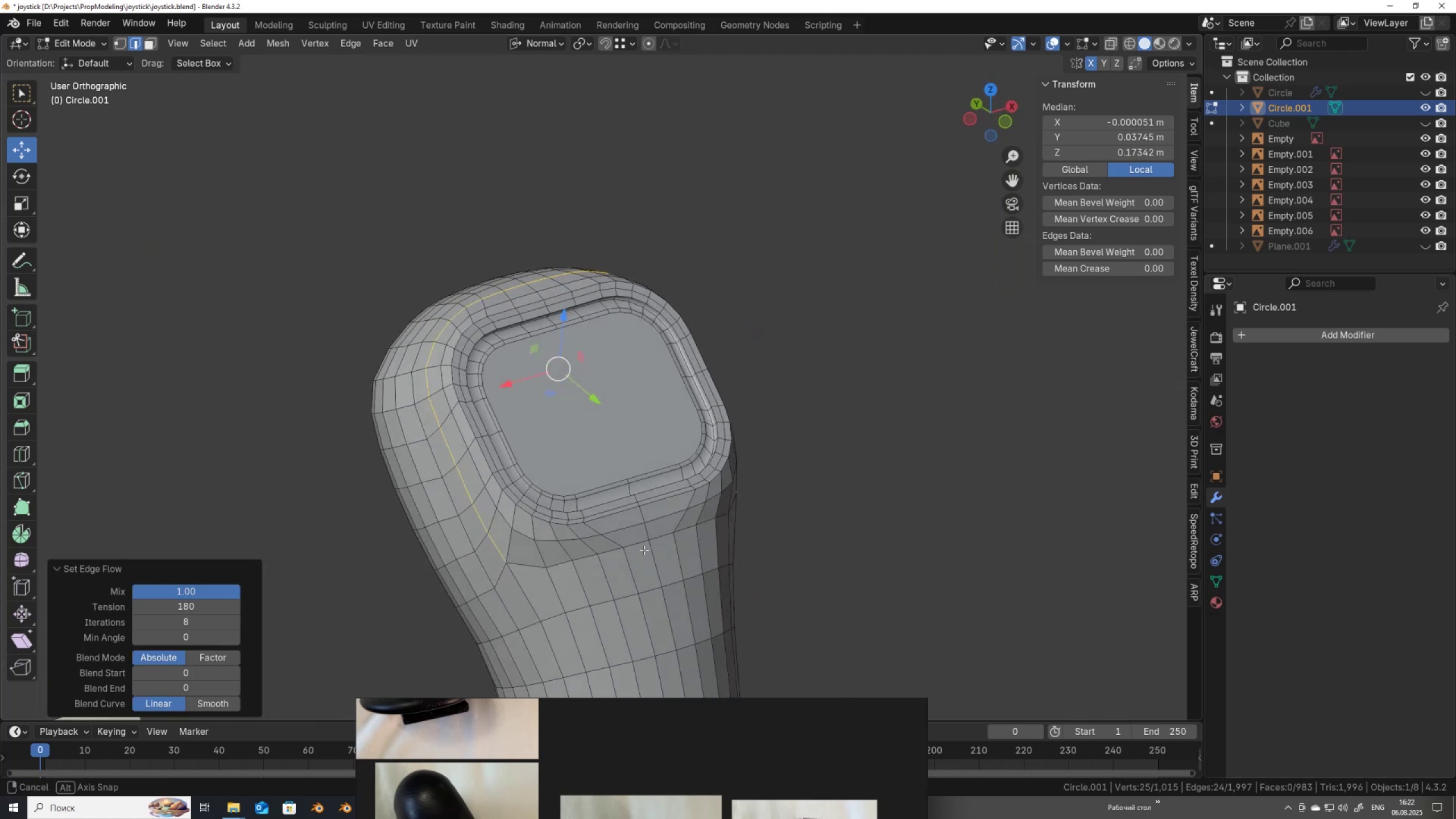 
key(Tab)
 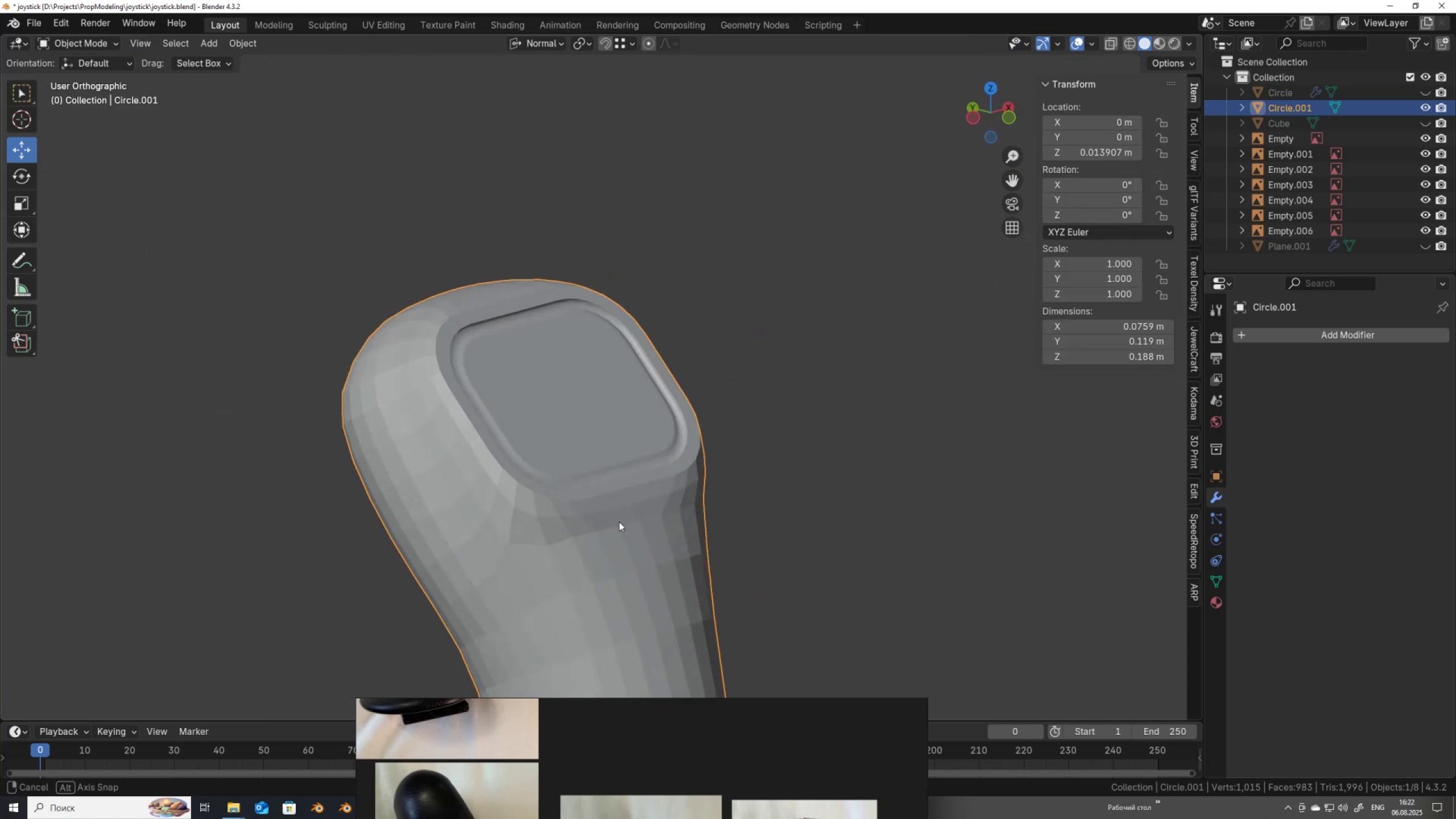 
right_click([618, 522])
 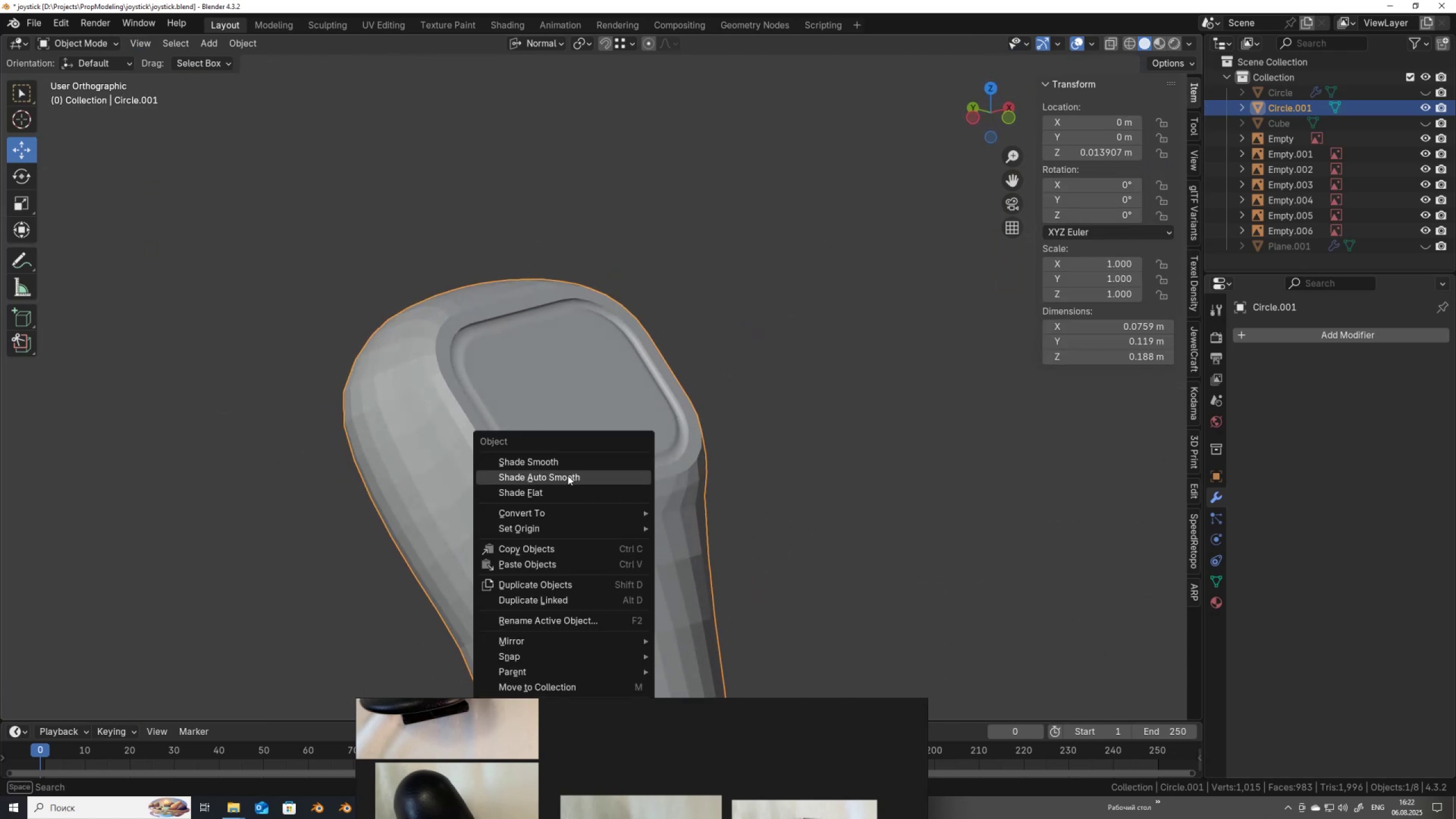 
left_click([568, 475])
 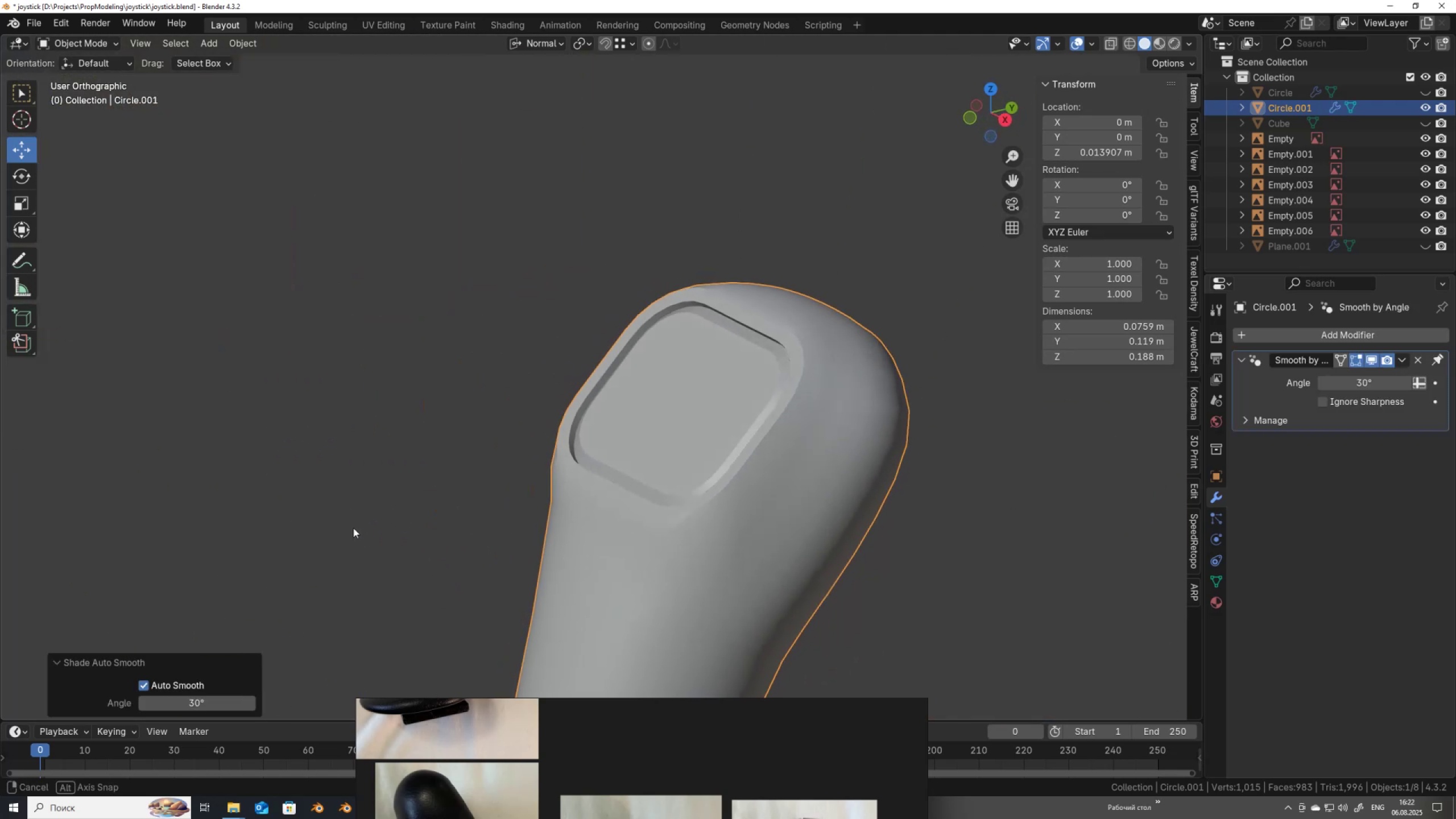 
scroll: coordinate [532, 541], scroll_direction: down, amount: 5.0
 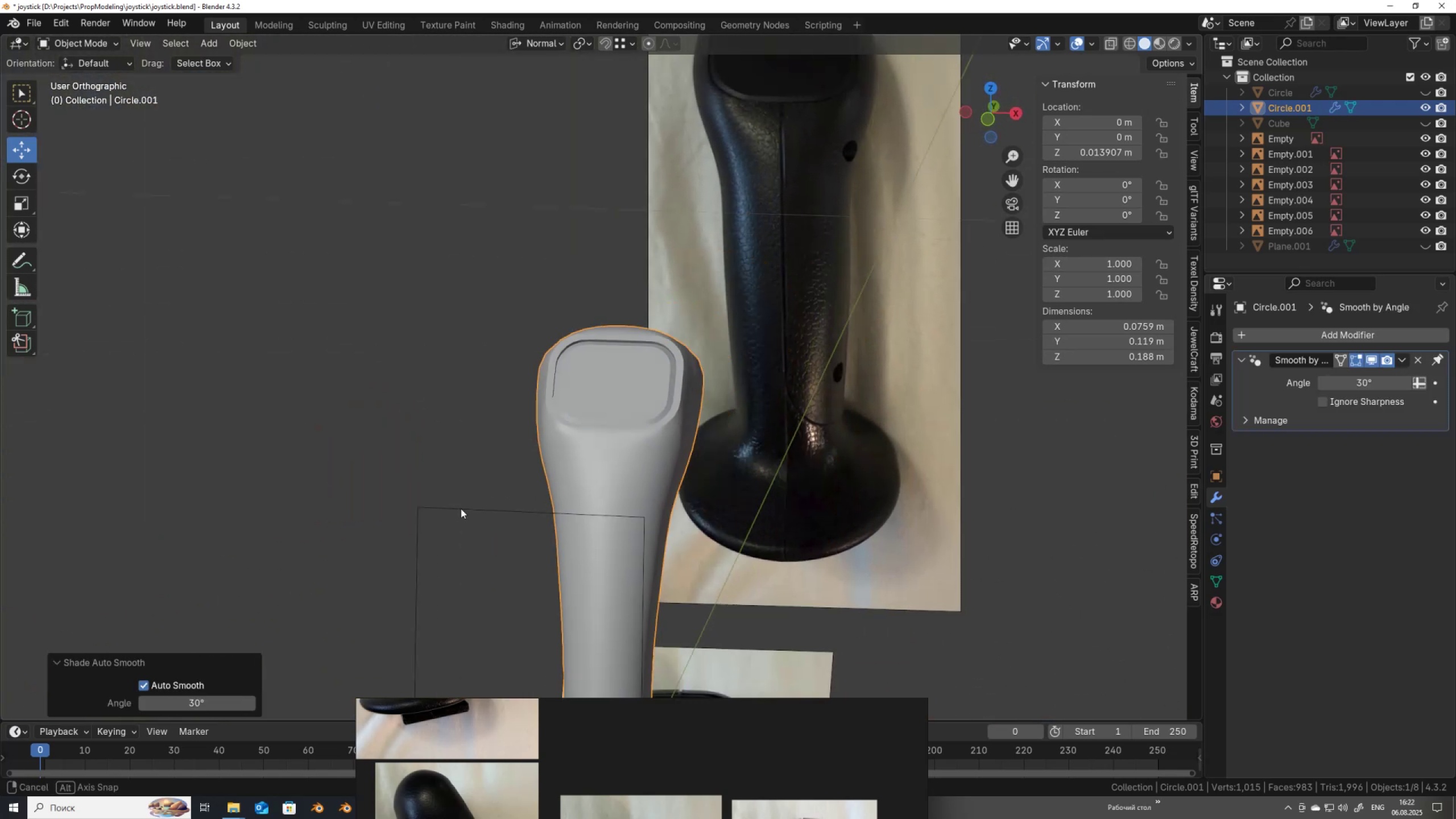 
scroll: coordinate [680, 463], scroll_direction: up, amount: 5.0
 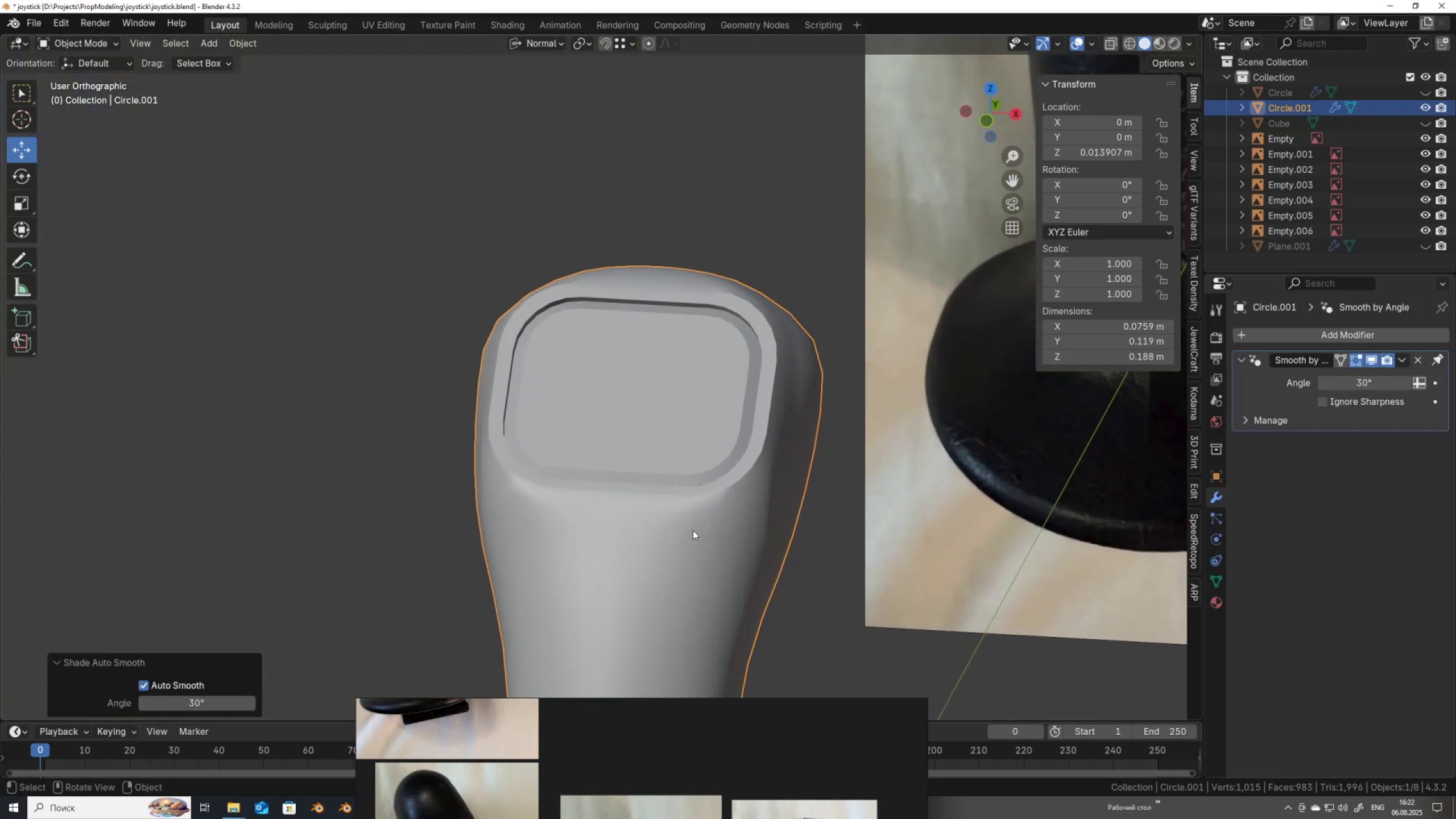 
key(Tab)
 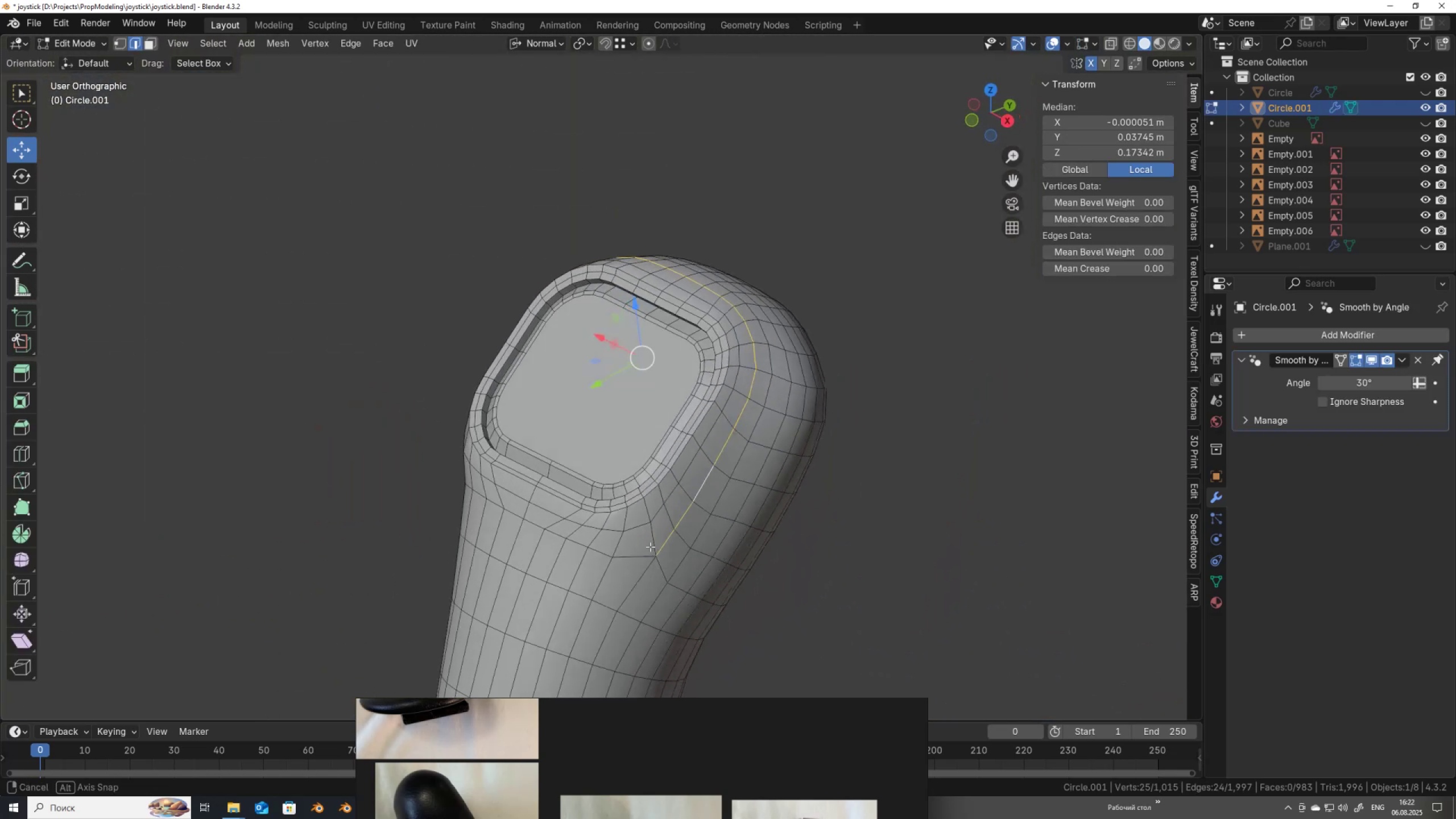 
scroll: coordinate [741, 523], scroll_direction: up, amount: 3.0
 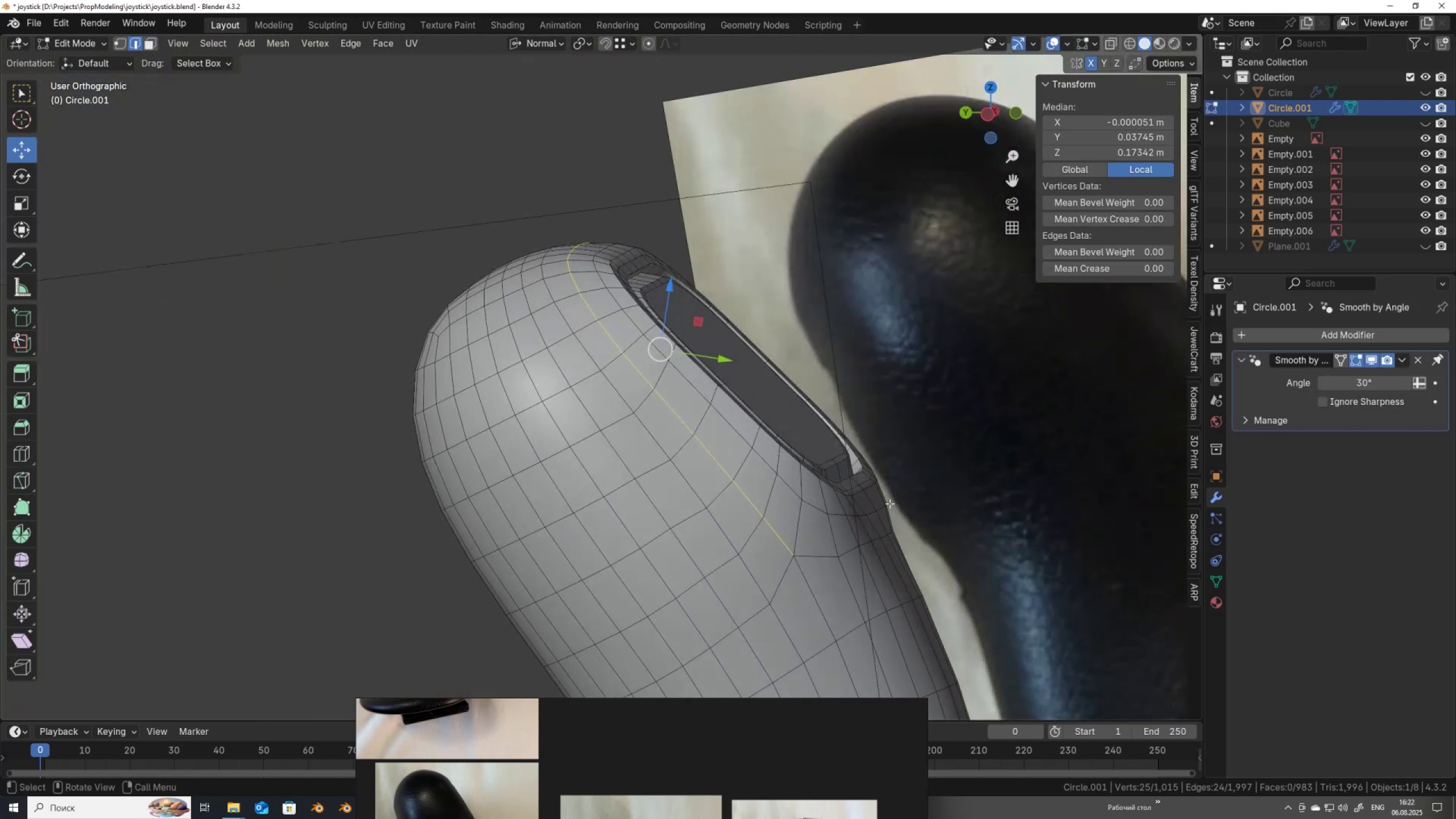 
hold_key(key=AltLeft, duration=0.37)
left_click([688, 482])
 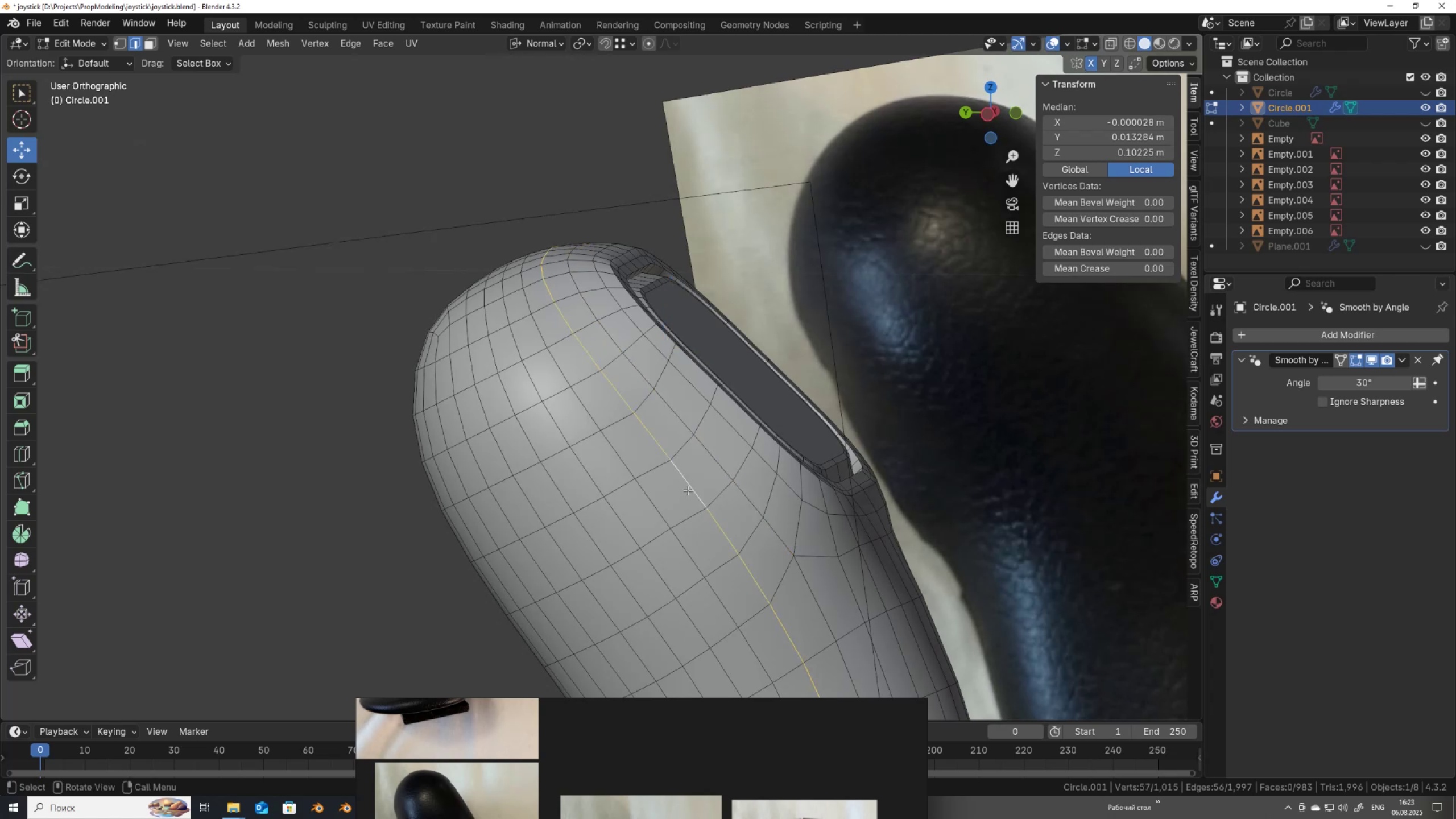 
scroll: coordinate [686, 494], scroll_direction: down, amount: 6.0
 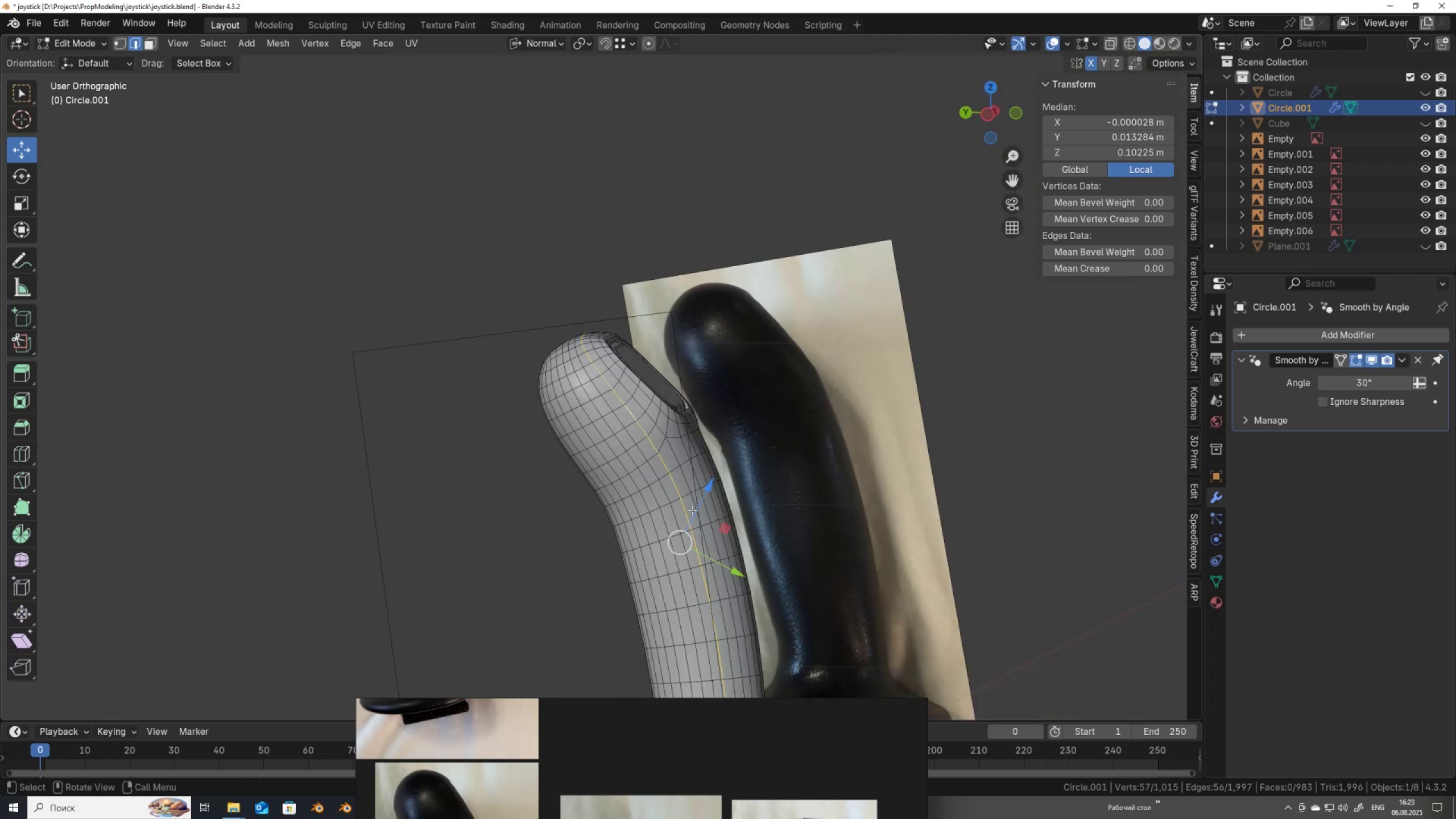 
hold_key(key=ShiftLeft, duration=0.98)
 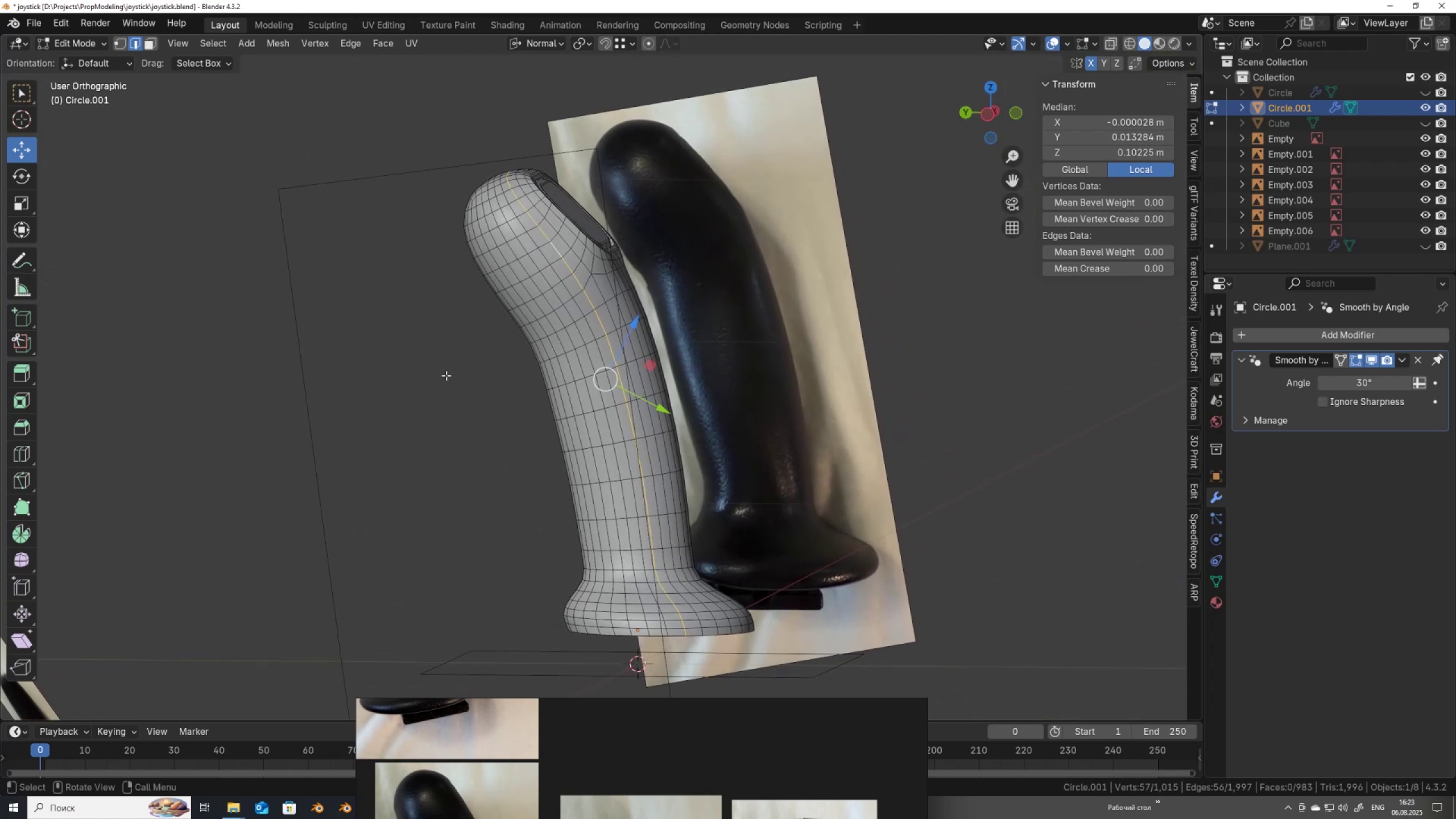 
right_click([444, 376])
 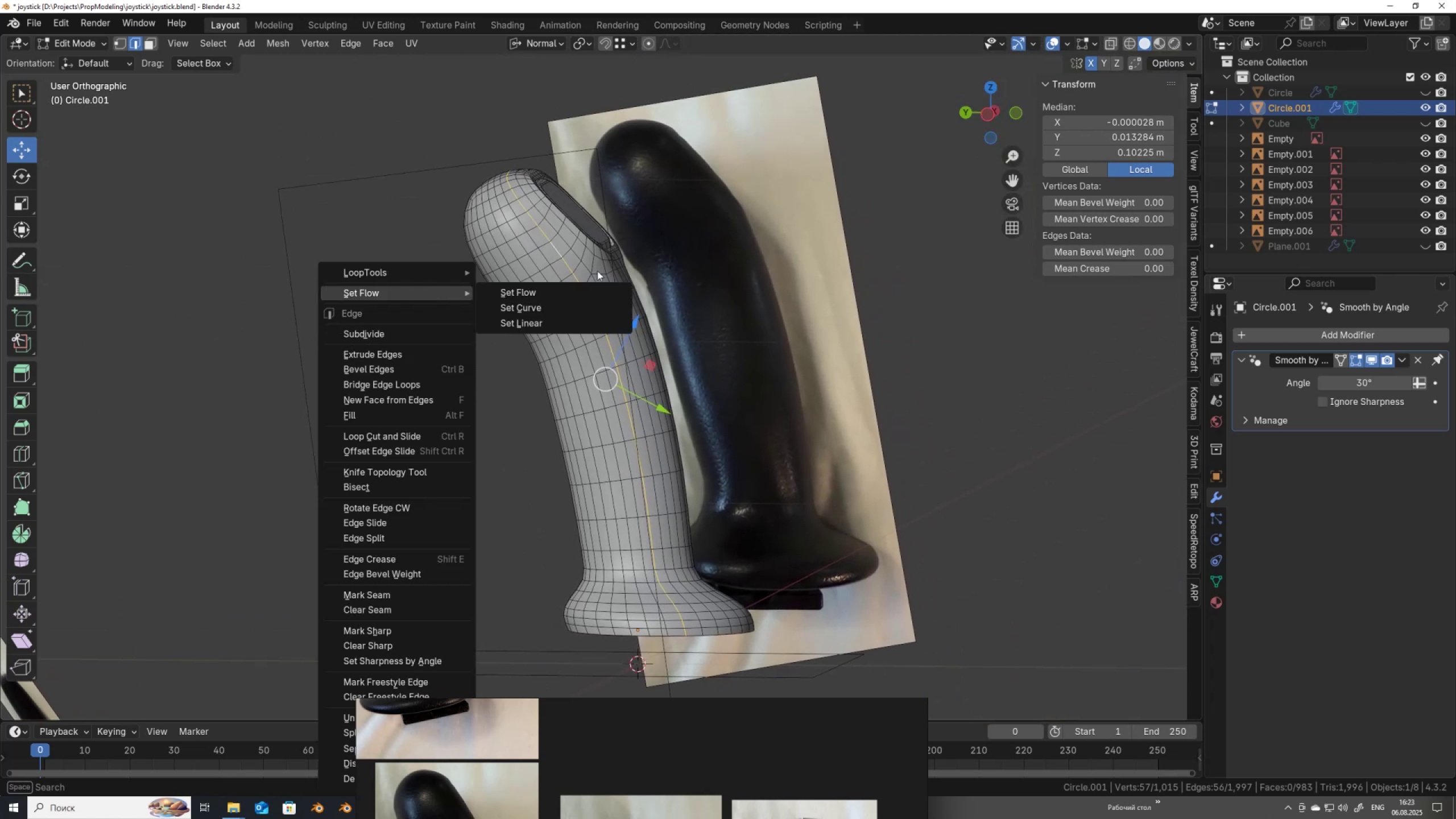 
left_click([577, 289])
 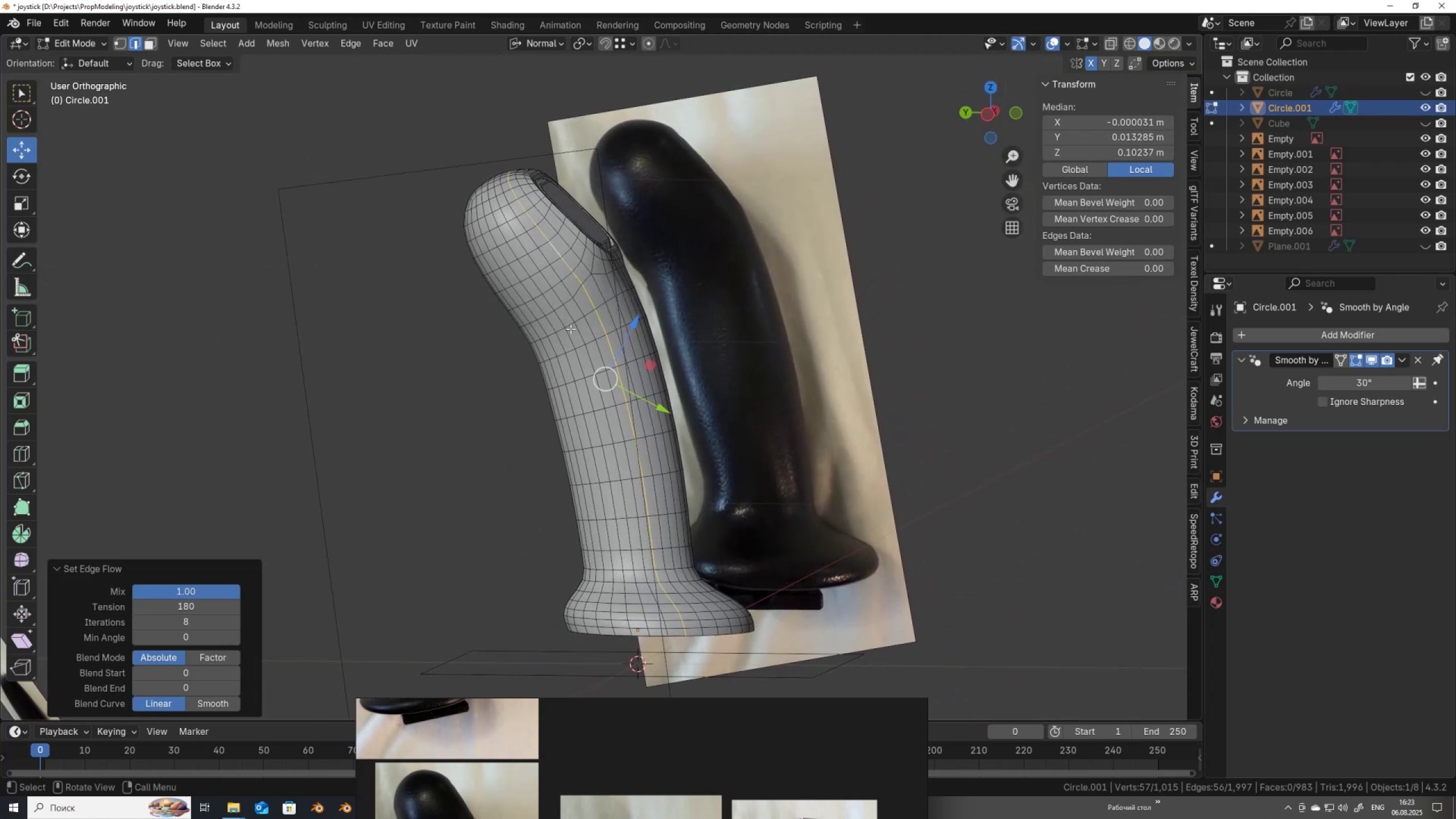 
scroll: coordinate [582, 351], scroll_direction: up, amount: 2.0
 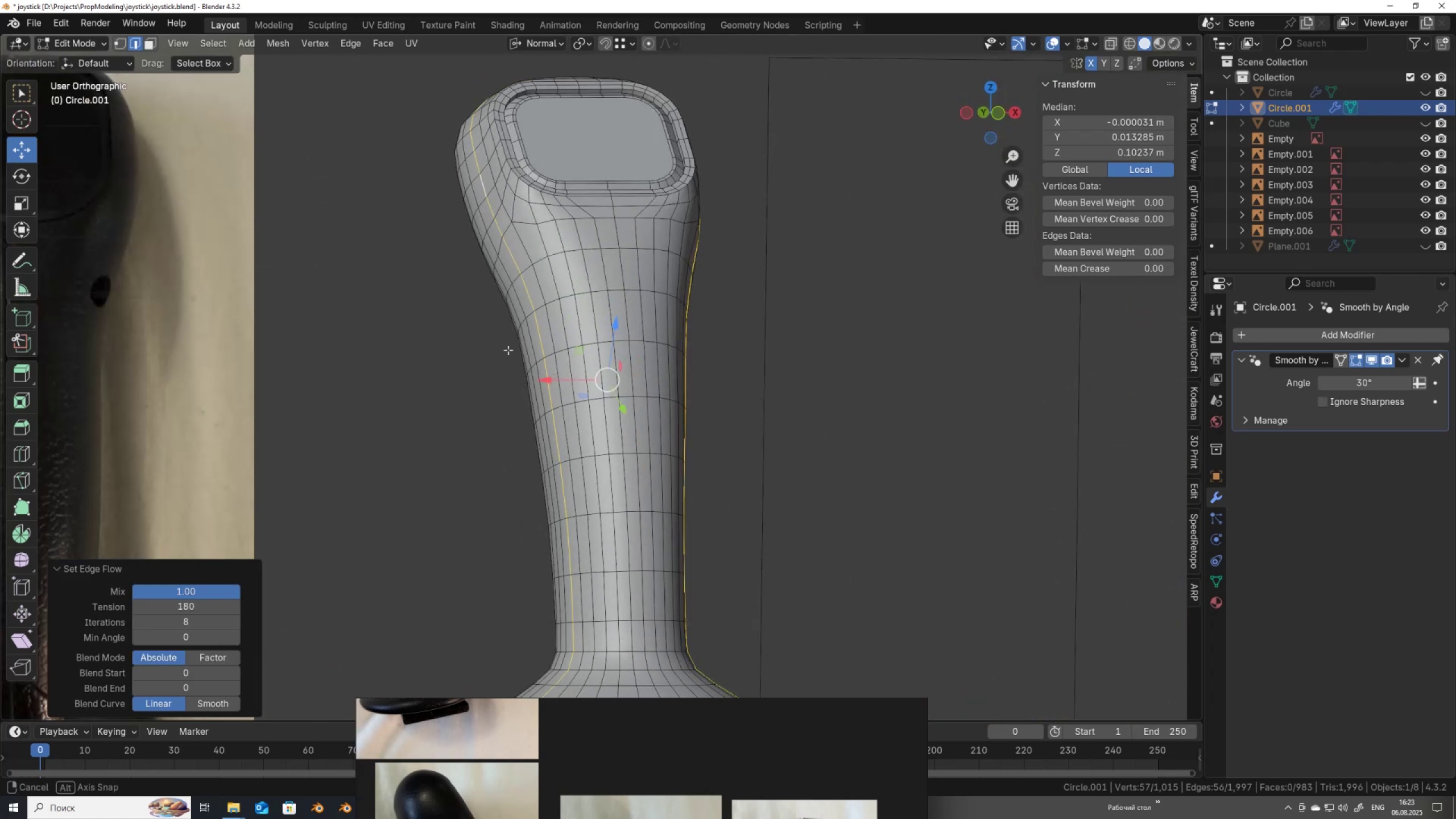 
key(Tab)
 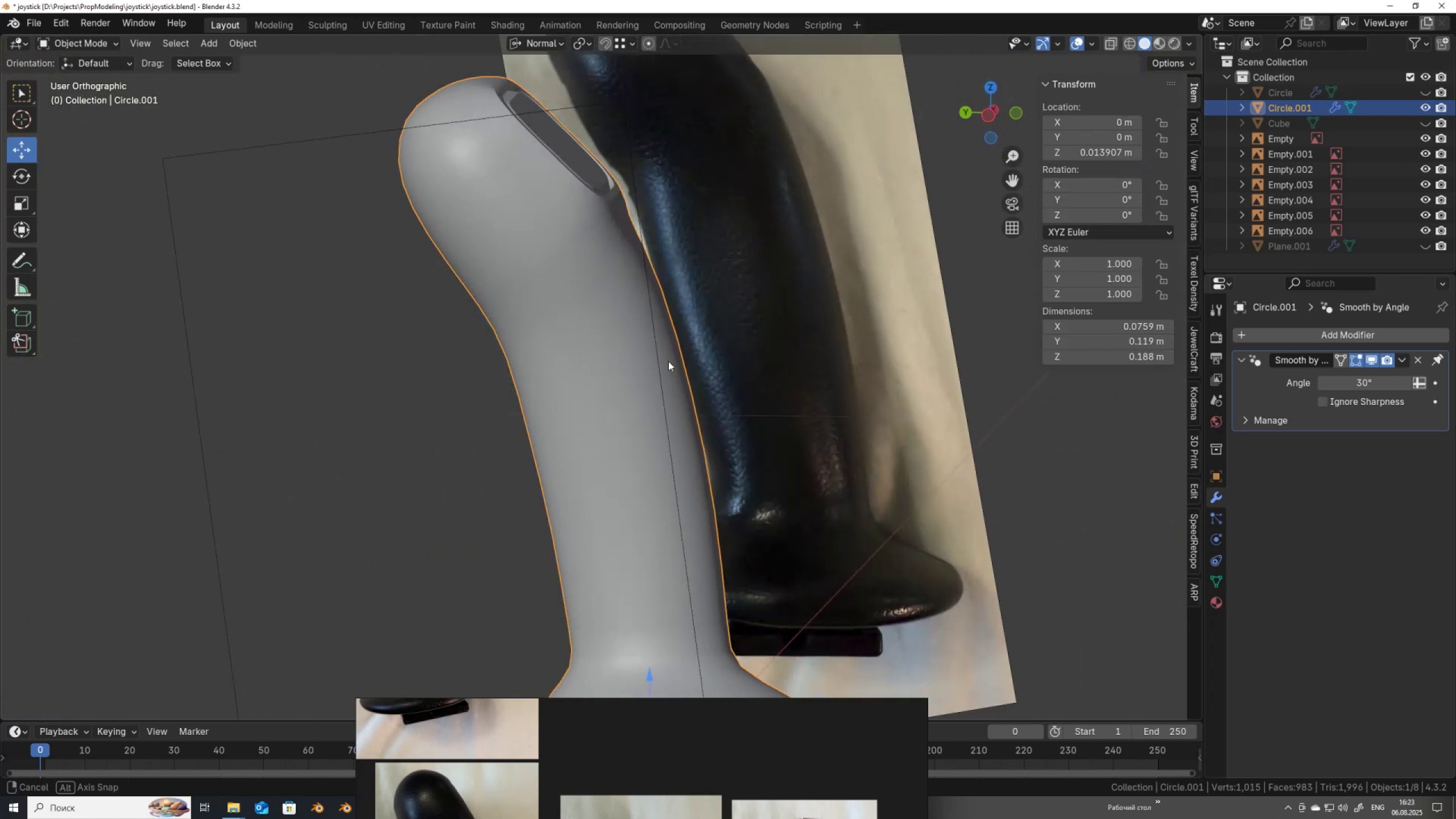 
scroll: coordinate [596, 363], scroll_direction: up, amount: 2.0
 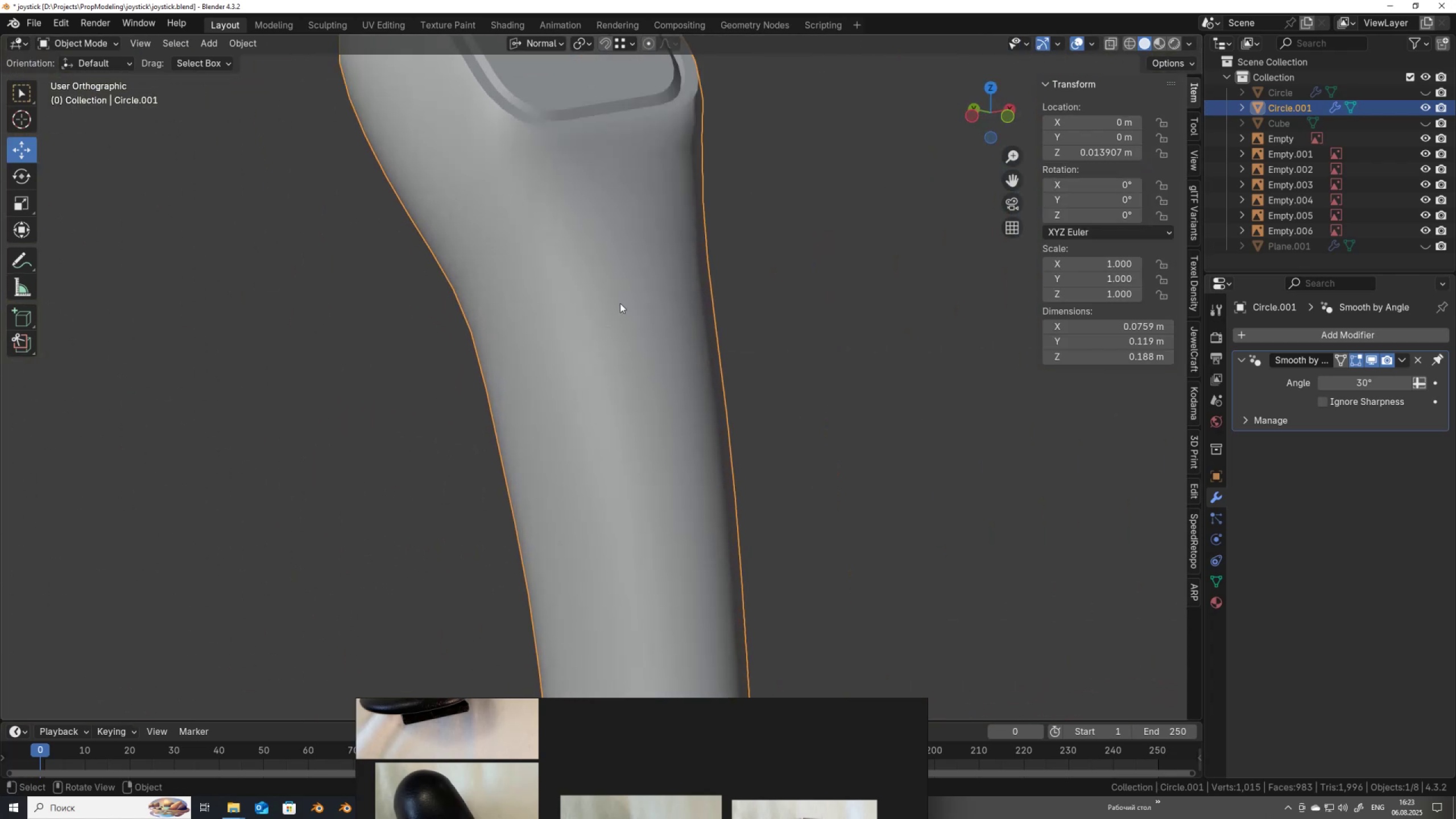 
hold_key(key=ShiftLeft, duration=0.37)
 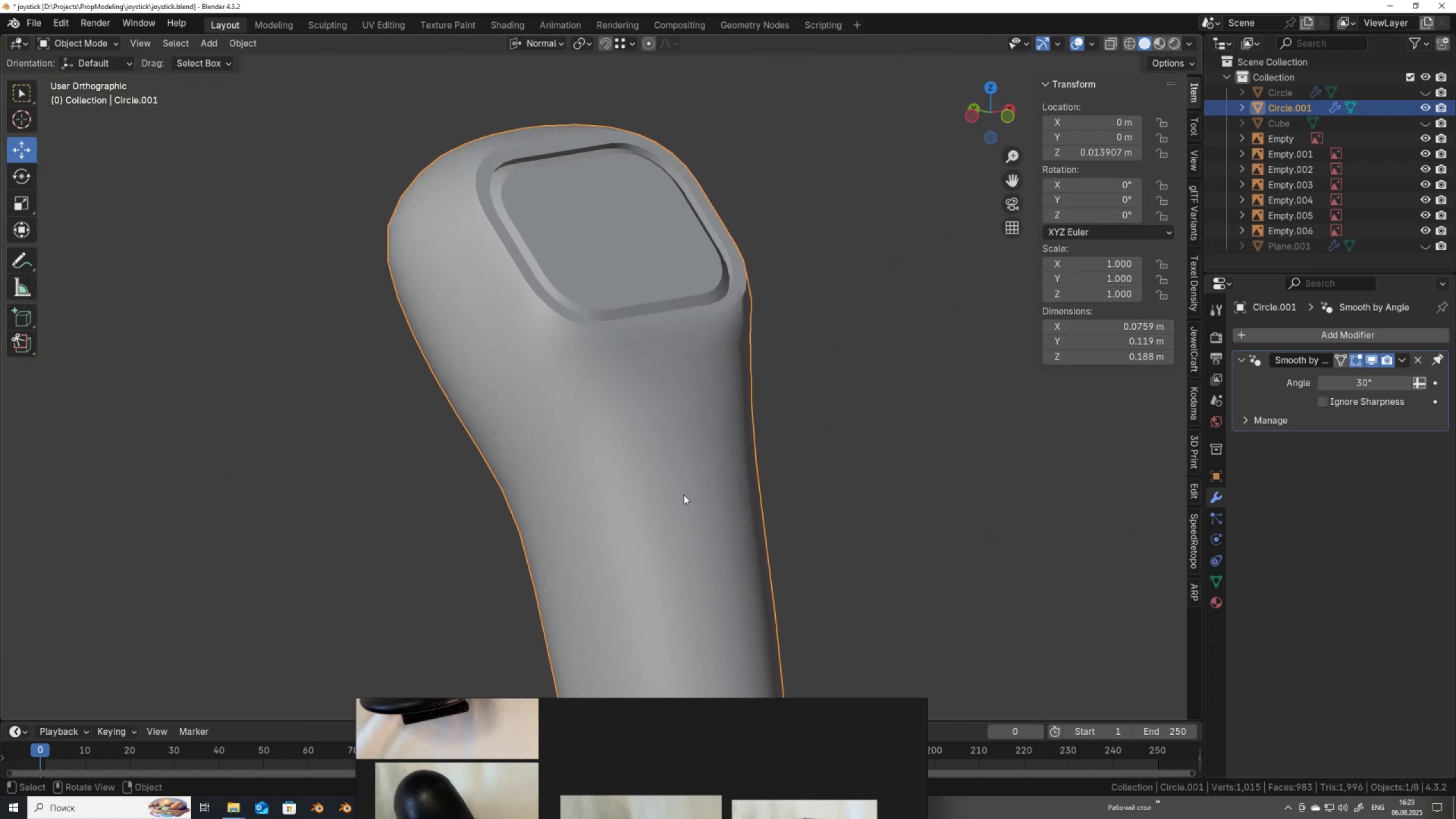 
scroll: coordinate [684, 482], scroll_direction: up, amount: 2.0
 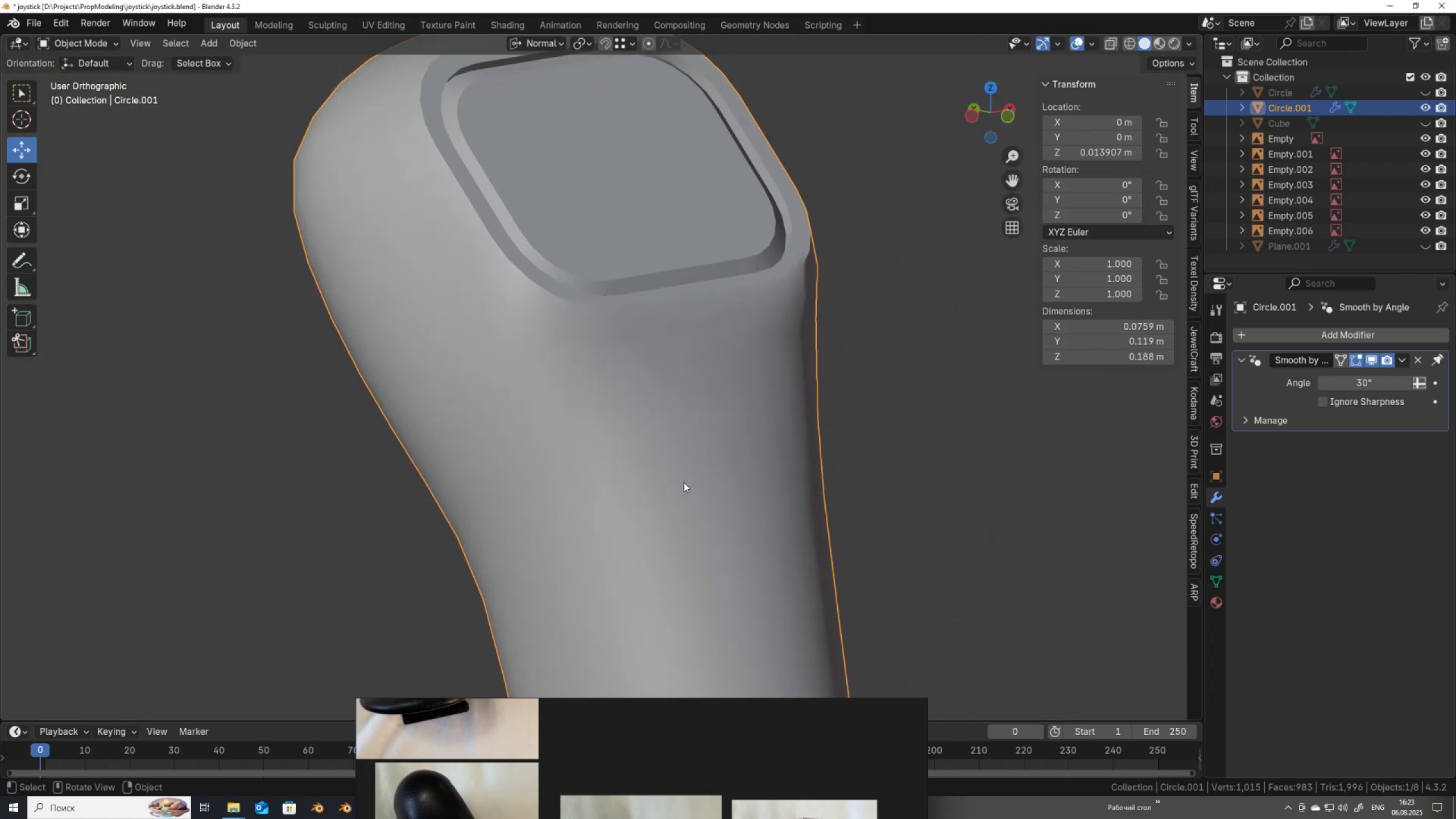 
key(Tab)
 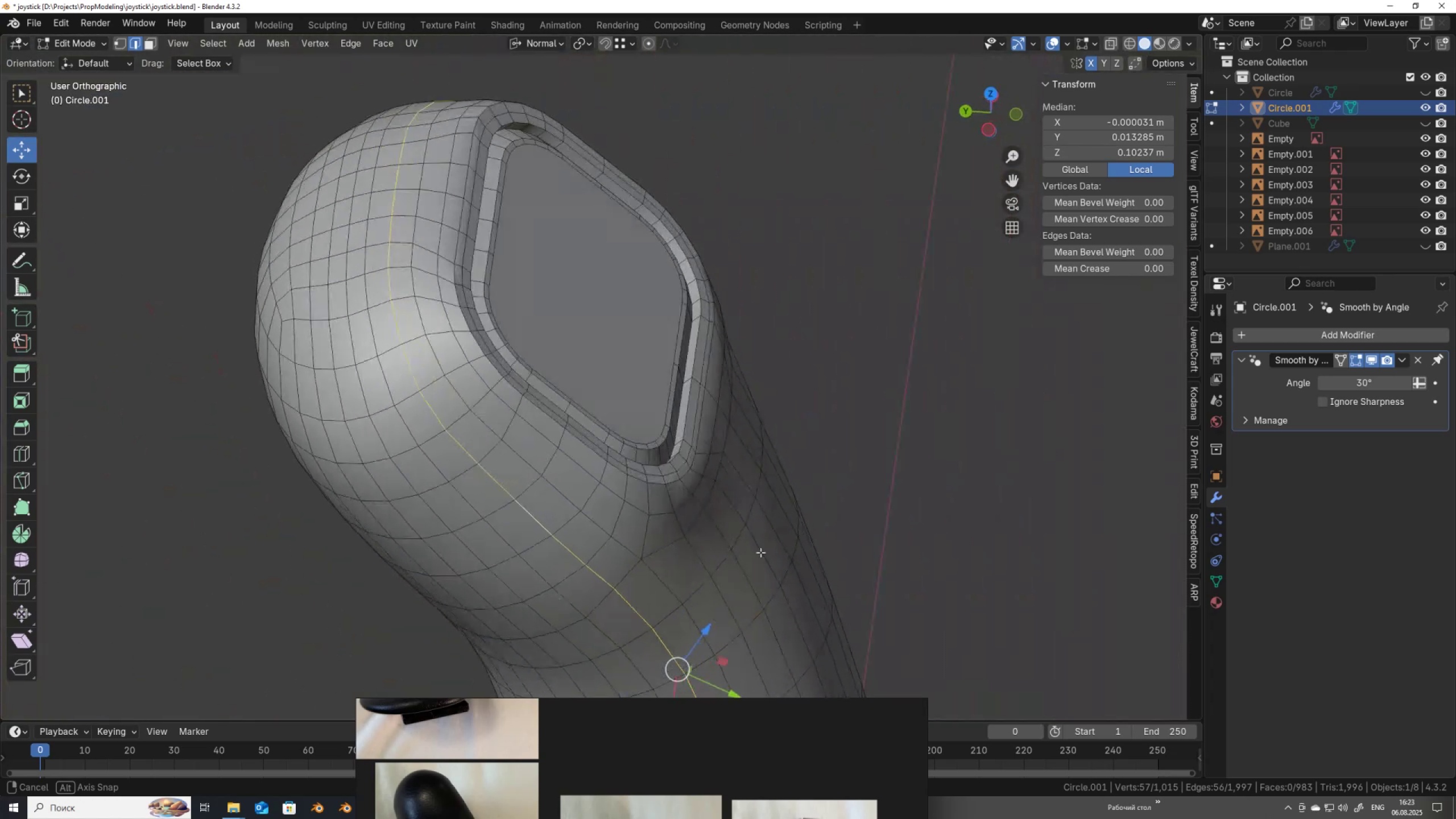 
wait(5.97)
 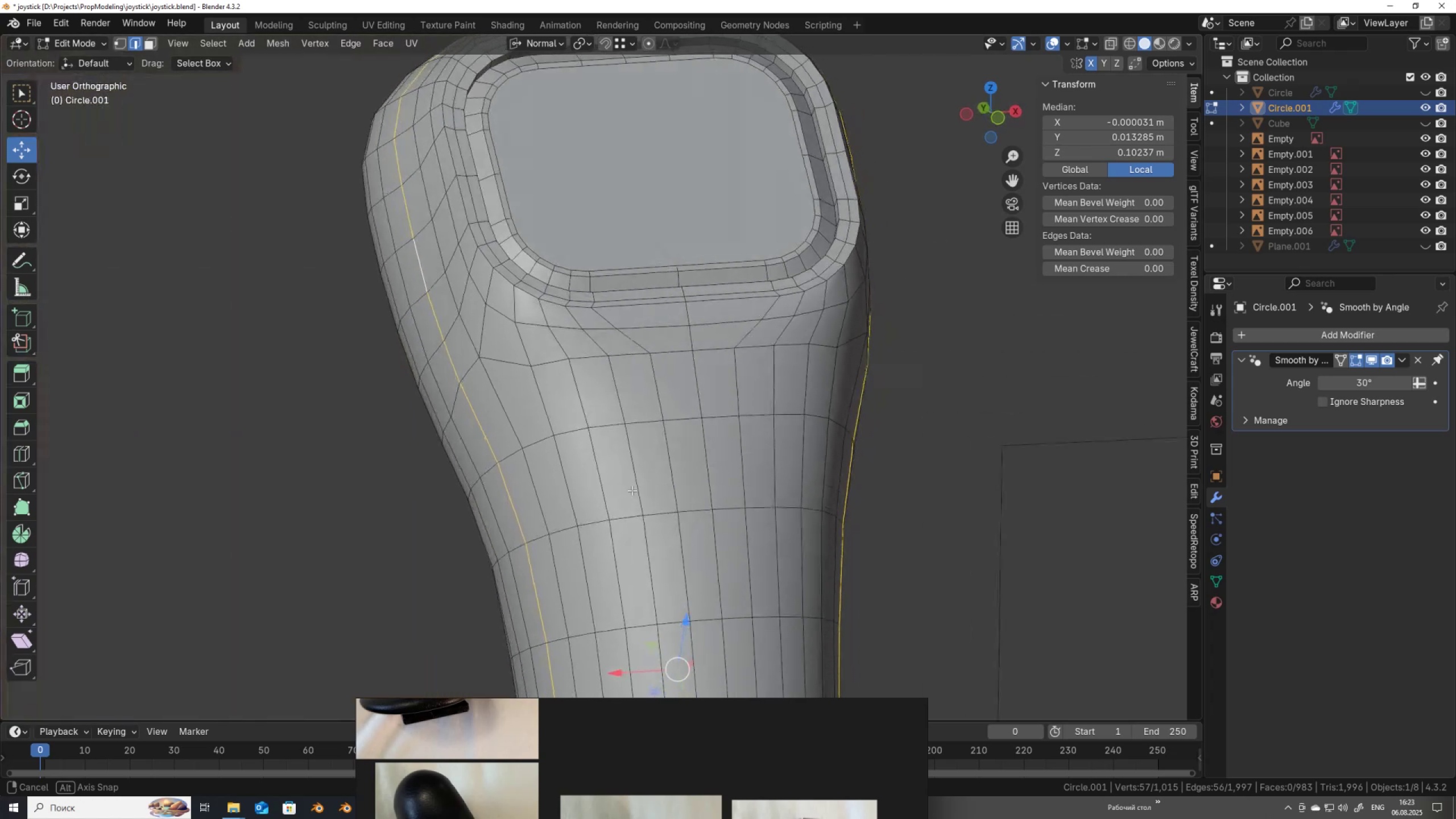 
scroll: coordinate [712, 503], scroll_direction: down, amount: 5.0
 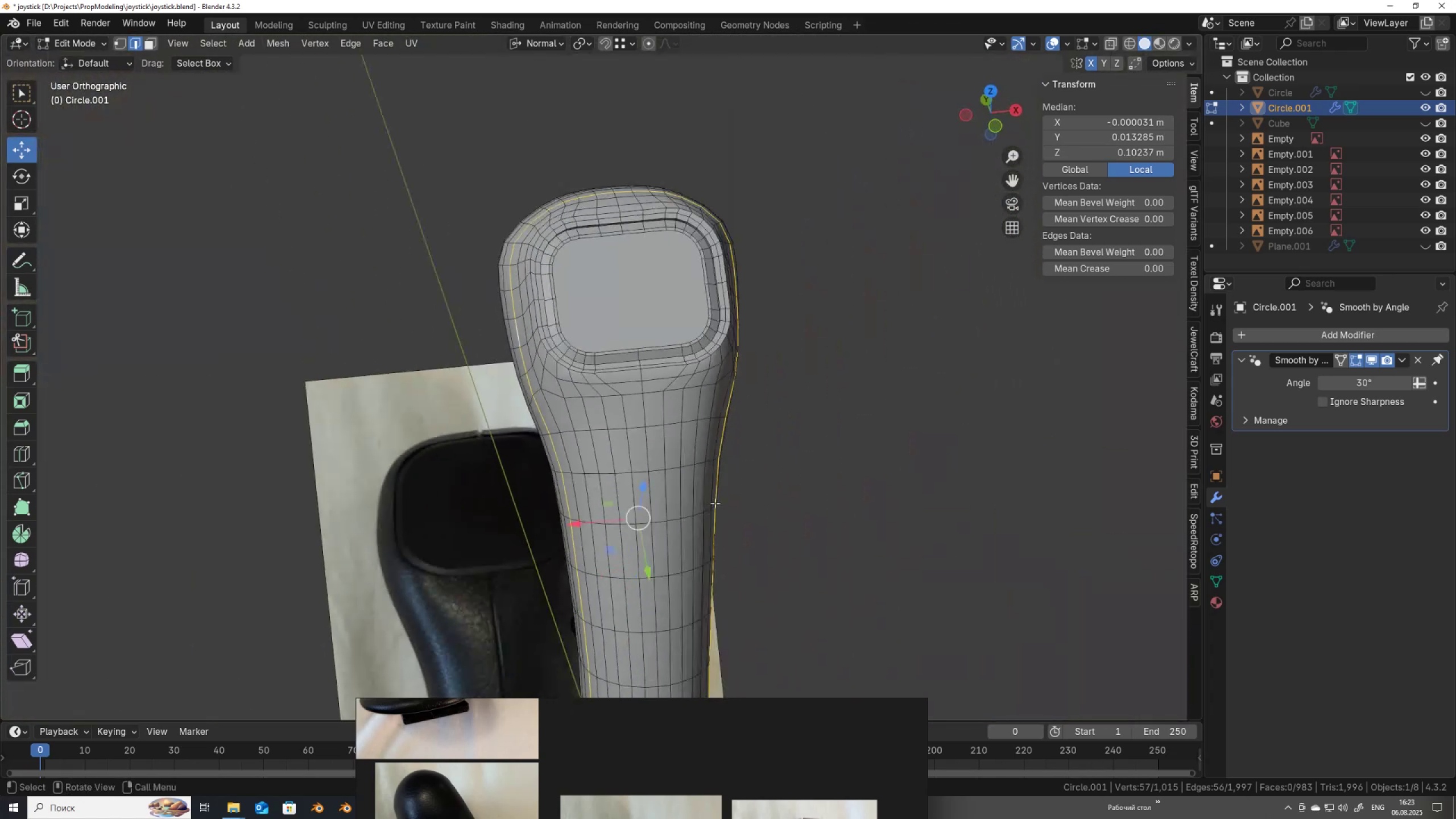 
key(Tab)
 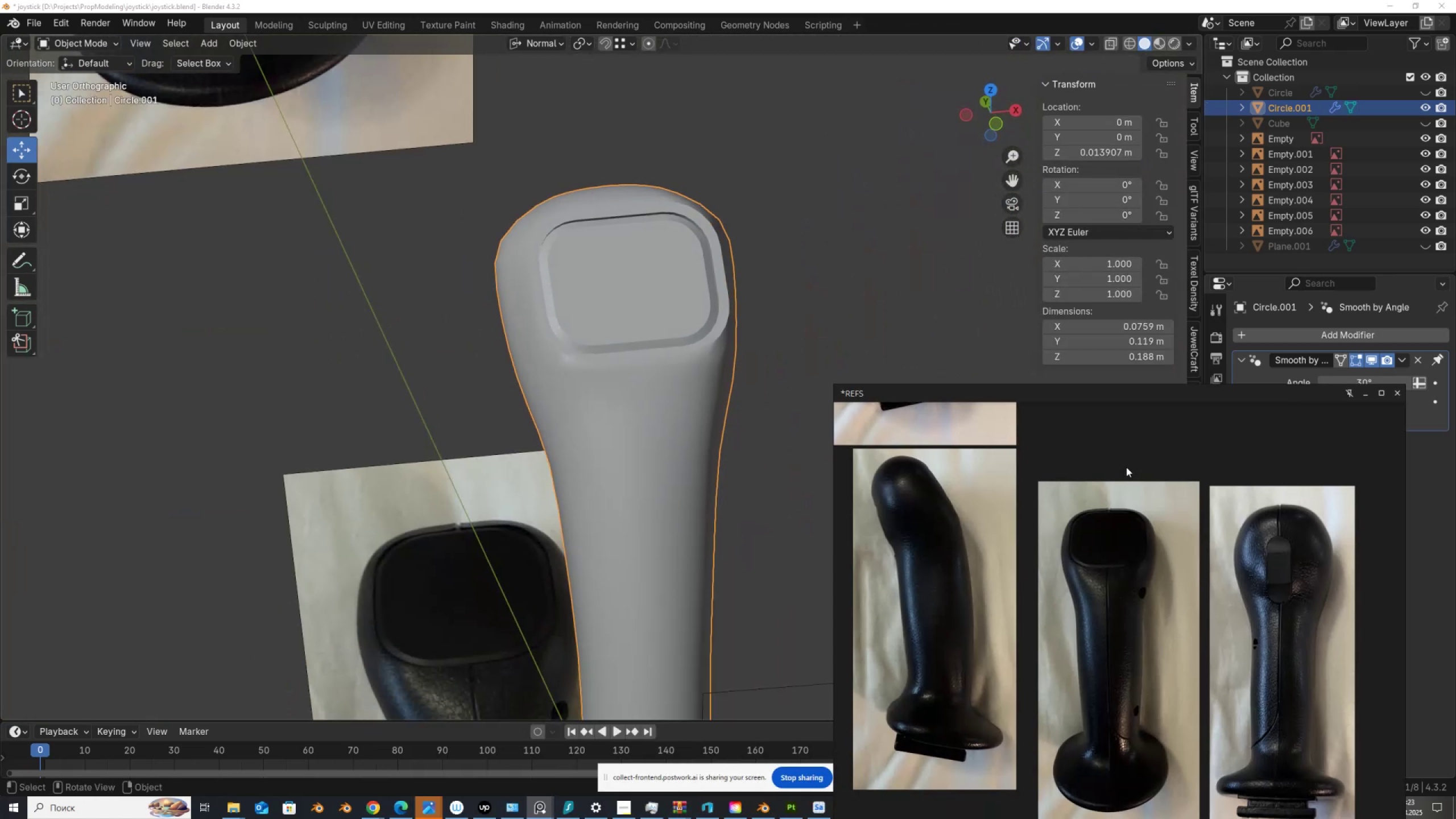 
scroll: coordinate [592, 483], scroll_direction: up, amount: 1.0
 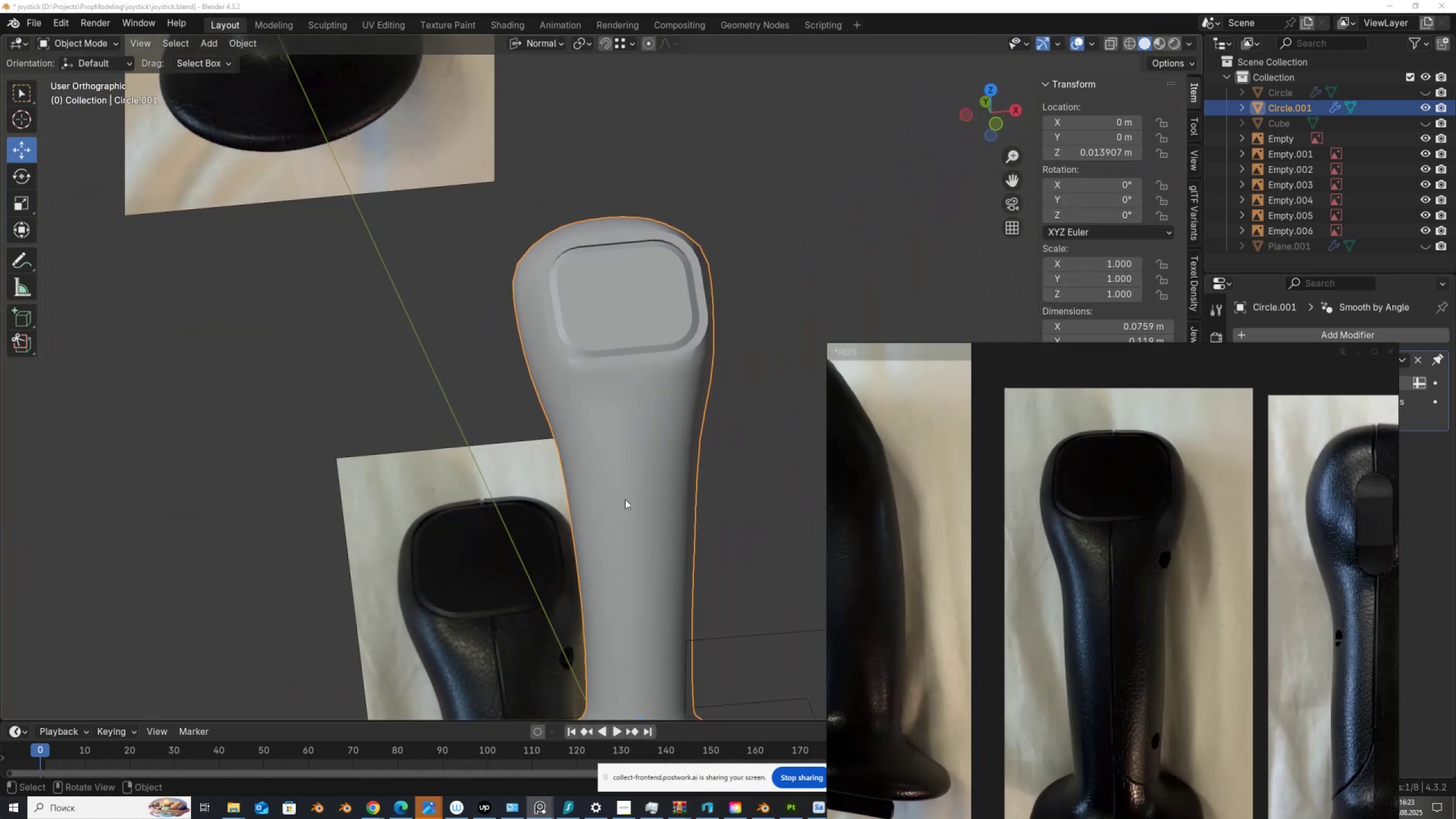 
hold_key(key=ShiftLeft, duration=0.45)
 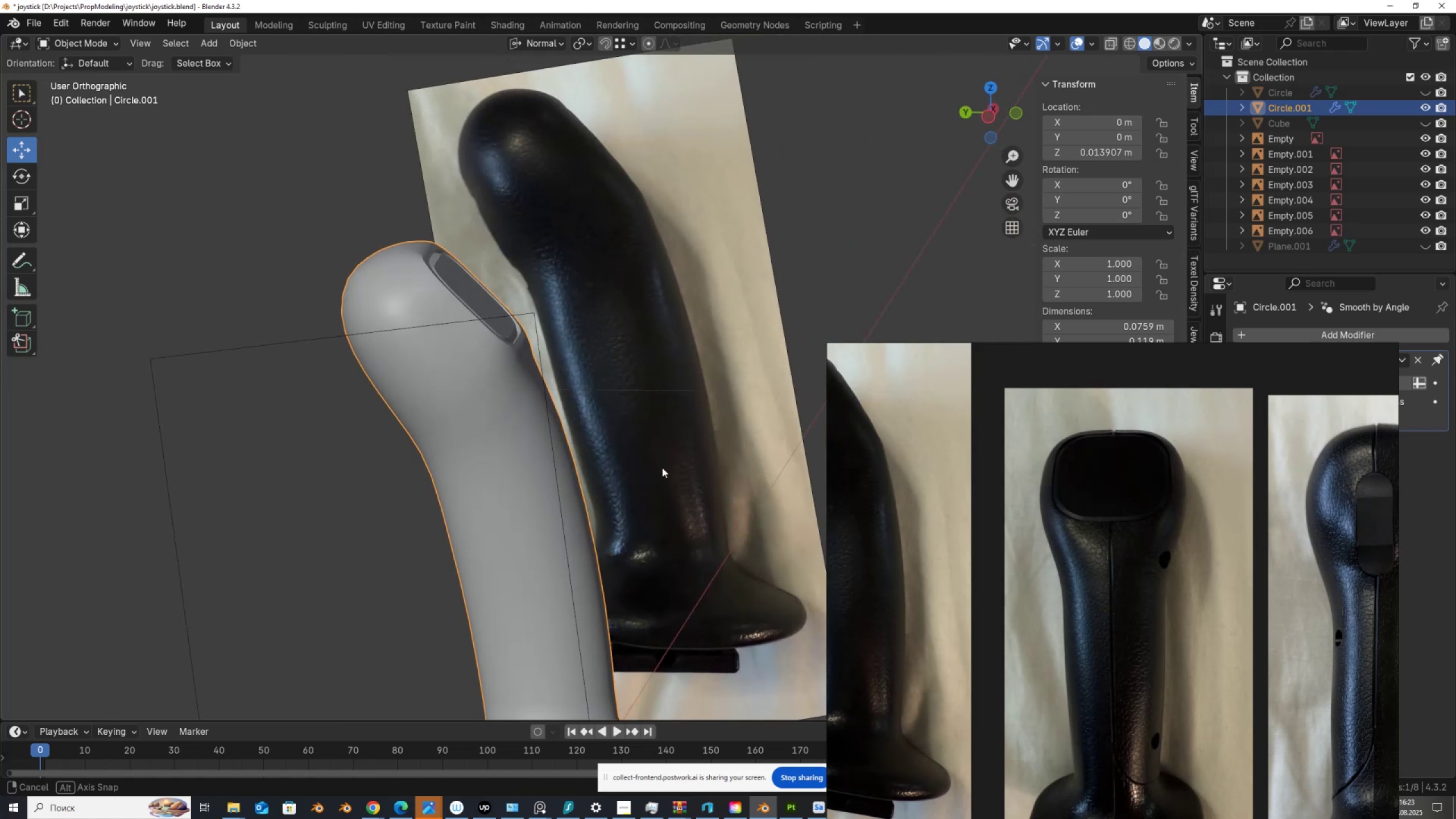 
scroll: coordinate [540, 388], scroll_direction: up, amount: 5.0
 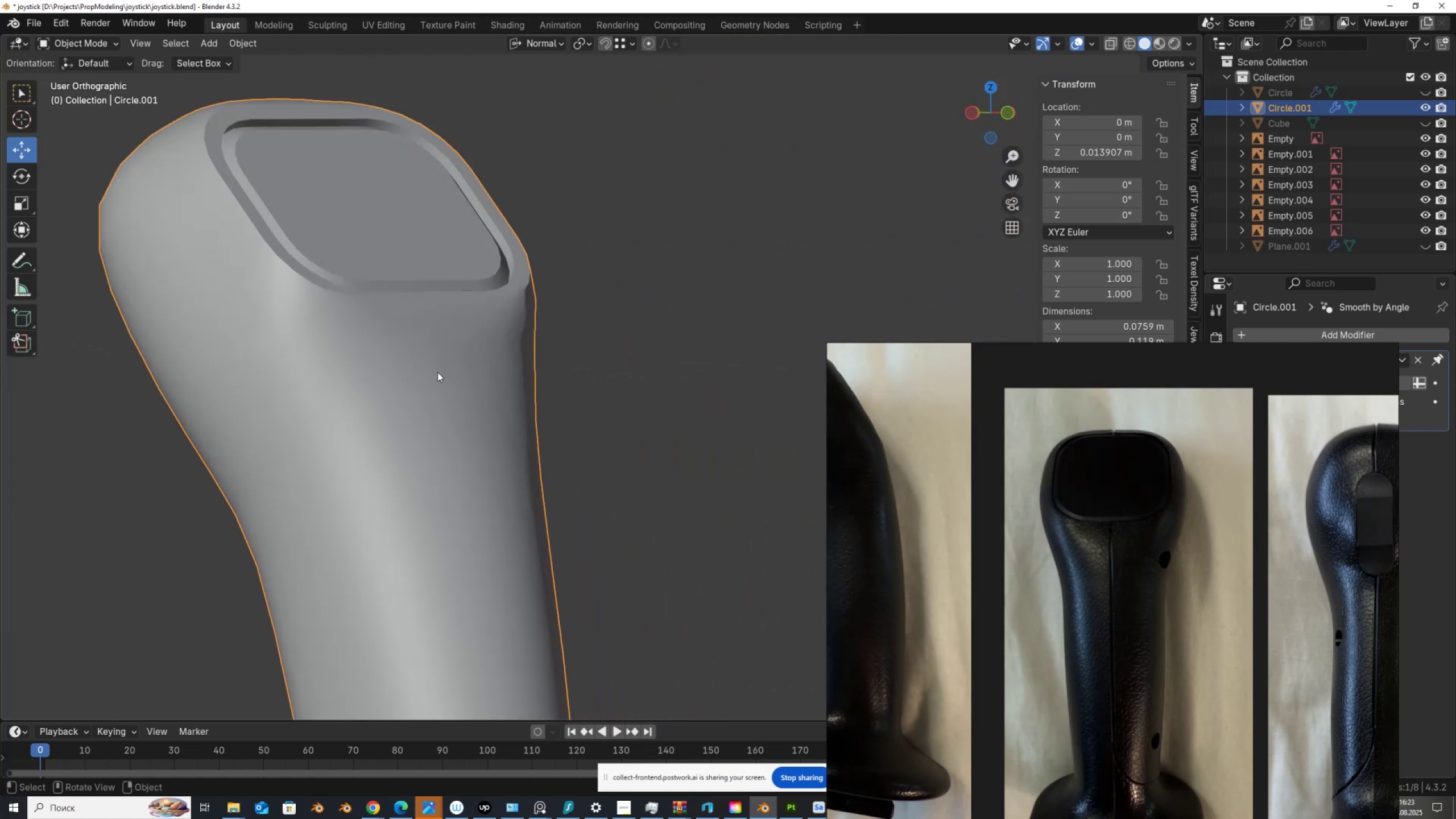 
key(Tab)
 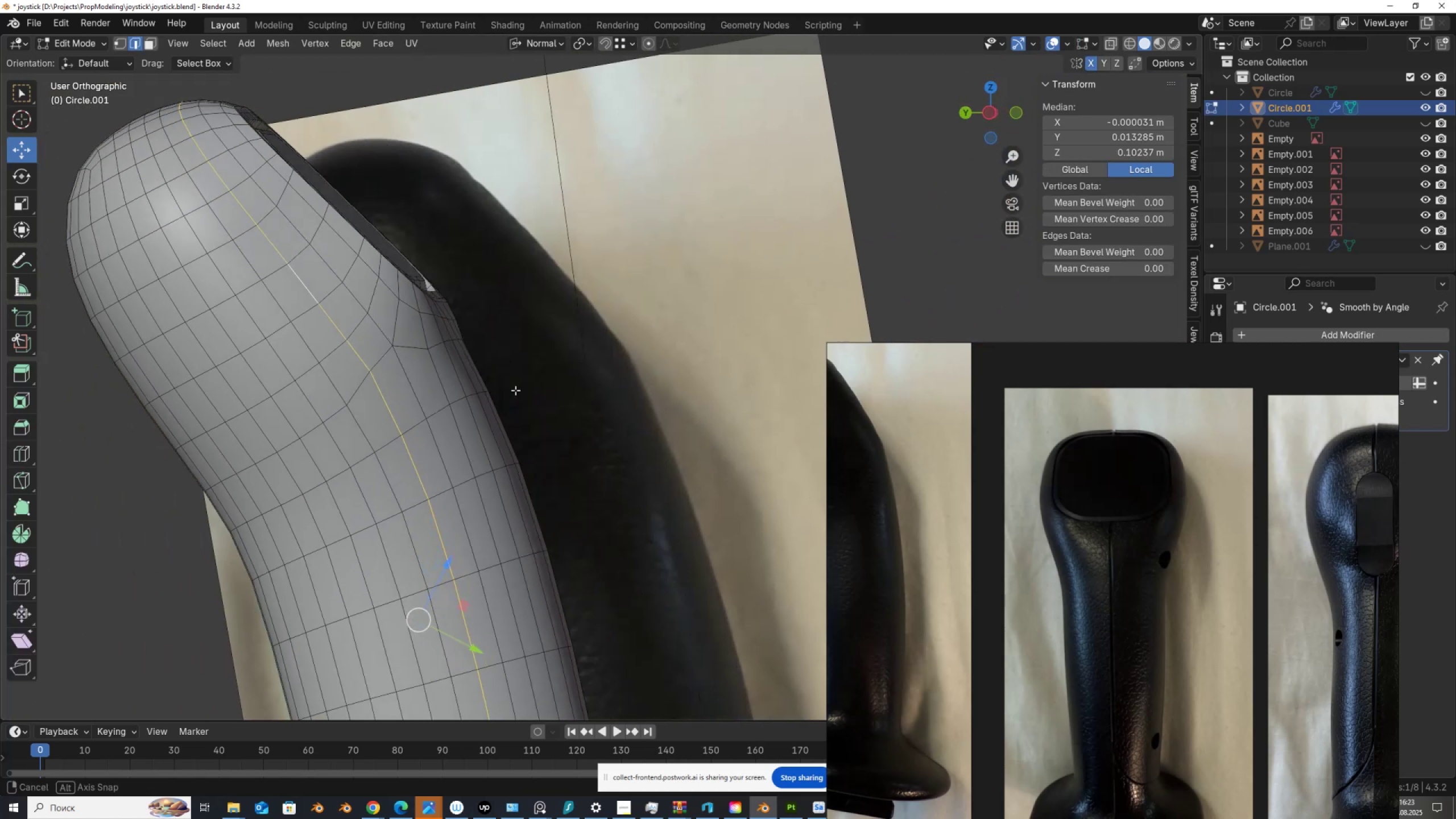 
hold_key(key=AltLeft, duration=0.3)
 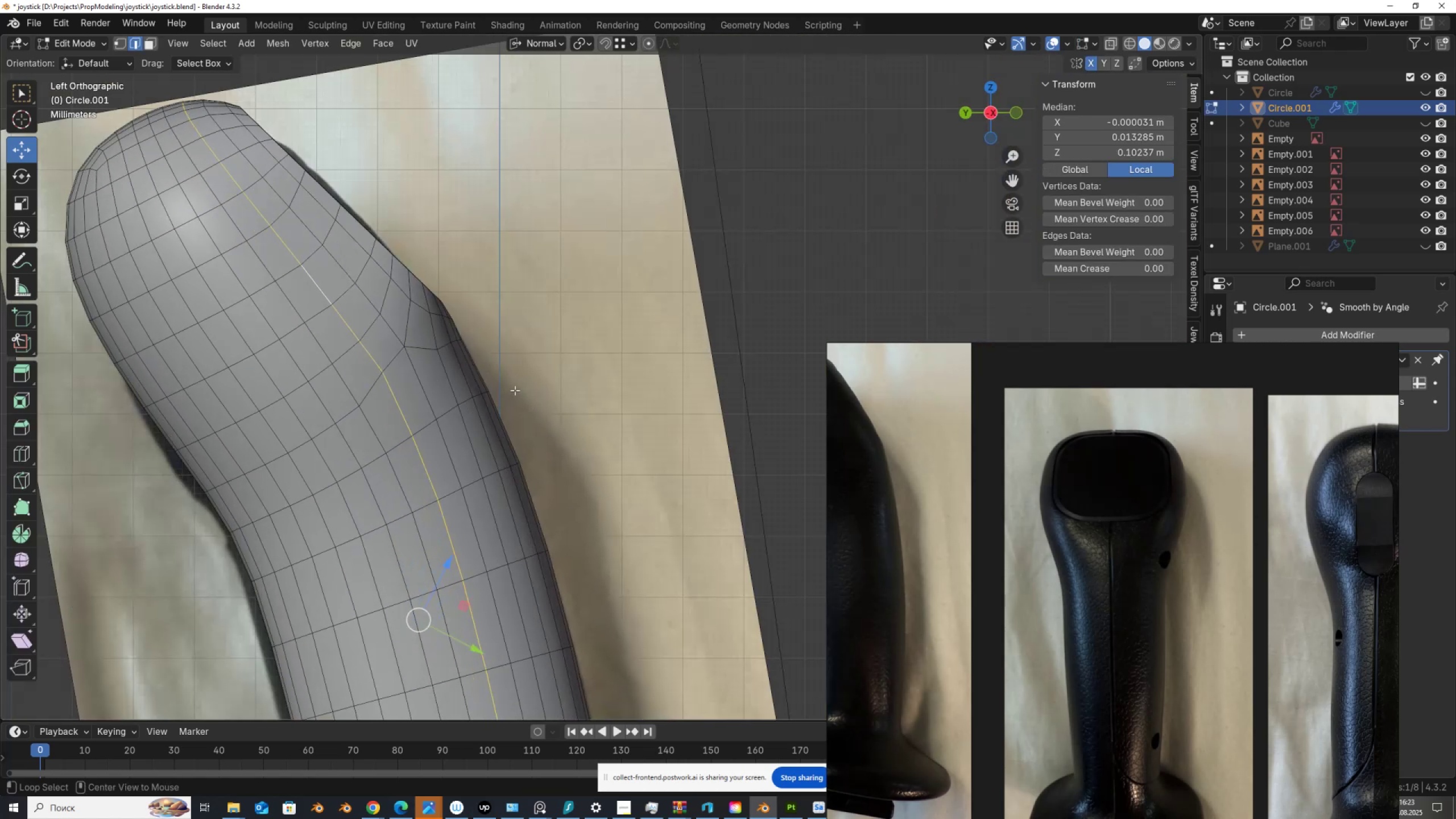 
scroll: coordinate [507, 363], scroll_direction: up, amount: 3.0
 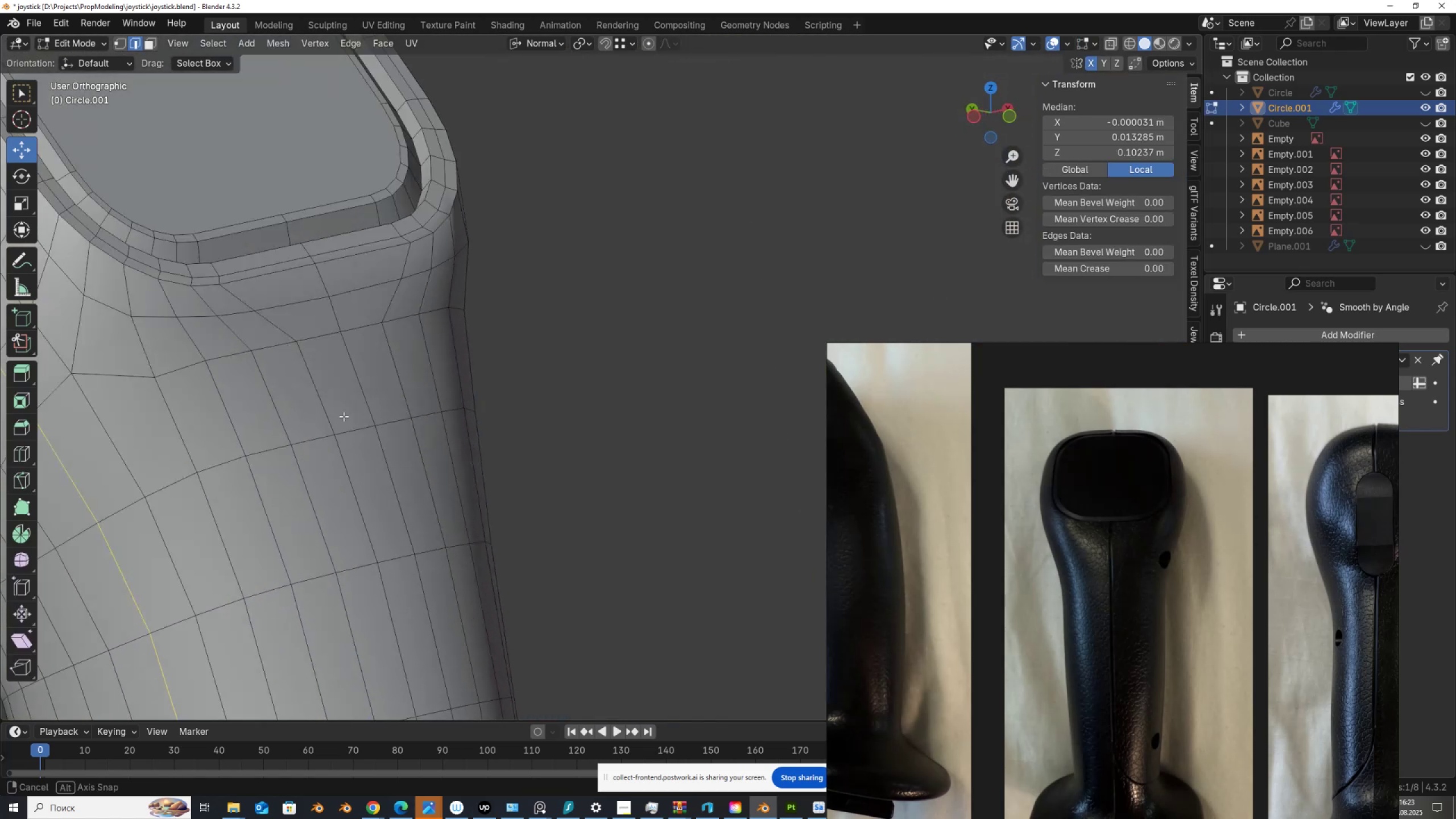 
scroll: coordinate [332, 414], scroll_direction: down, amount: 1.0
 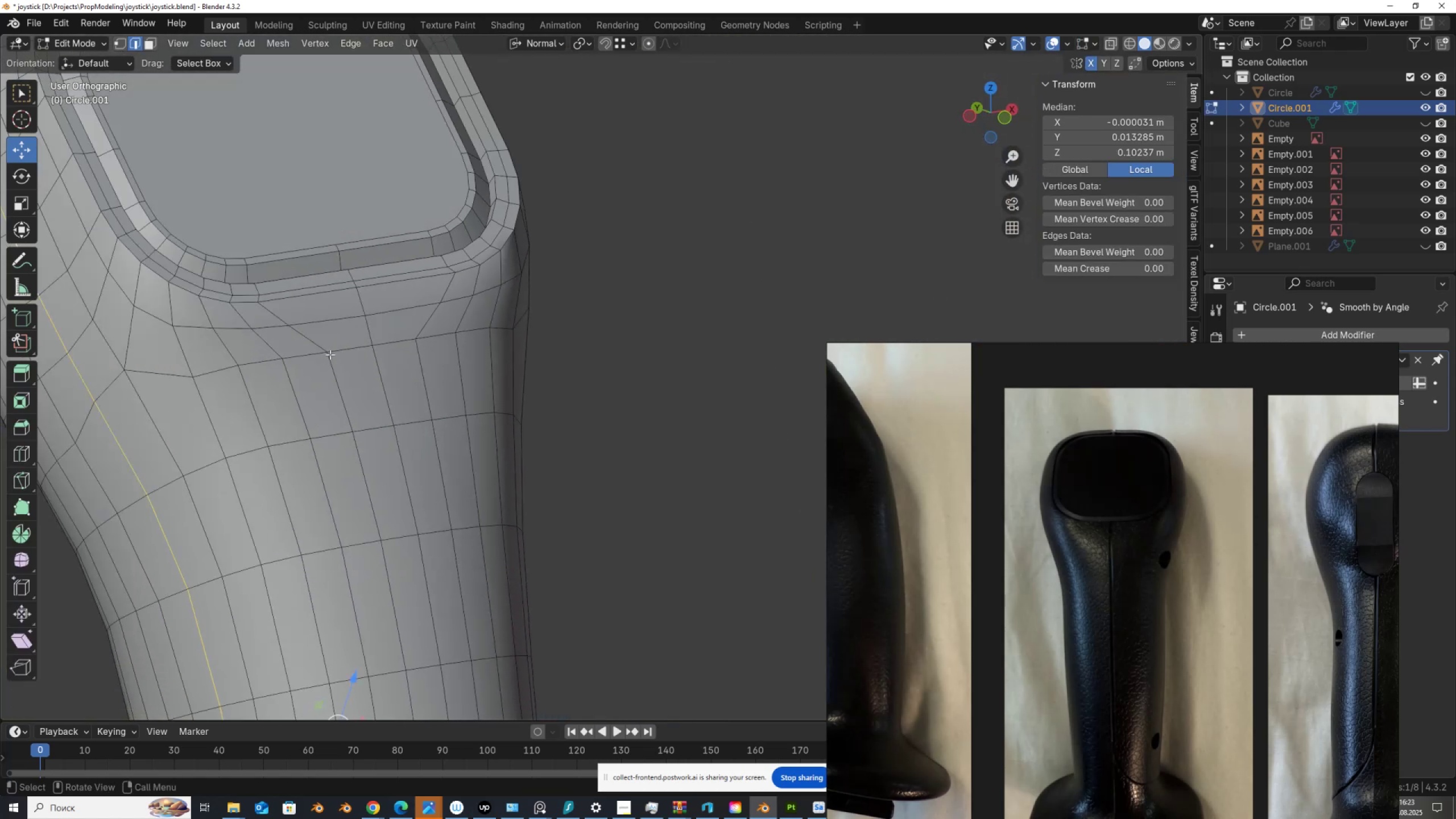 
hold_key(key=AltLeft, duration=0.37)
left_click([337, 353])
 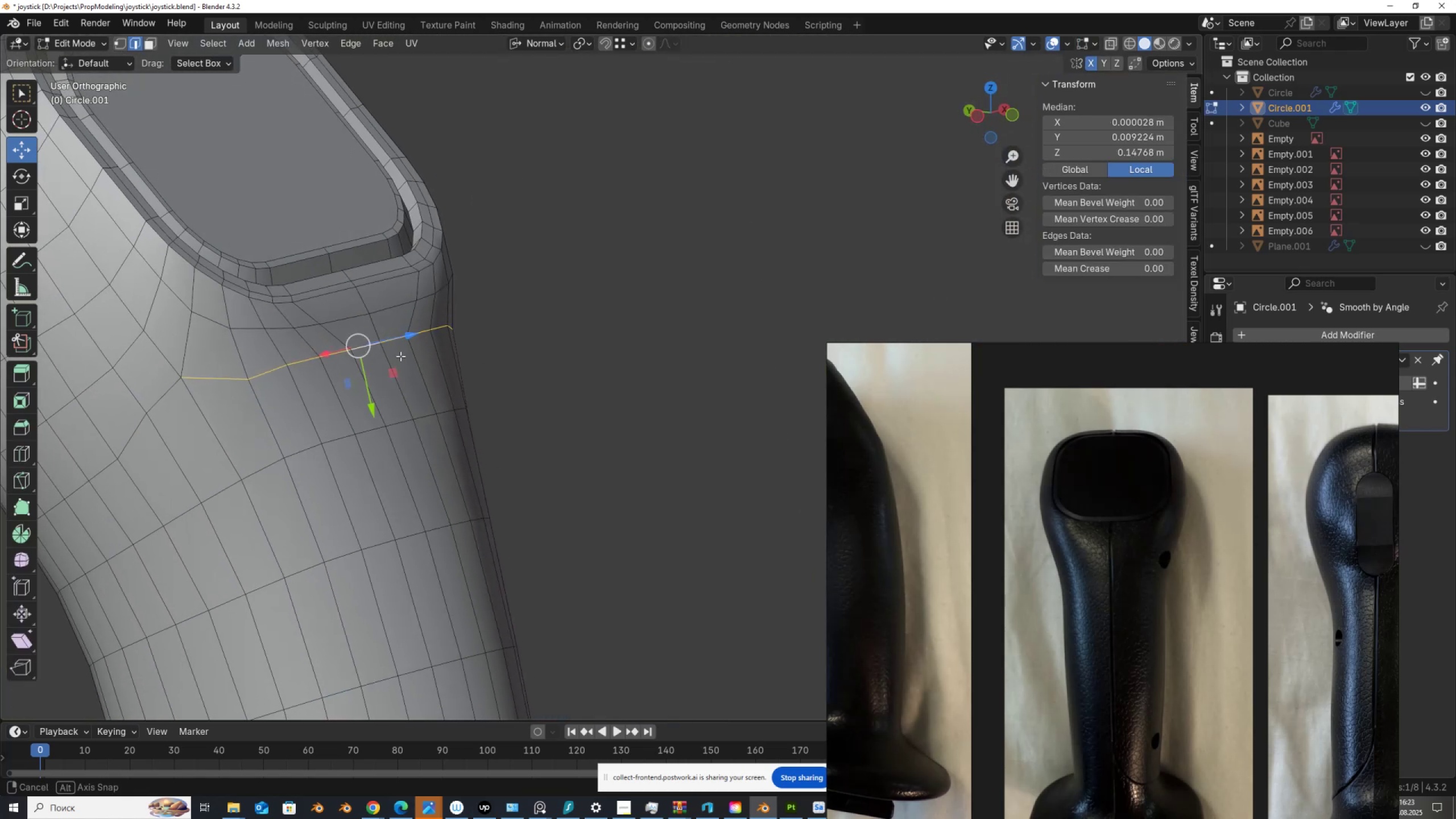 
hold_key(key=AltLeft, duration=0.41)
 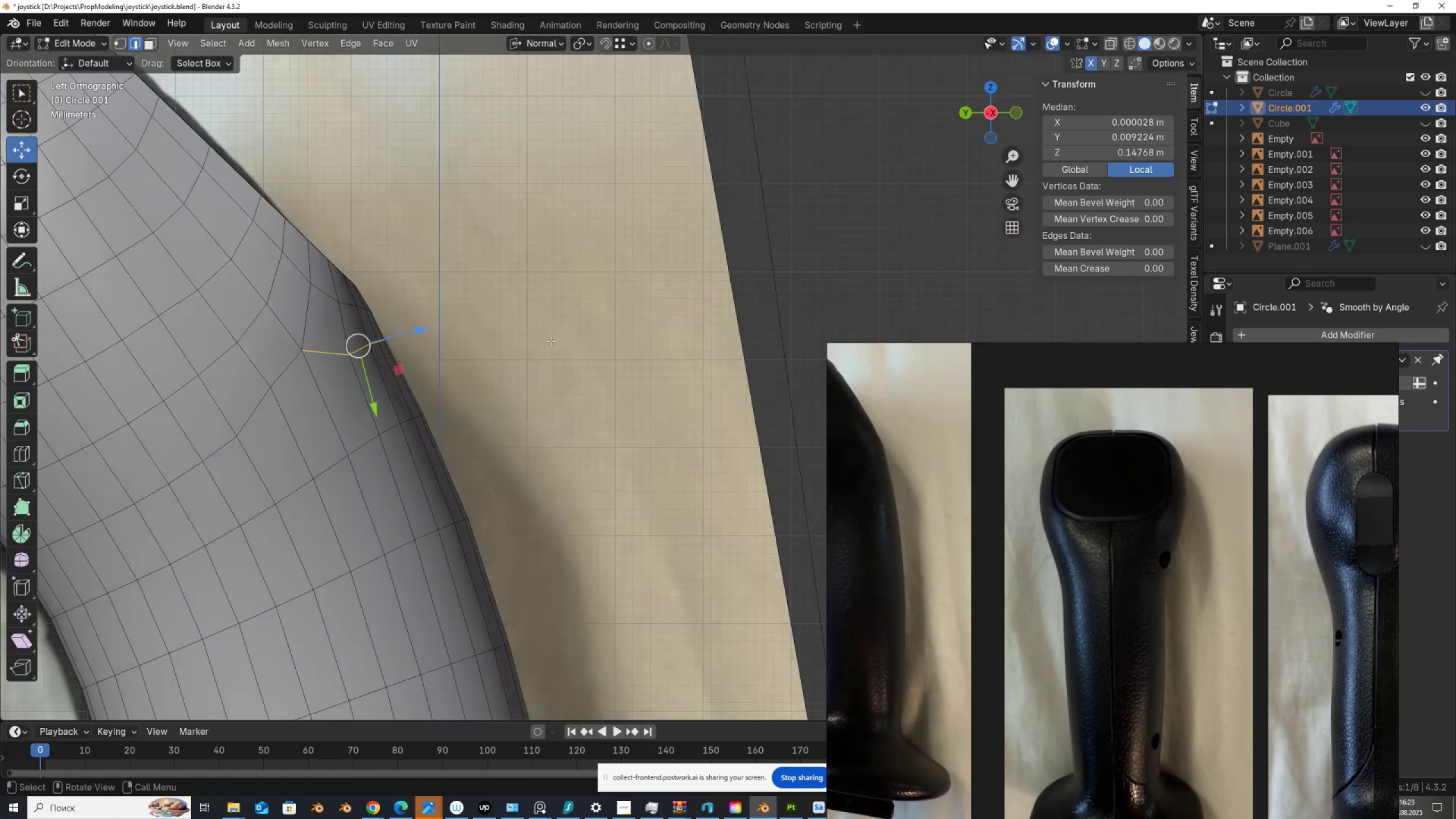 
right_click([551, 340])
 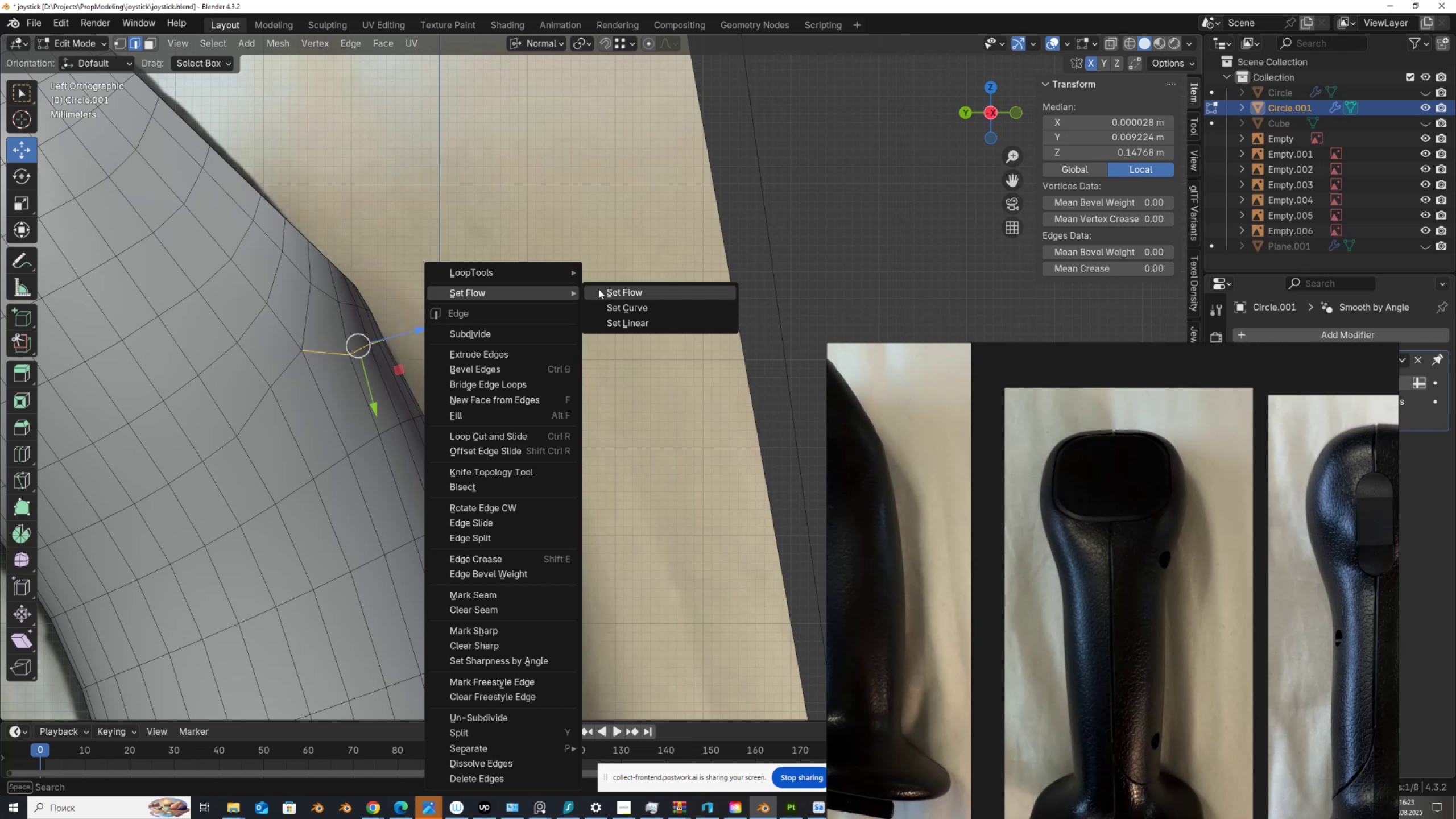 
left_click([606, 293])
 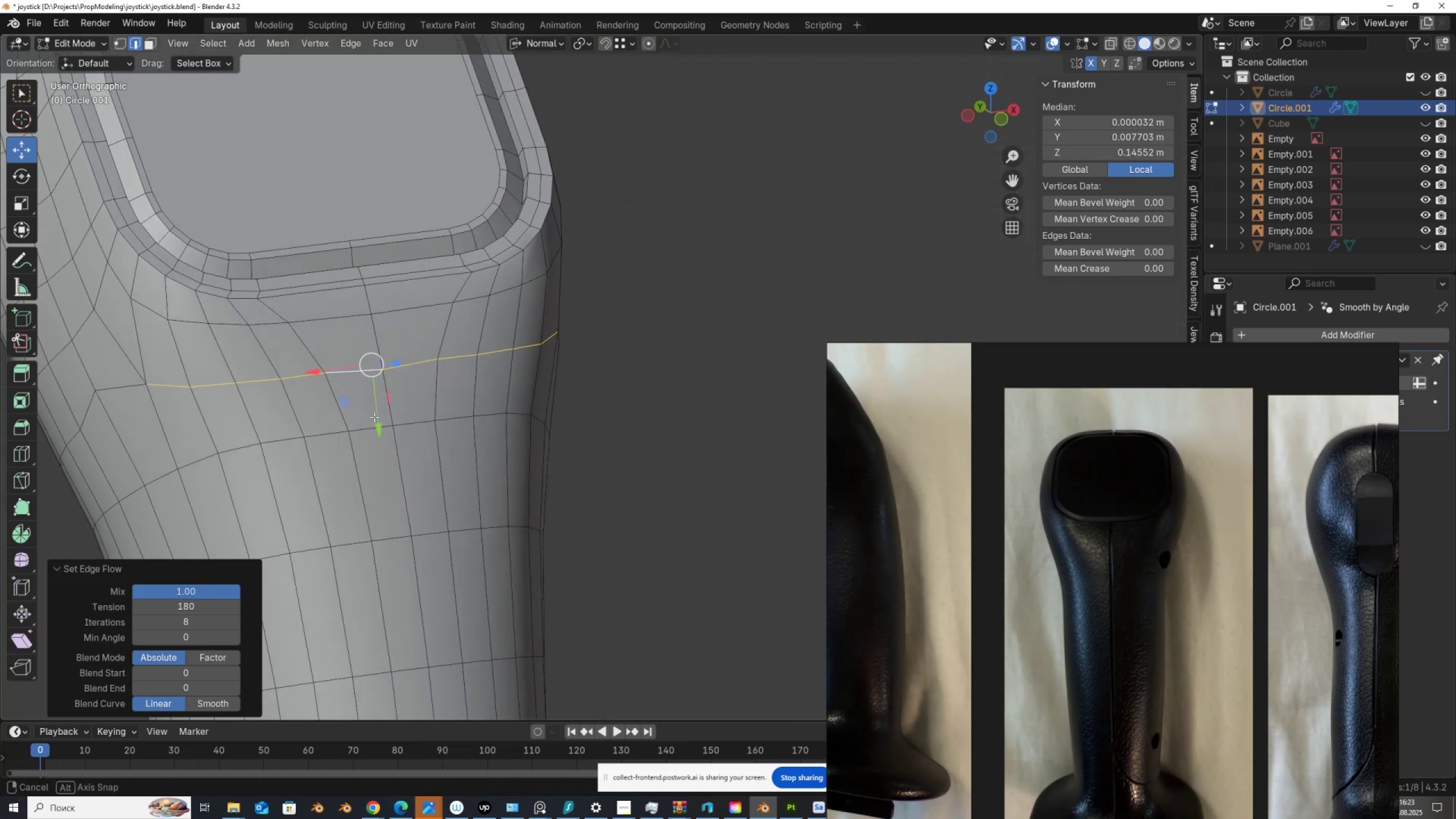 
key(Tab)
 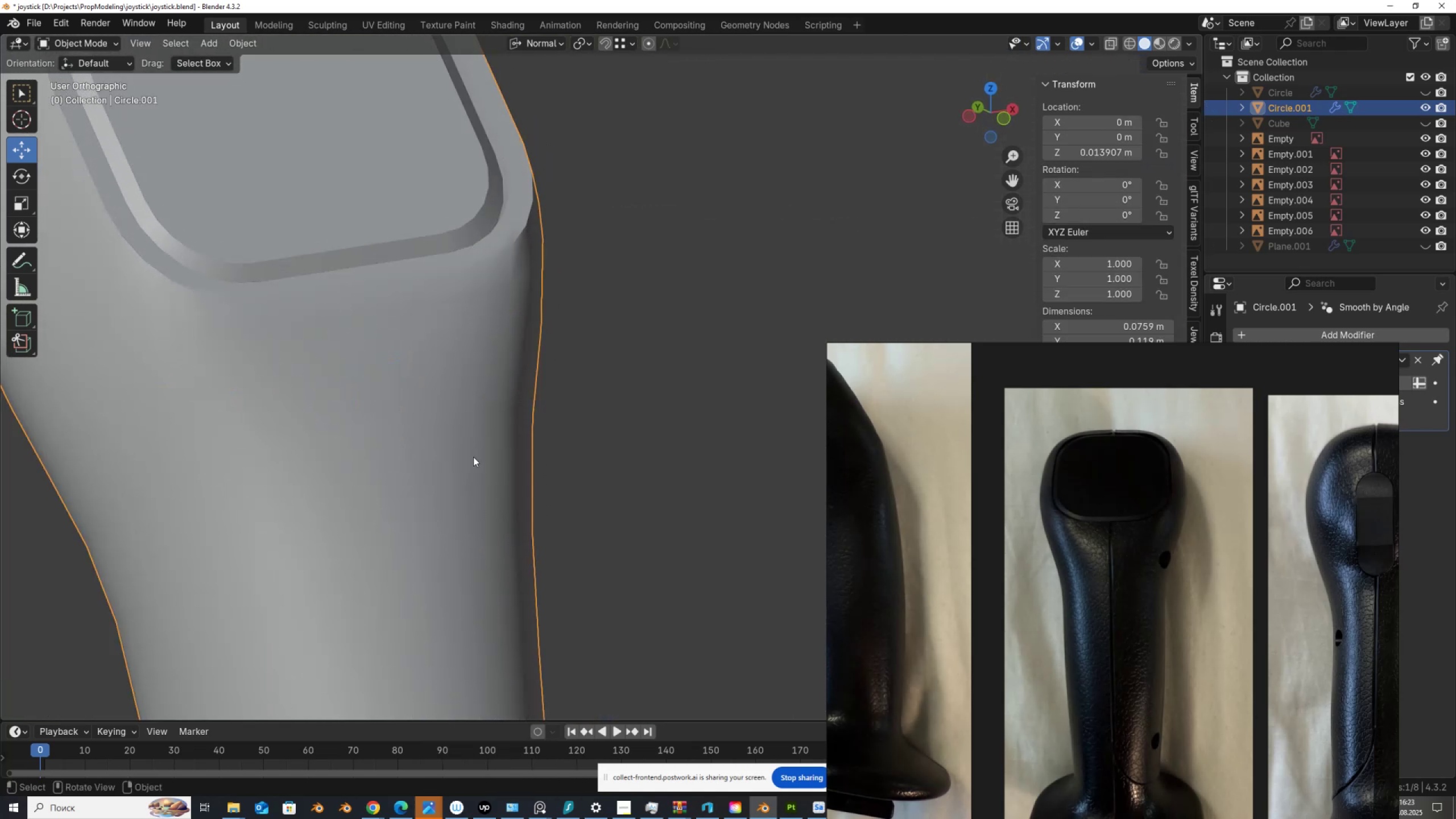 
scroll: coordinate [475, 464], scroll_direction: down, amount: 2.0
 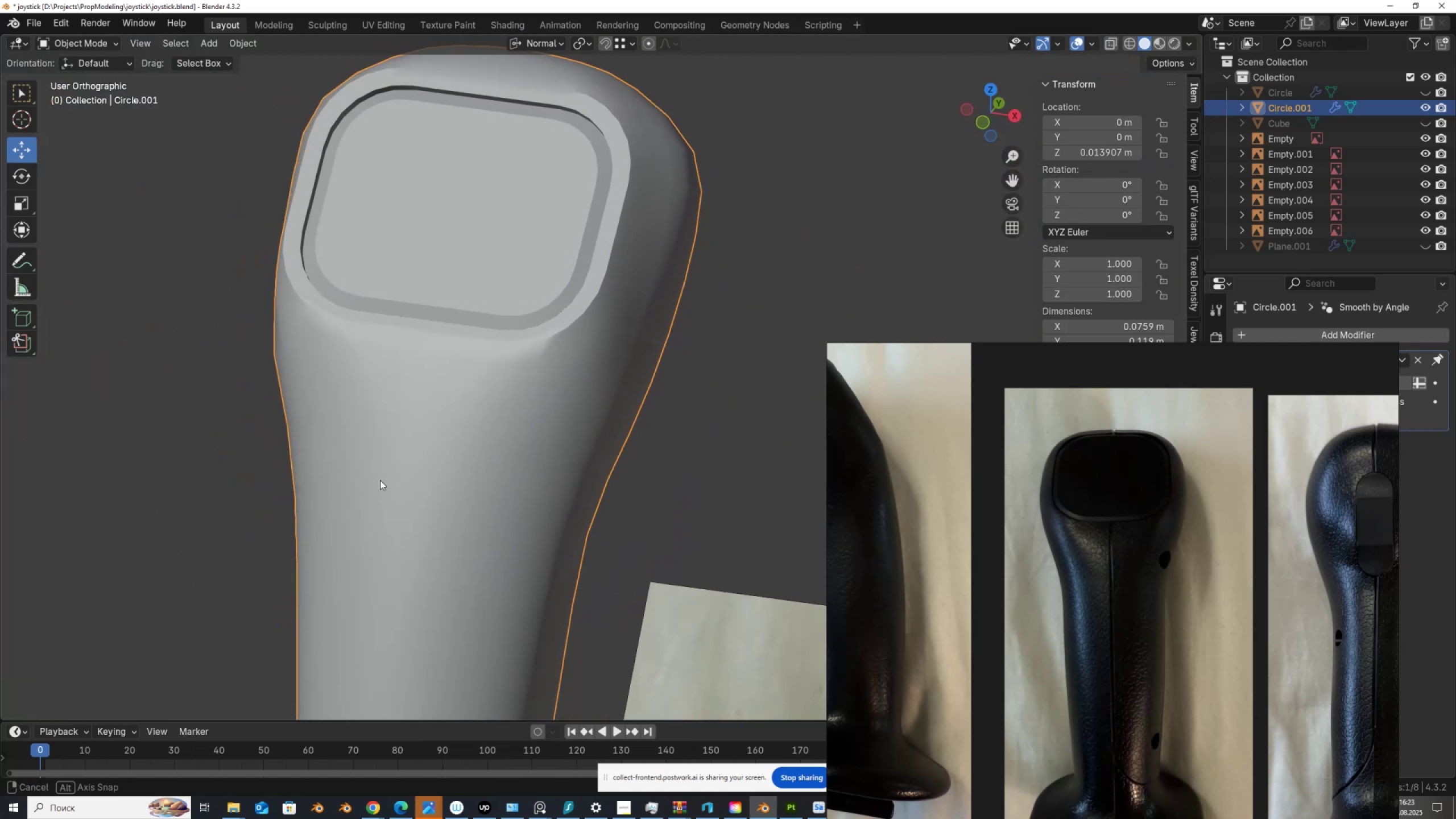 
scroll: coordinate [445, 465], scroll_direction: up, amount: 2.0
 